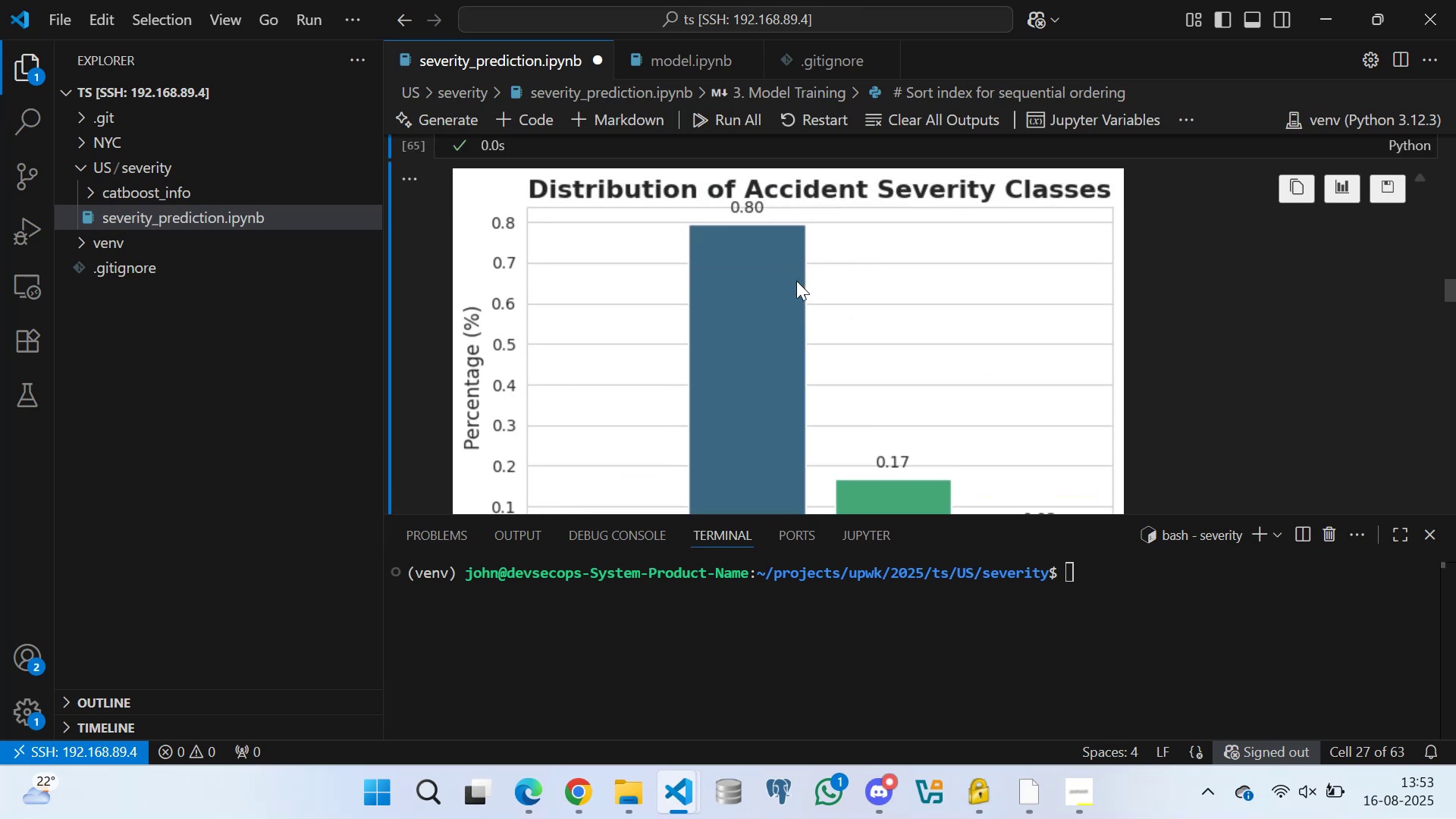 
scroll: coordinate [784, 272], scroll_direction: down, amount: 5.0
 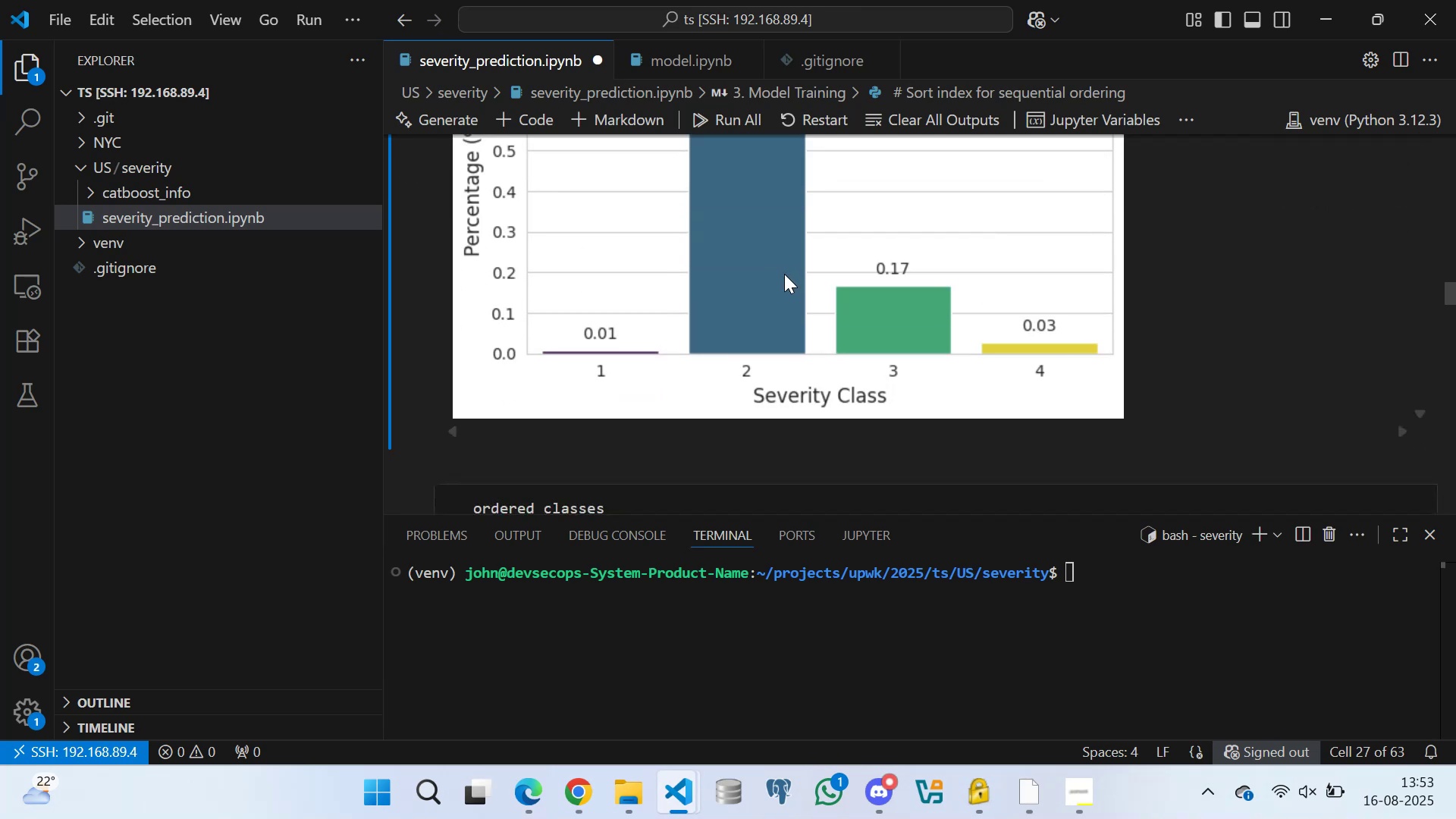 
scroll: coordinate [784, 274], scroll_direction: up, amount: 2.0
 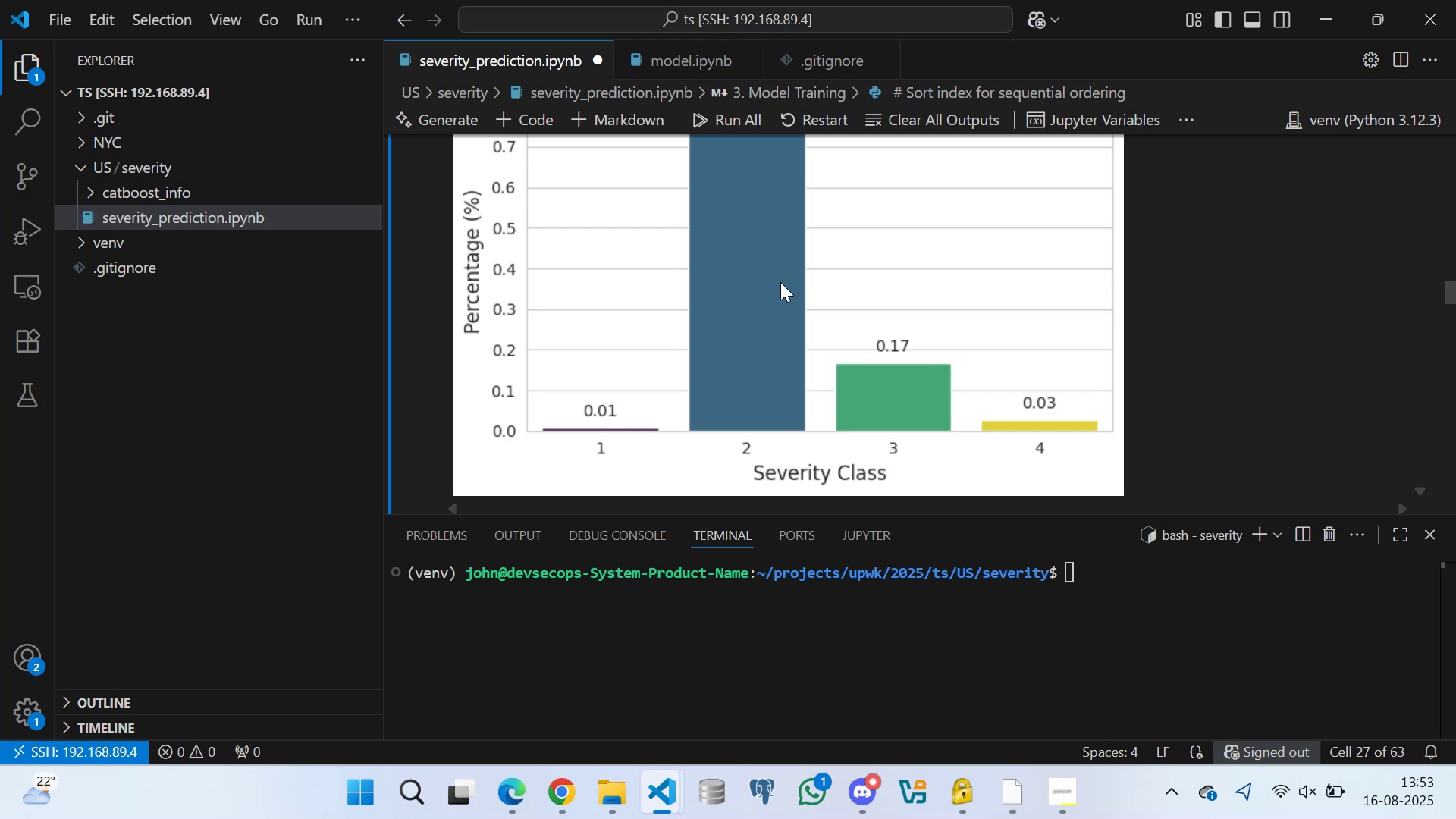 
wait(8.45)
 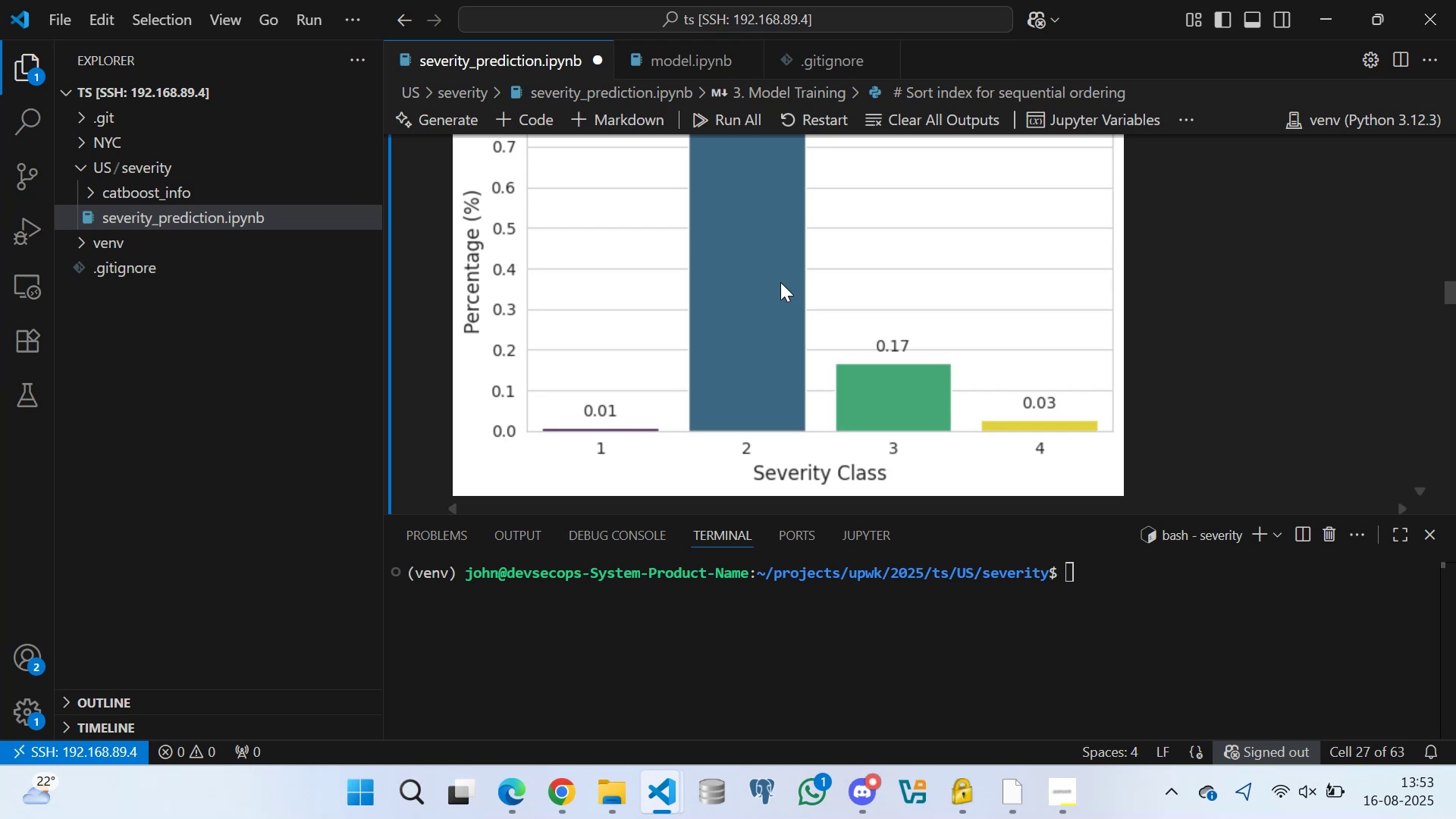 
scroll: coordinate [609, 359], scroll_direction: up, amount: 17.0
 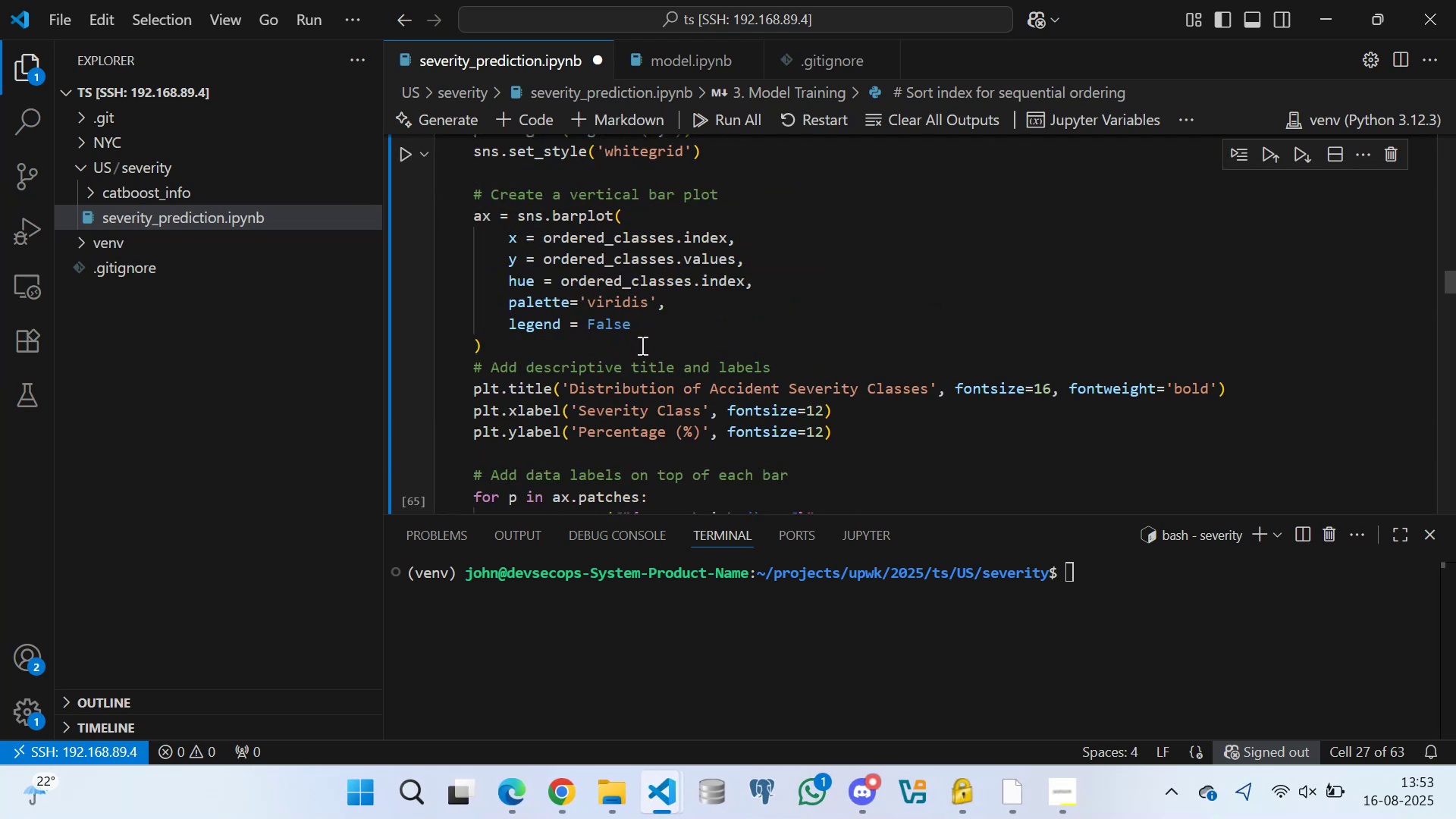 
key(Control+S)
 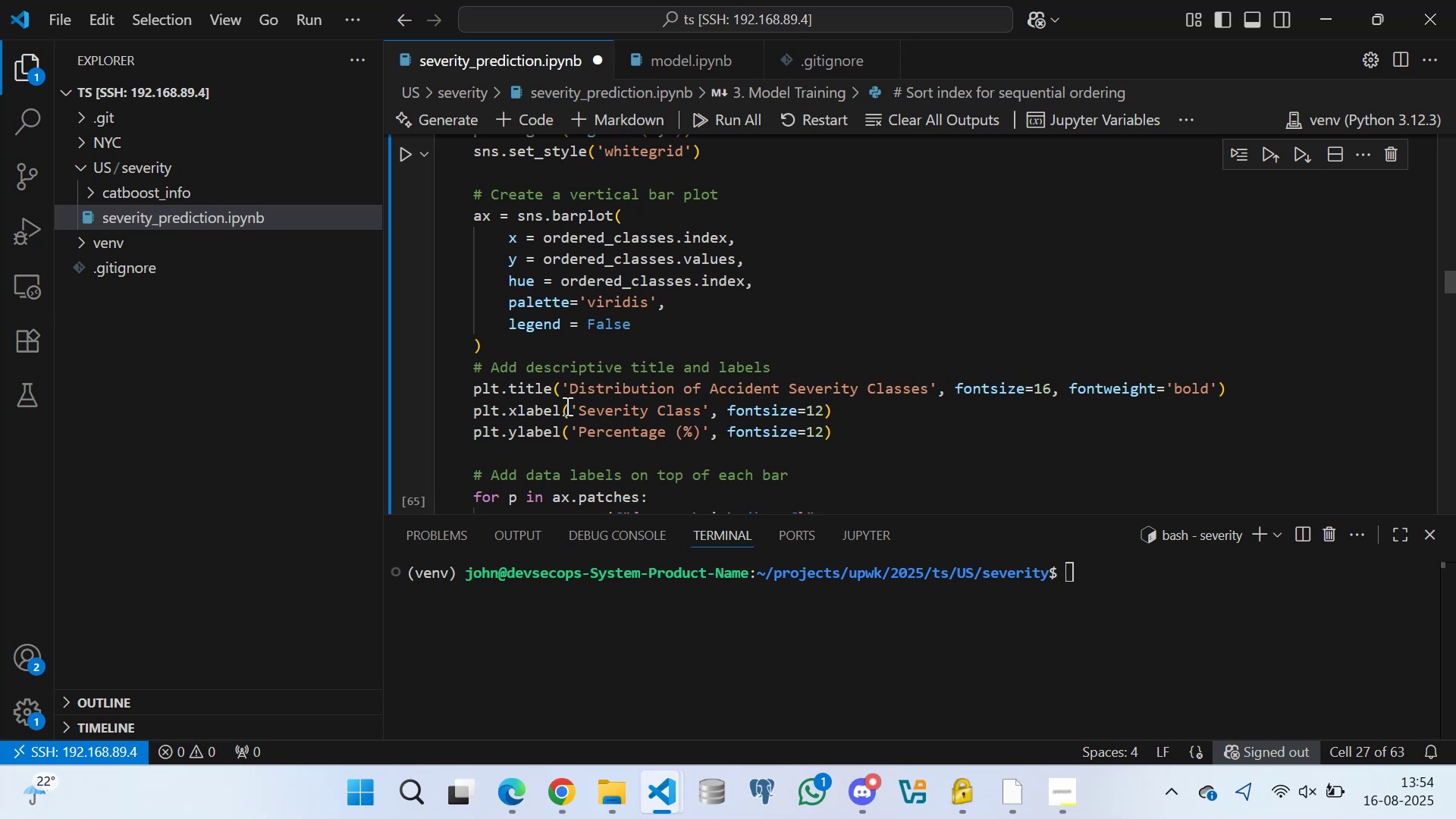 
scroll: coordinate [581, 366], scroll_direction: none, amount: 0.0
 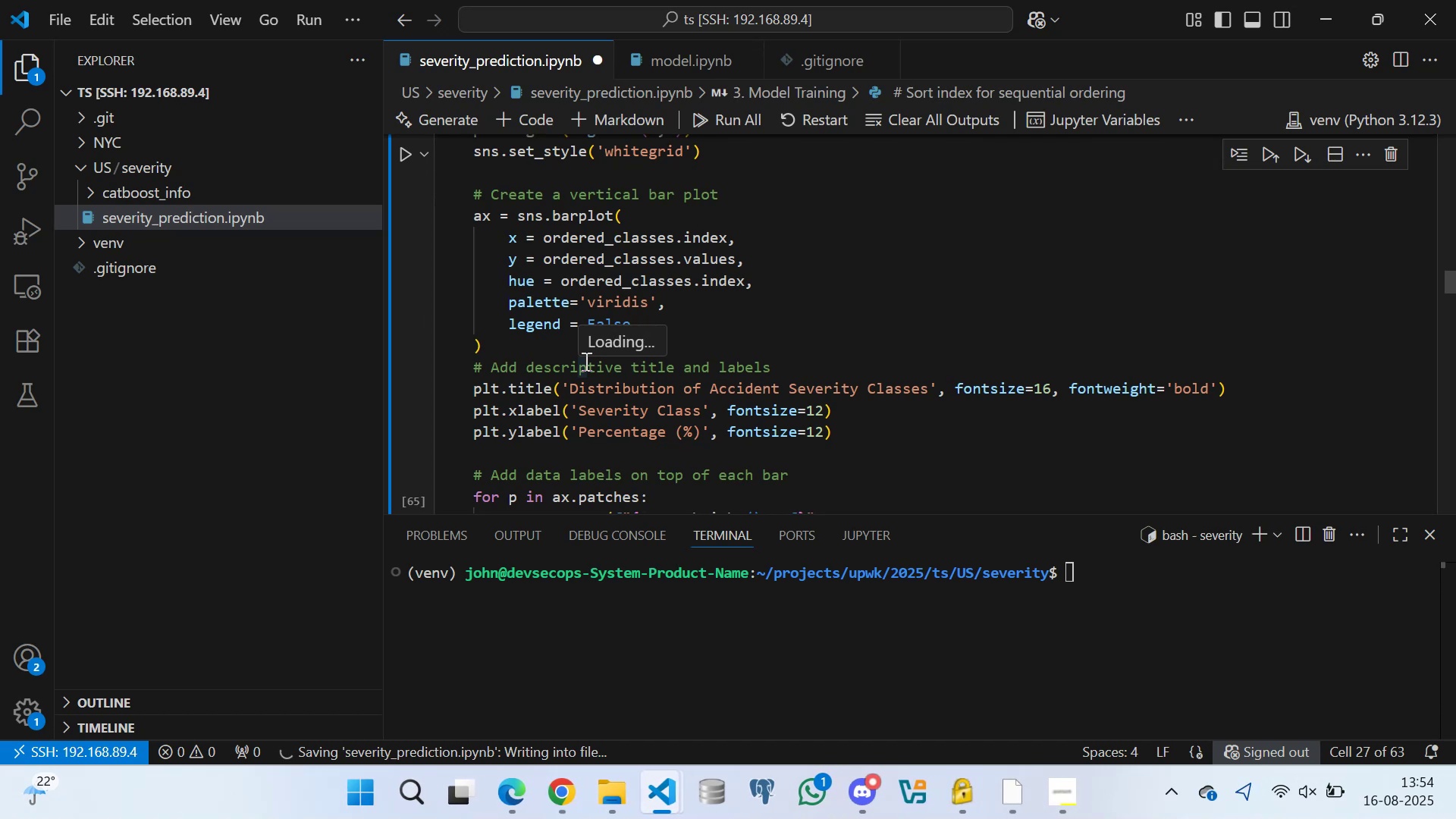 
wait(39.54)
 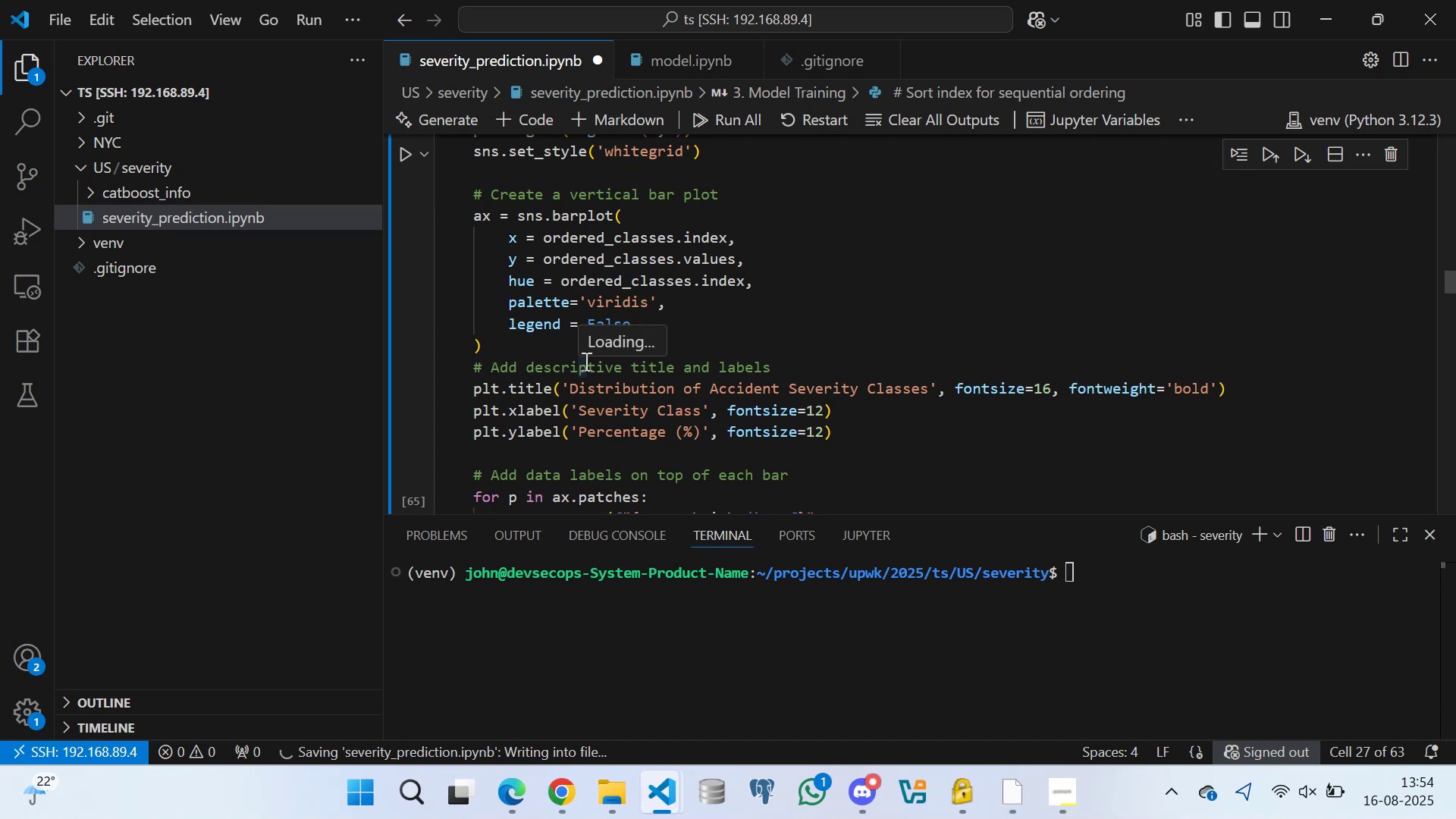 
left_click([667, 310])
 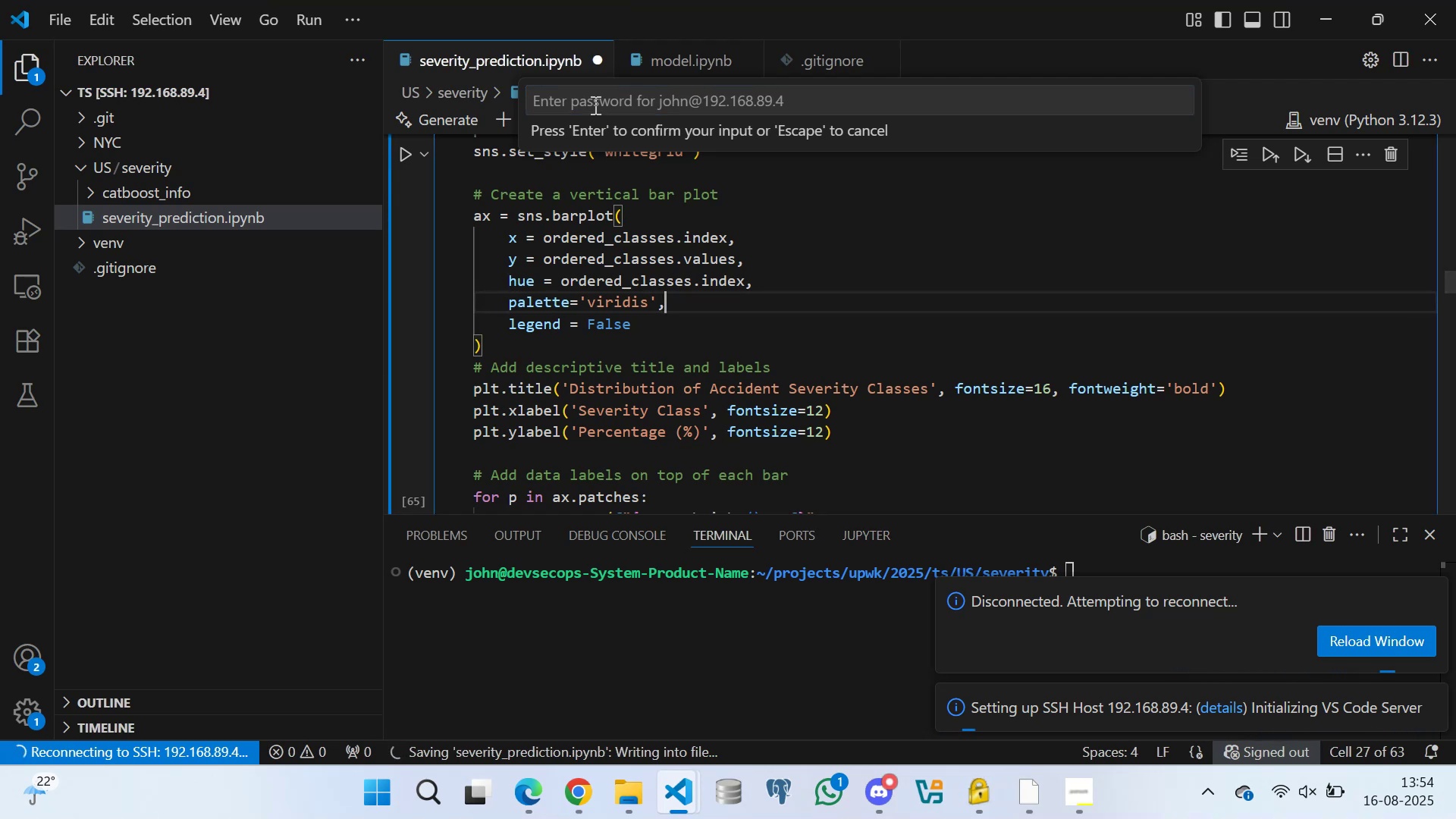 
left_click([594, 105])
 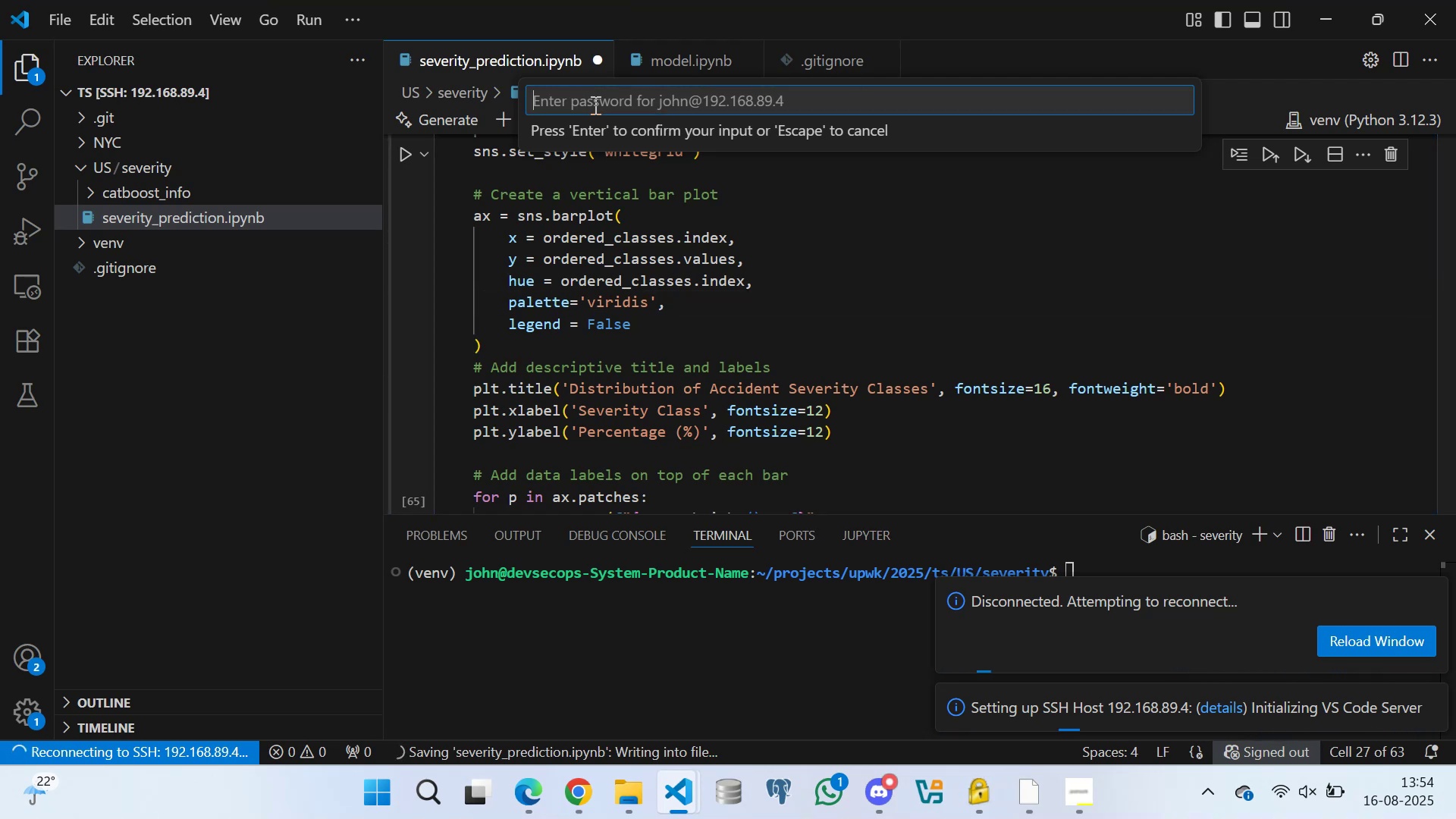 
type(!23@john*/)
 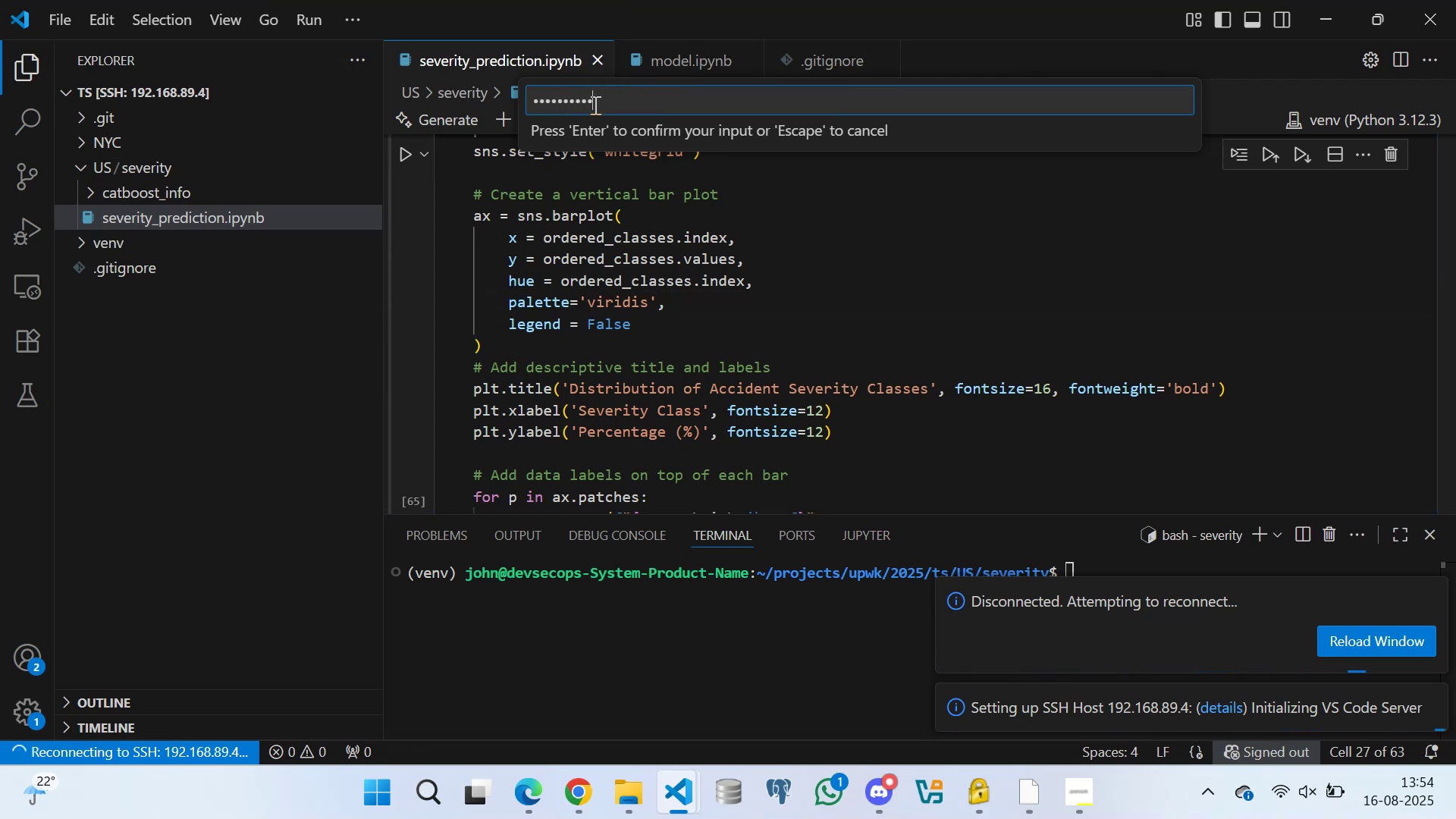 
 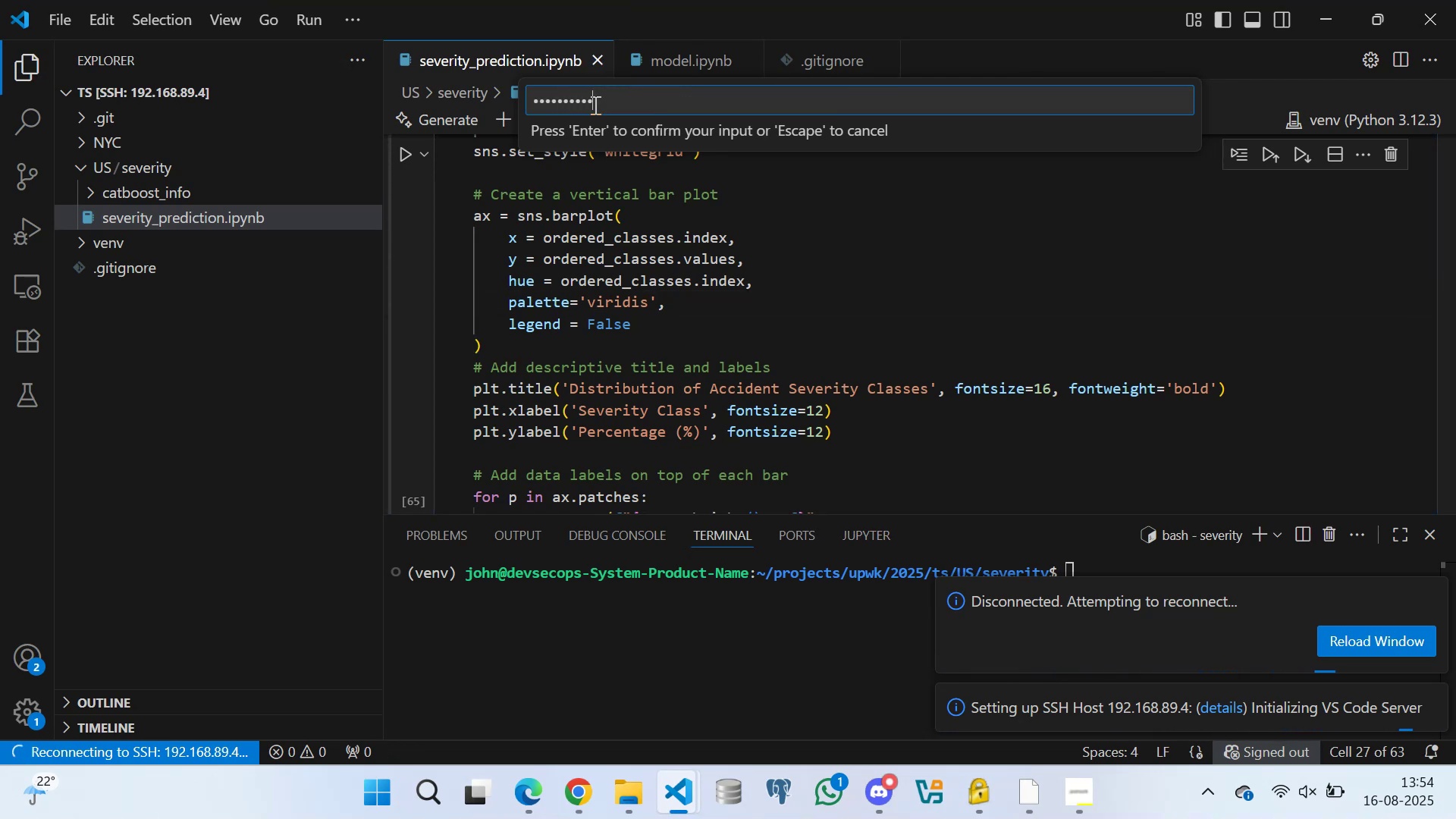 
key(Enter)
 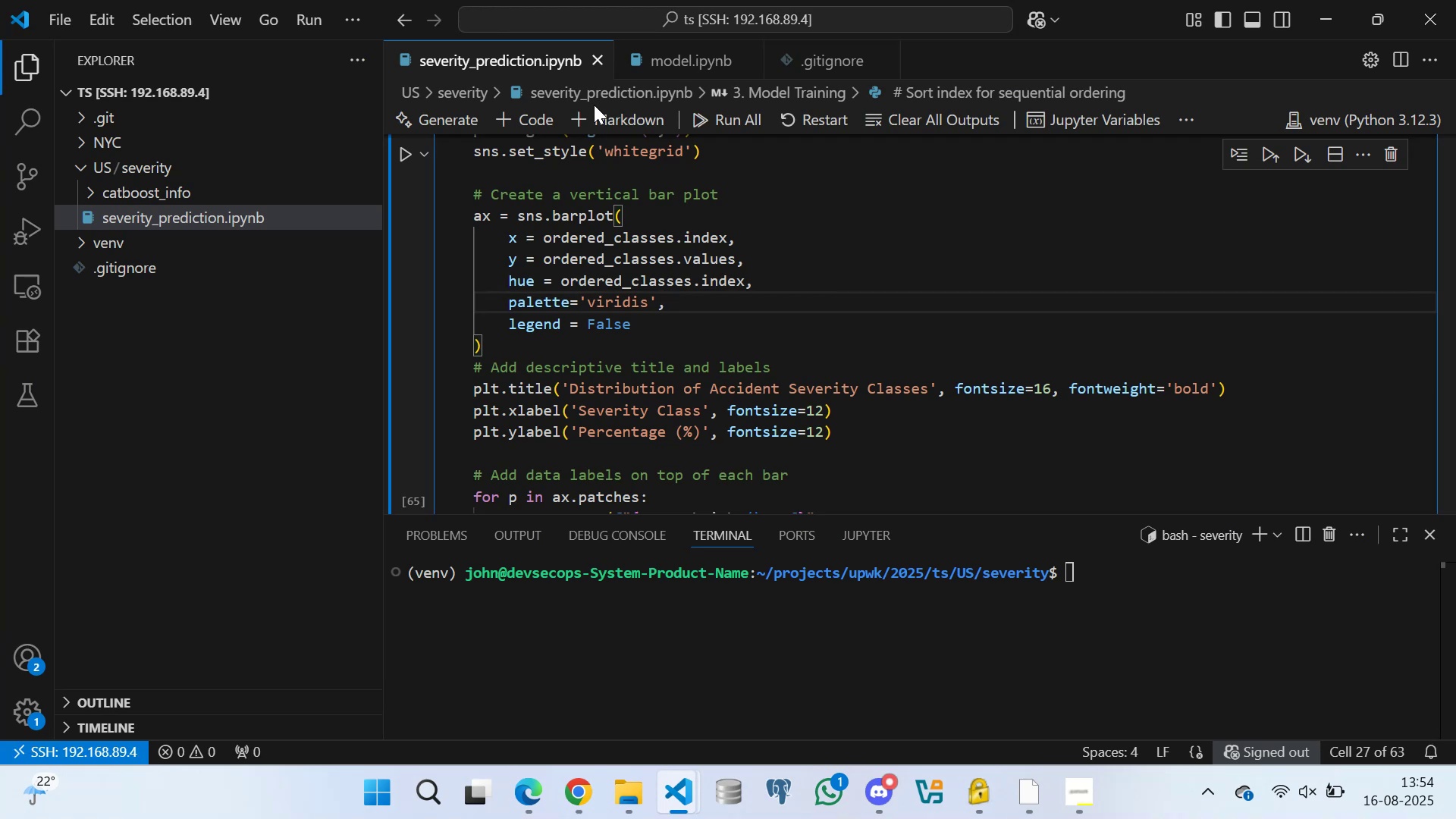 
scroll: coordinate [769, 386], scroll_direction: down, amount: 1.0
 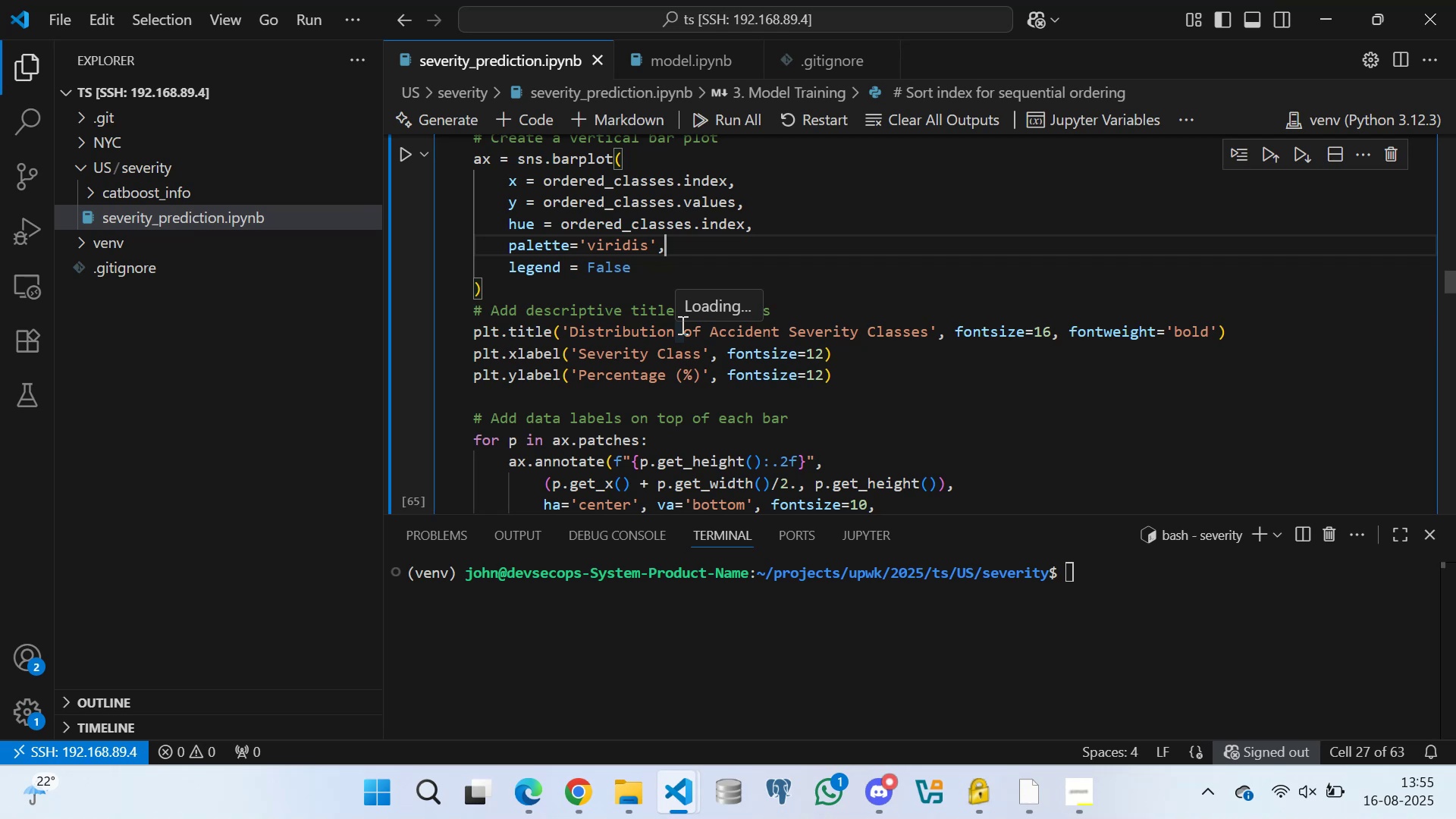 
wait(55.6)
 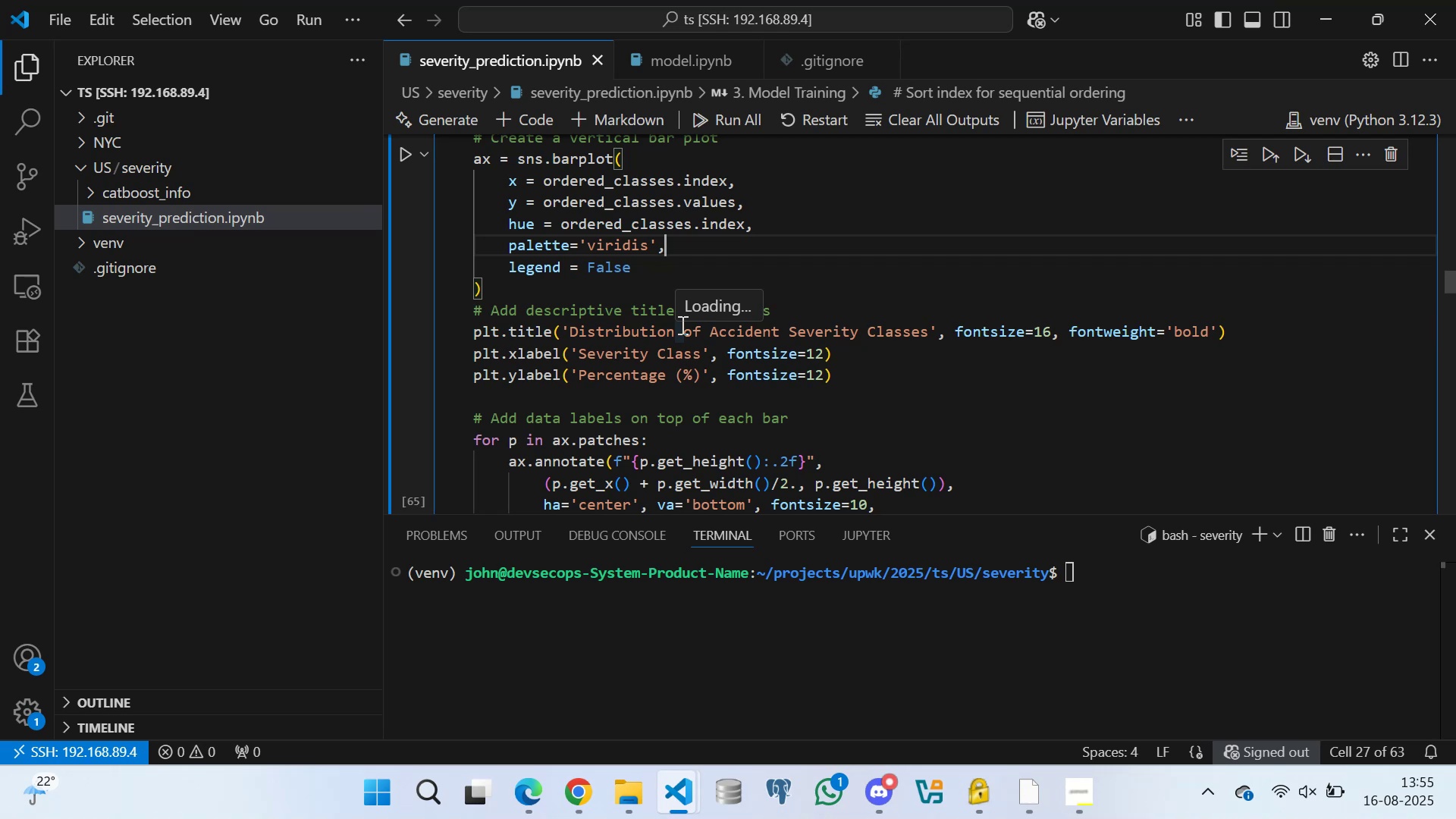 
left_click([593, 284])
 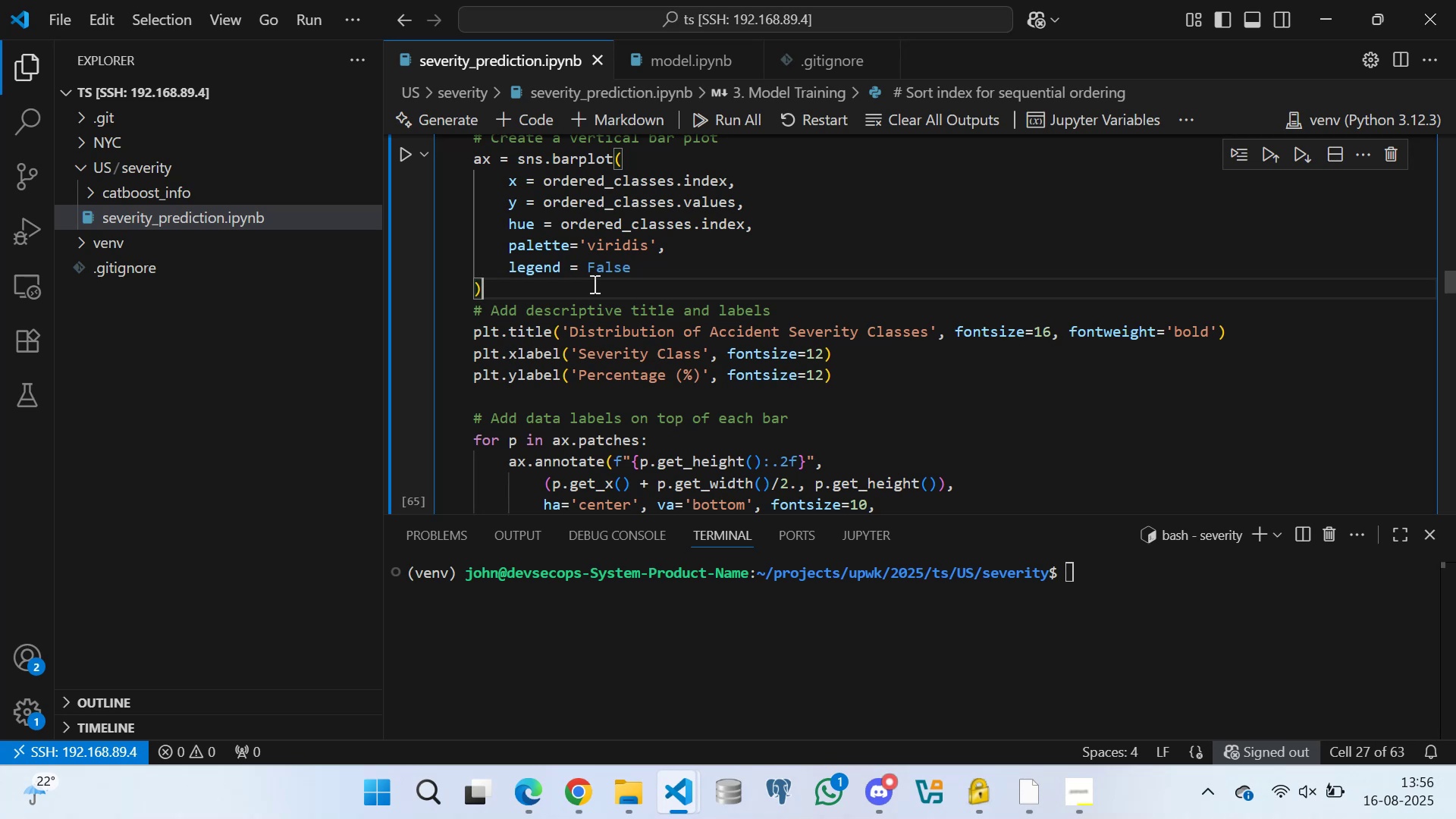 
wait(17.92)
 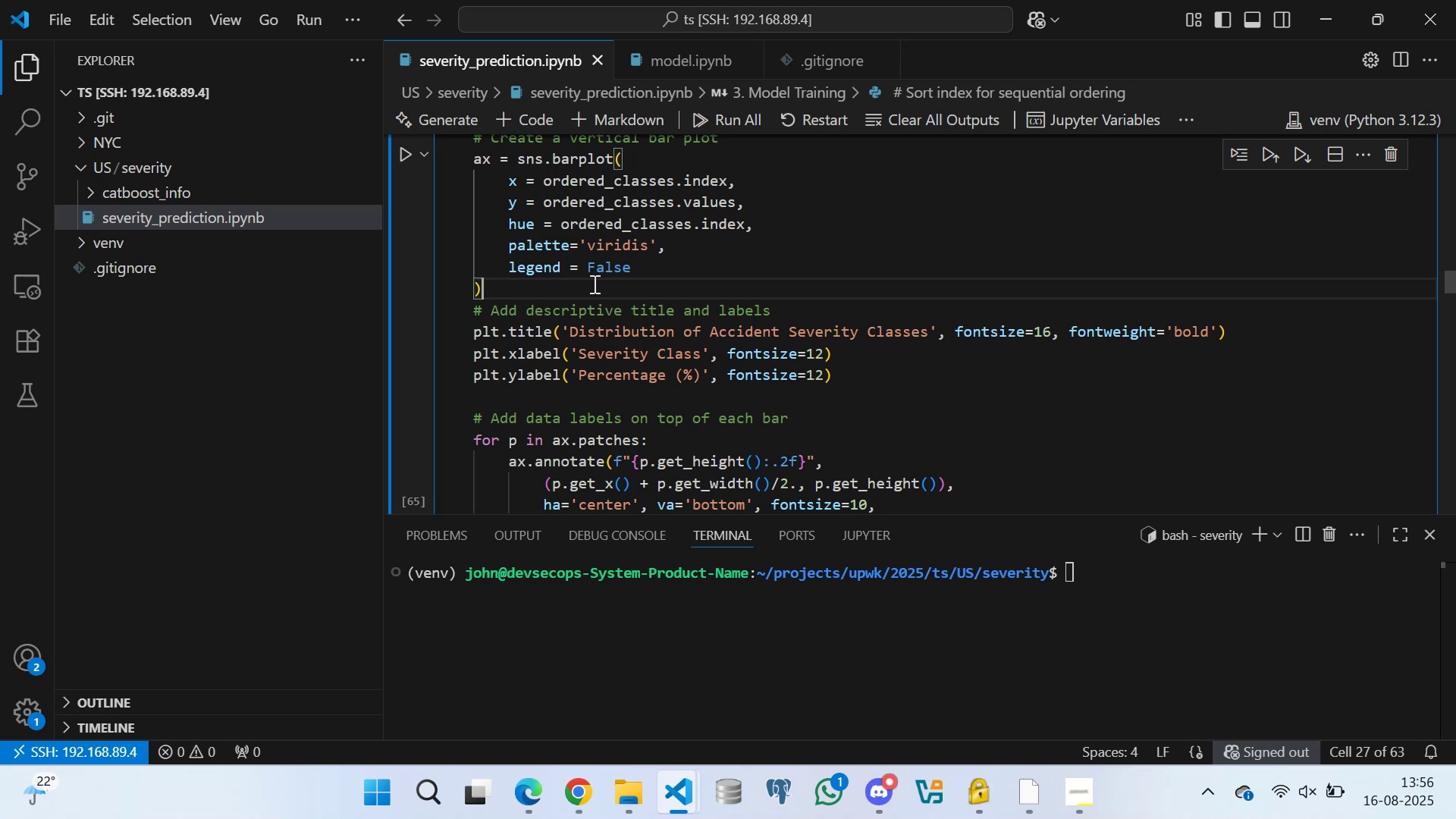 
scroll: coordinate [681, 332], scroll_direction: down, amount: 10.0
 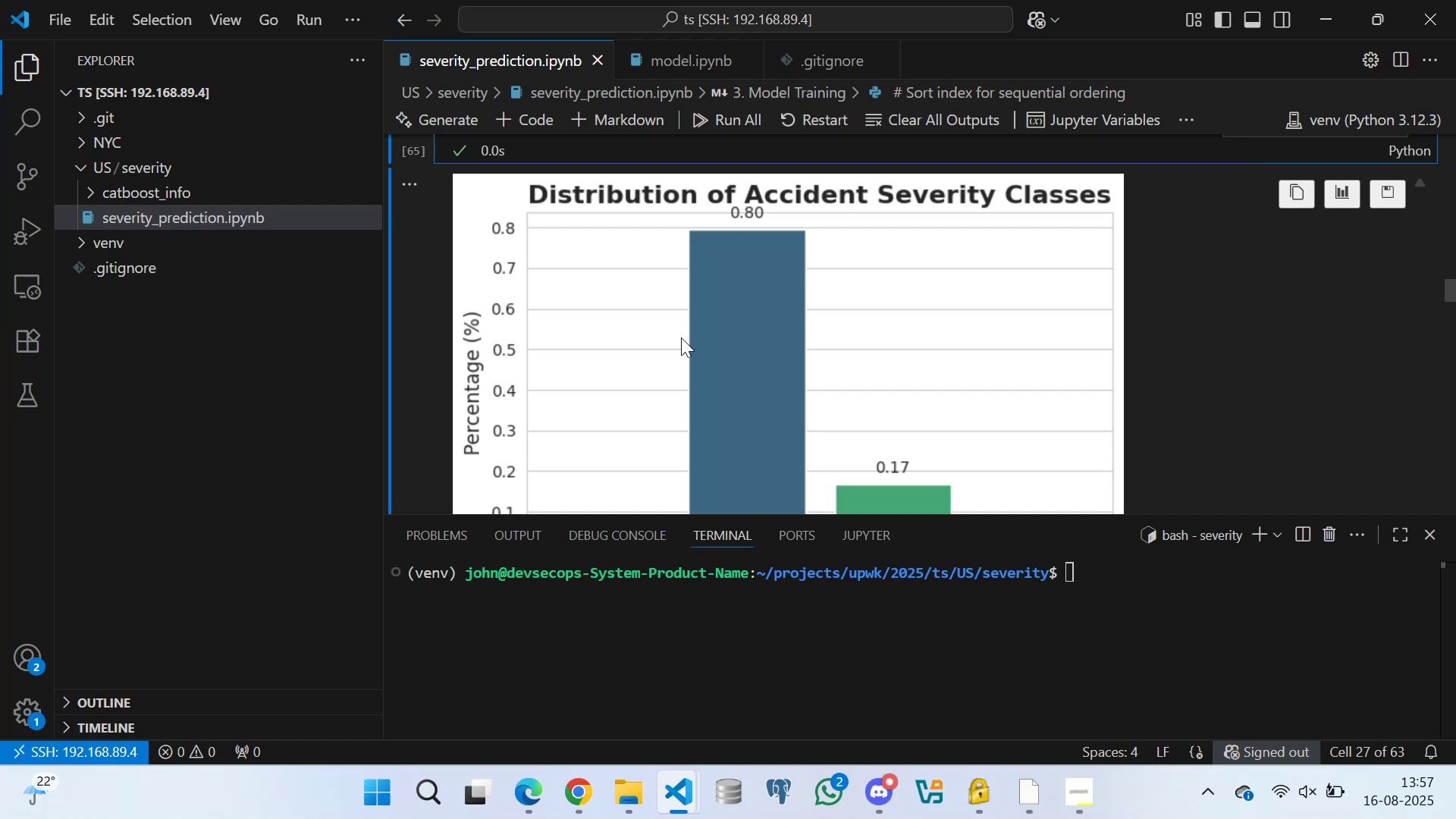 
wait(63.8)
 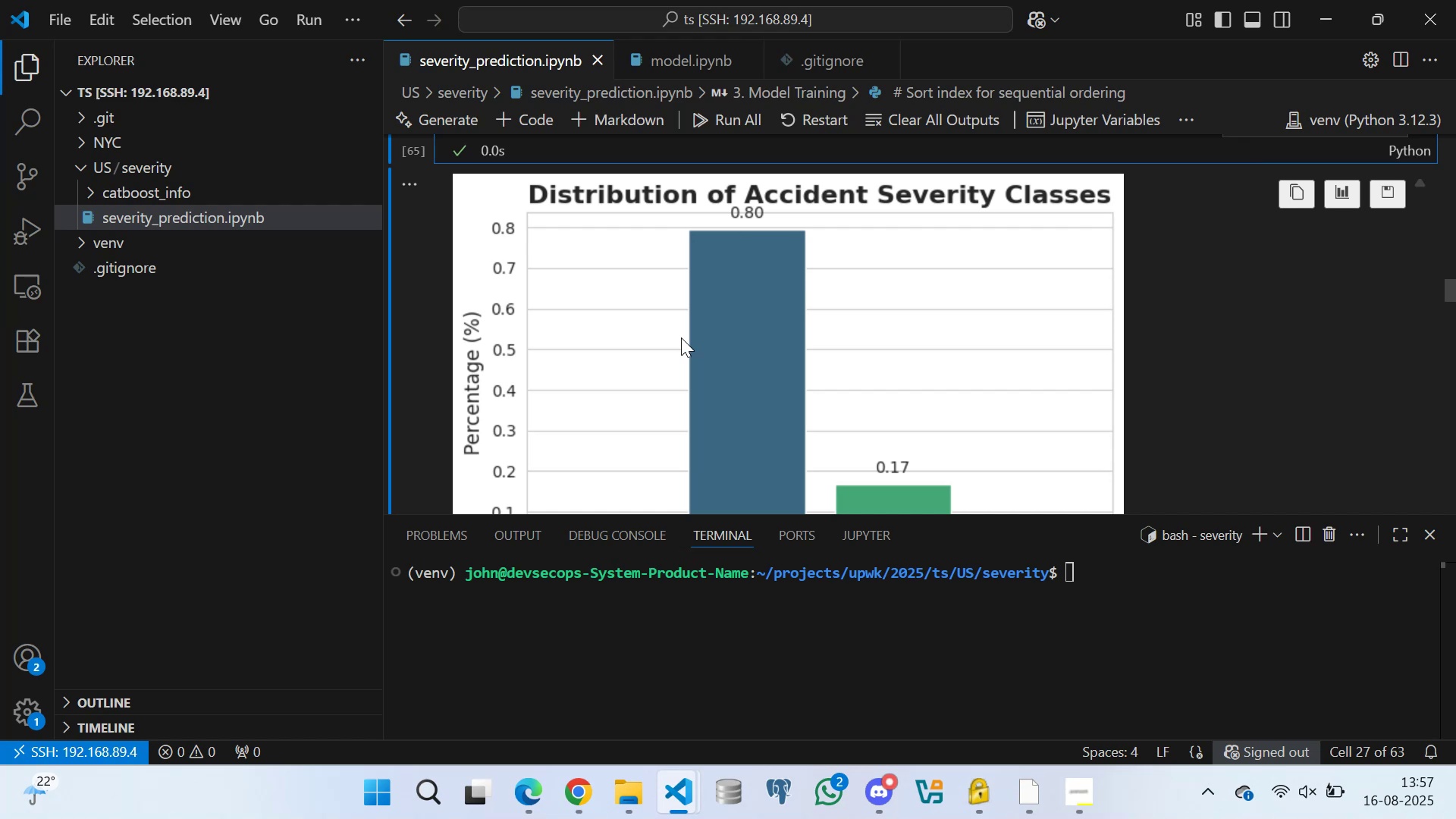 
scroll: coordinate [654, 354], scroll_direction: down, amount: 5.0
 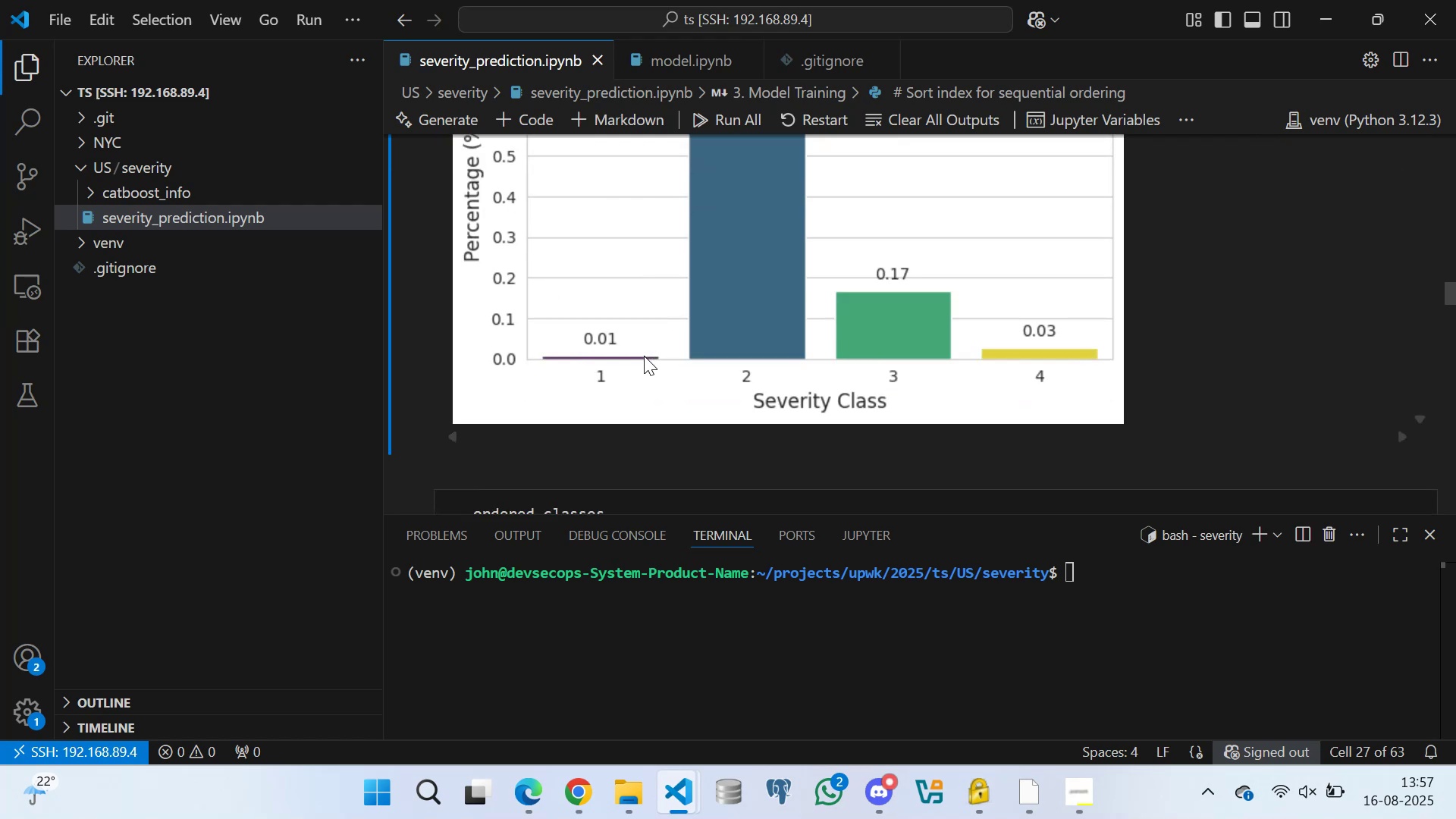 
scroll: coordinate [607, 318], scroll_direction: up, amount: 19.0
 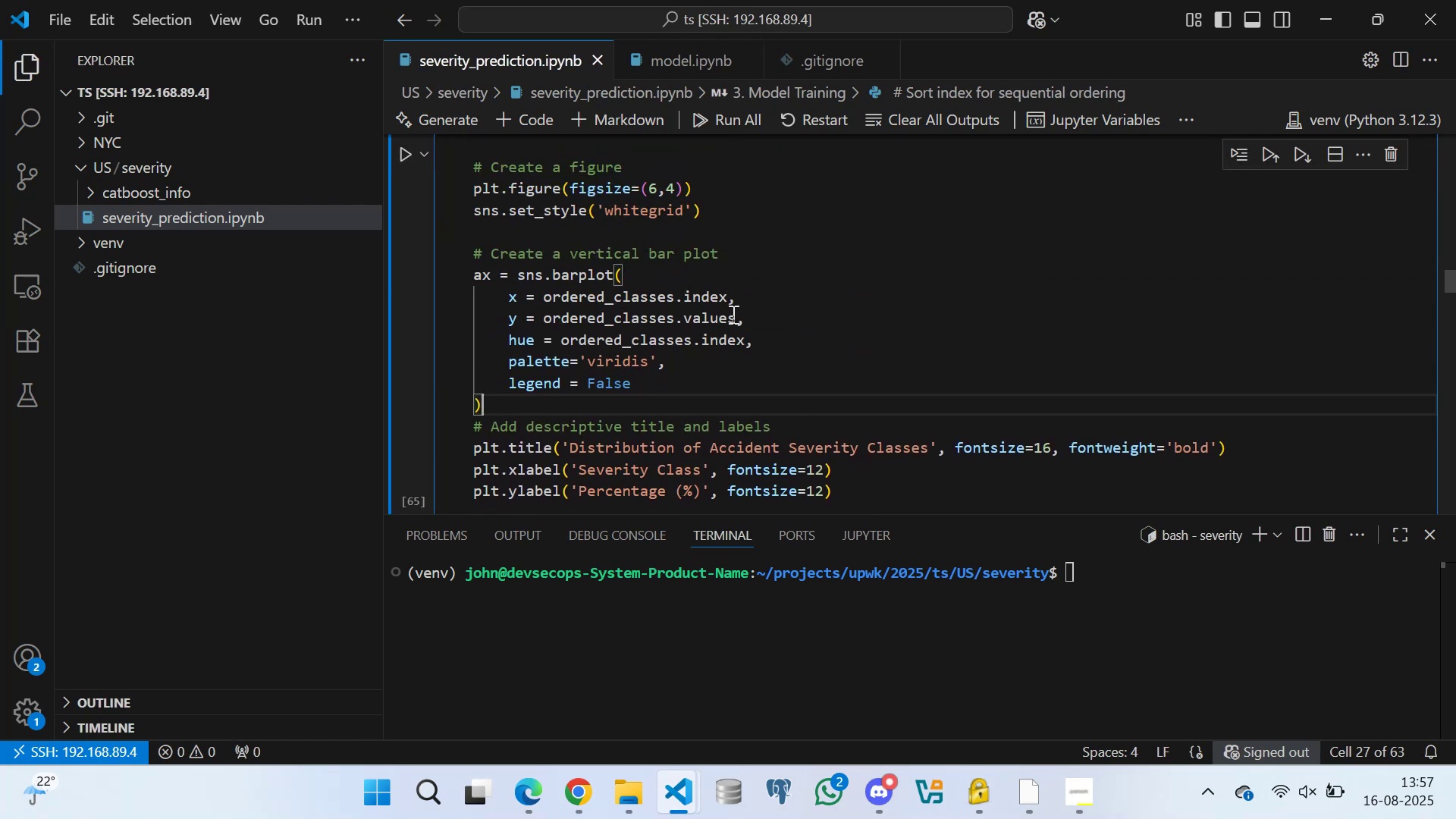 
left_click([736, 315])
 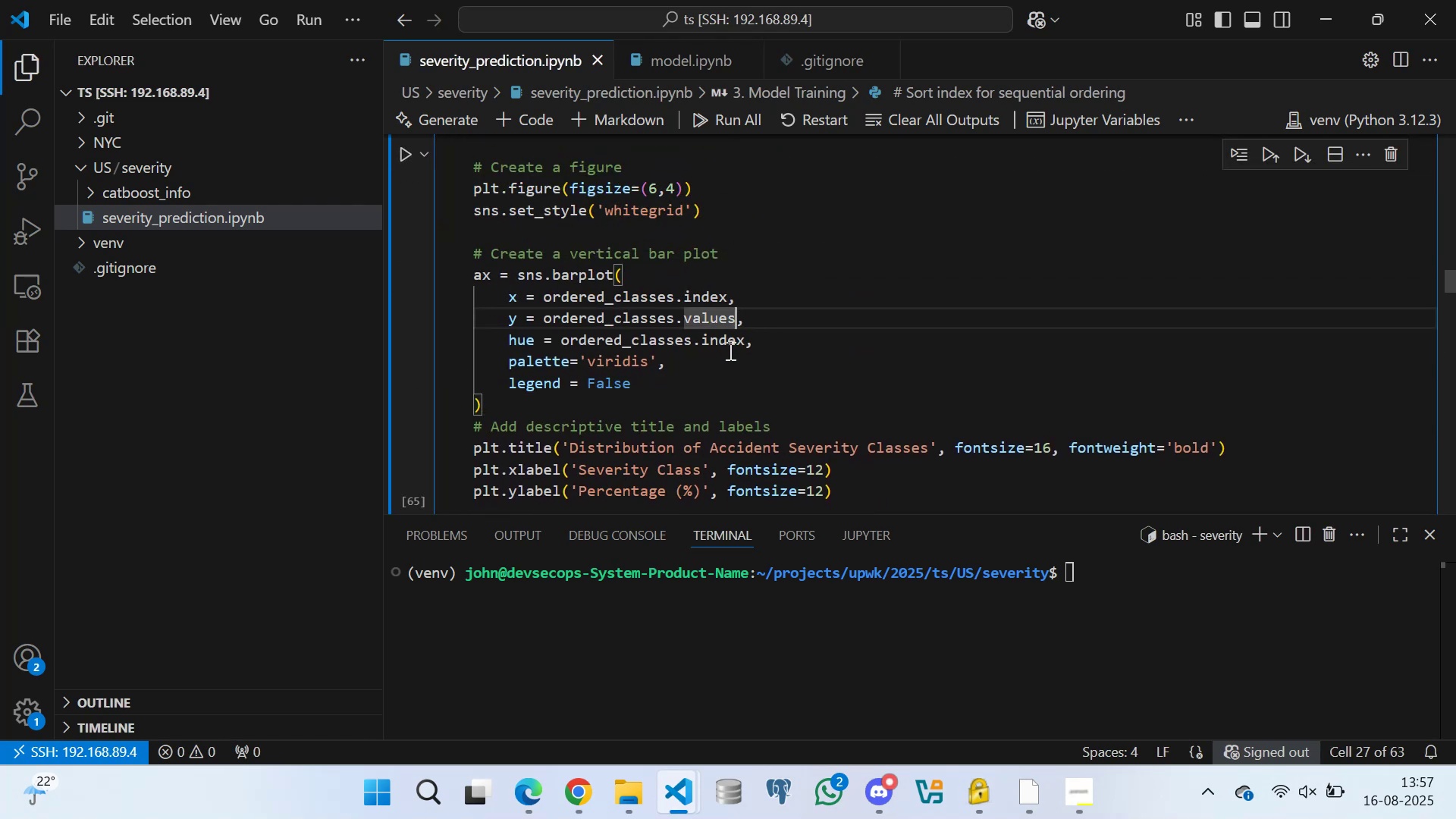 
type(*100)
 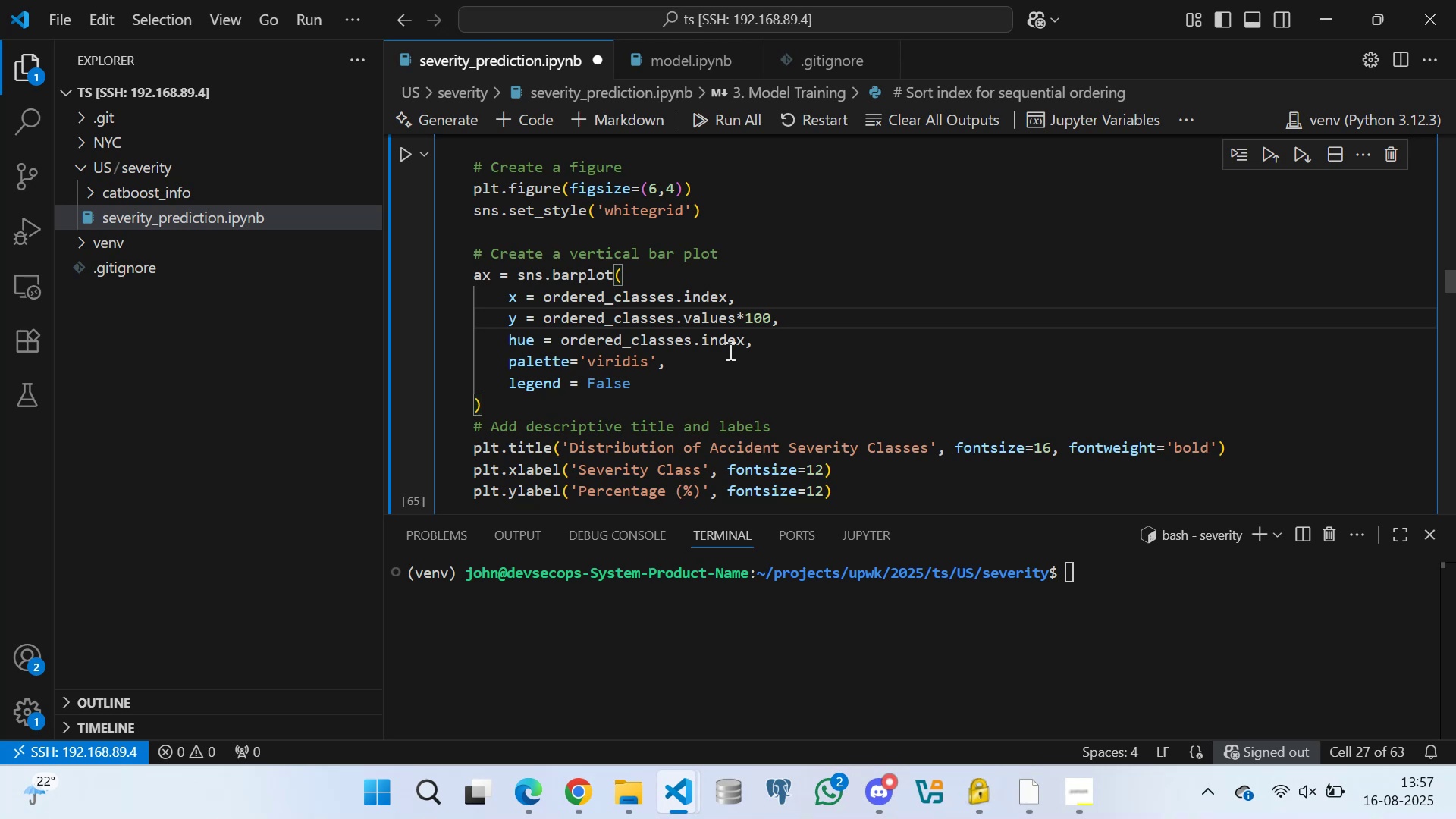 
wait(30.68)
 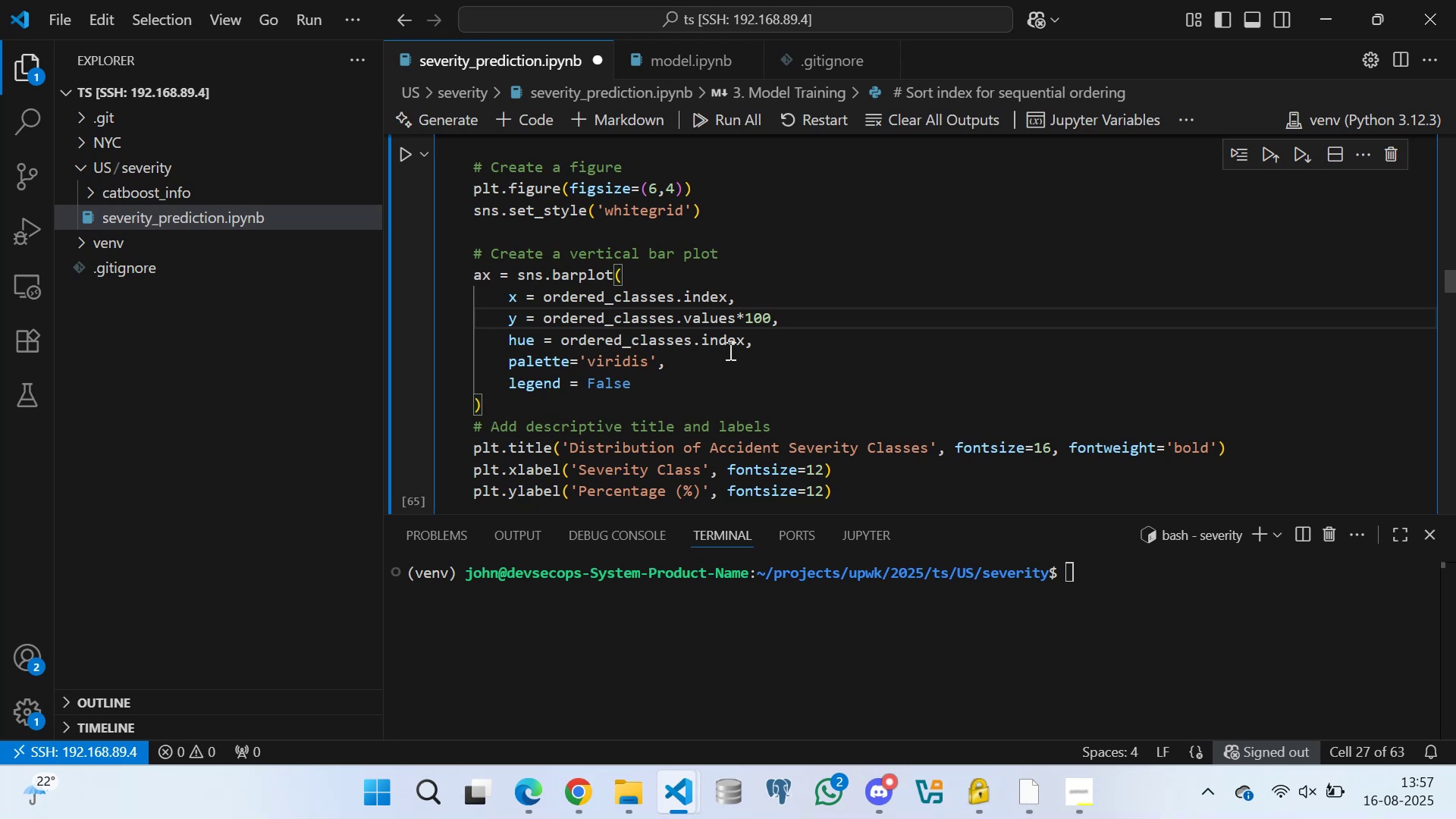 
scroll: coordinate [575, 332], scroll_direction: down, amount: 6.0
 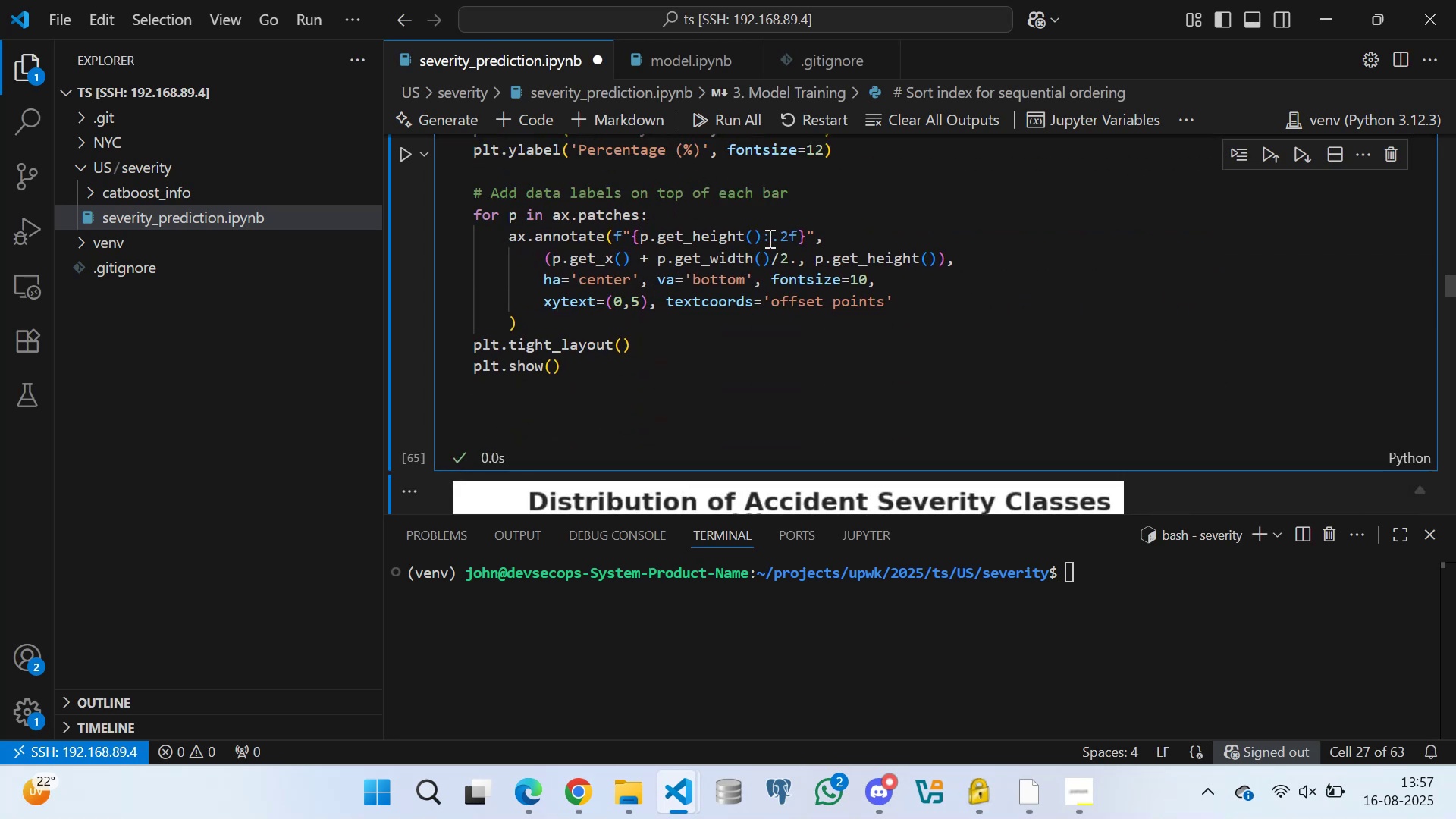 
left_click([824, 234])
 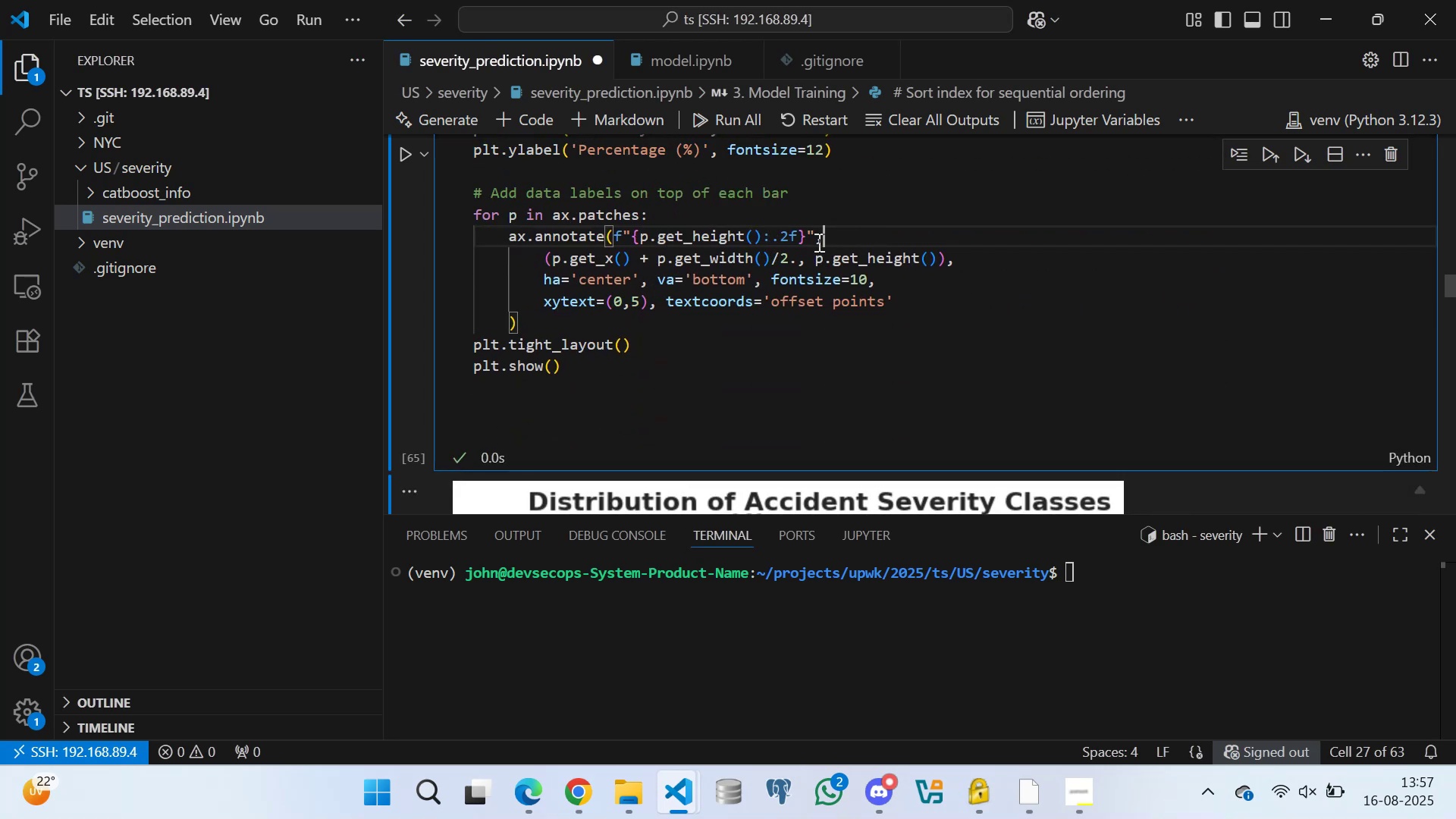 
left_click([805, 231])
 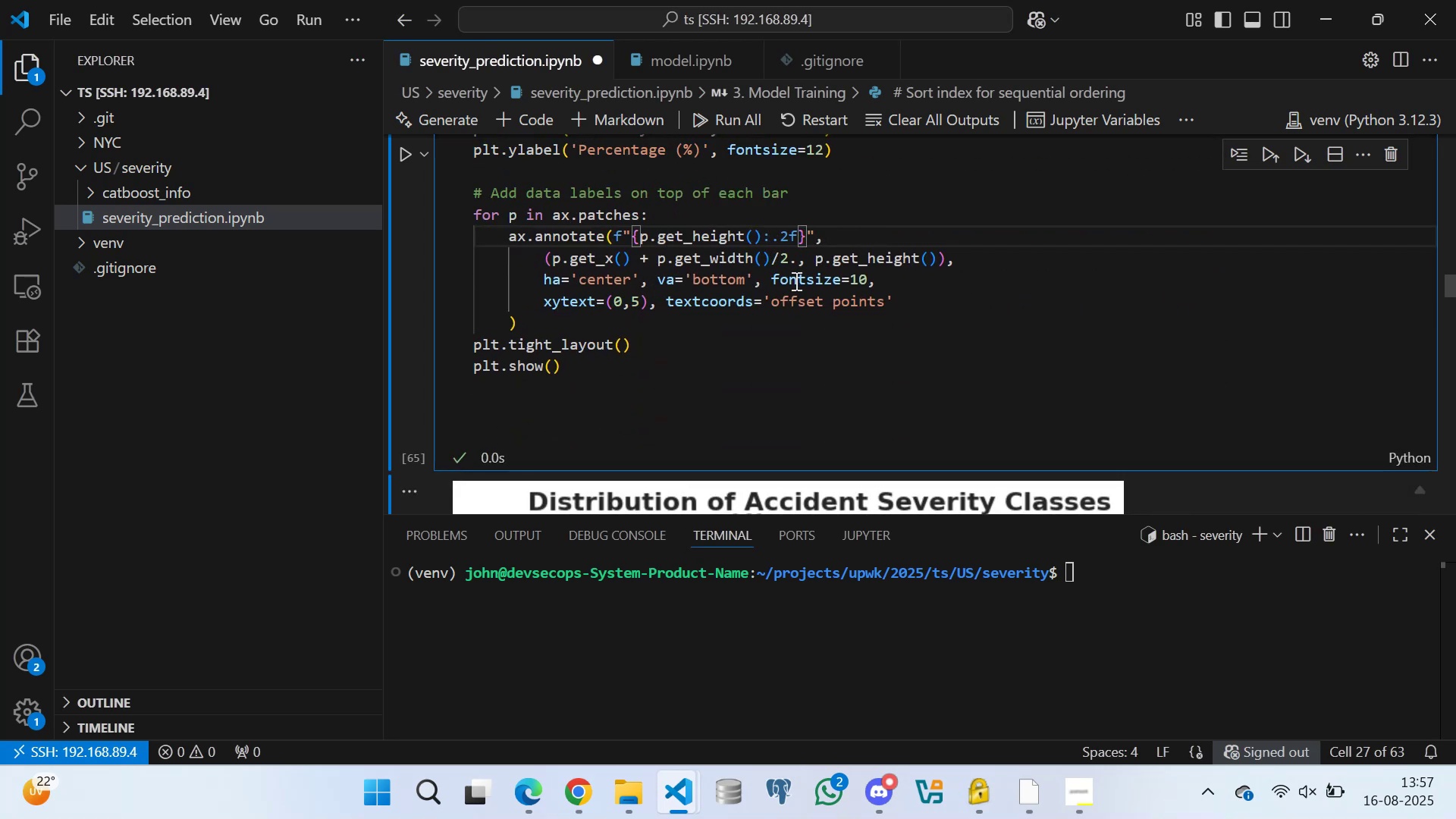 
key(Shift+5)
 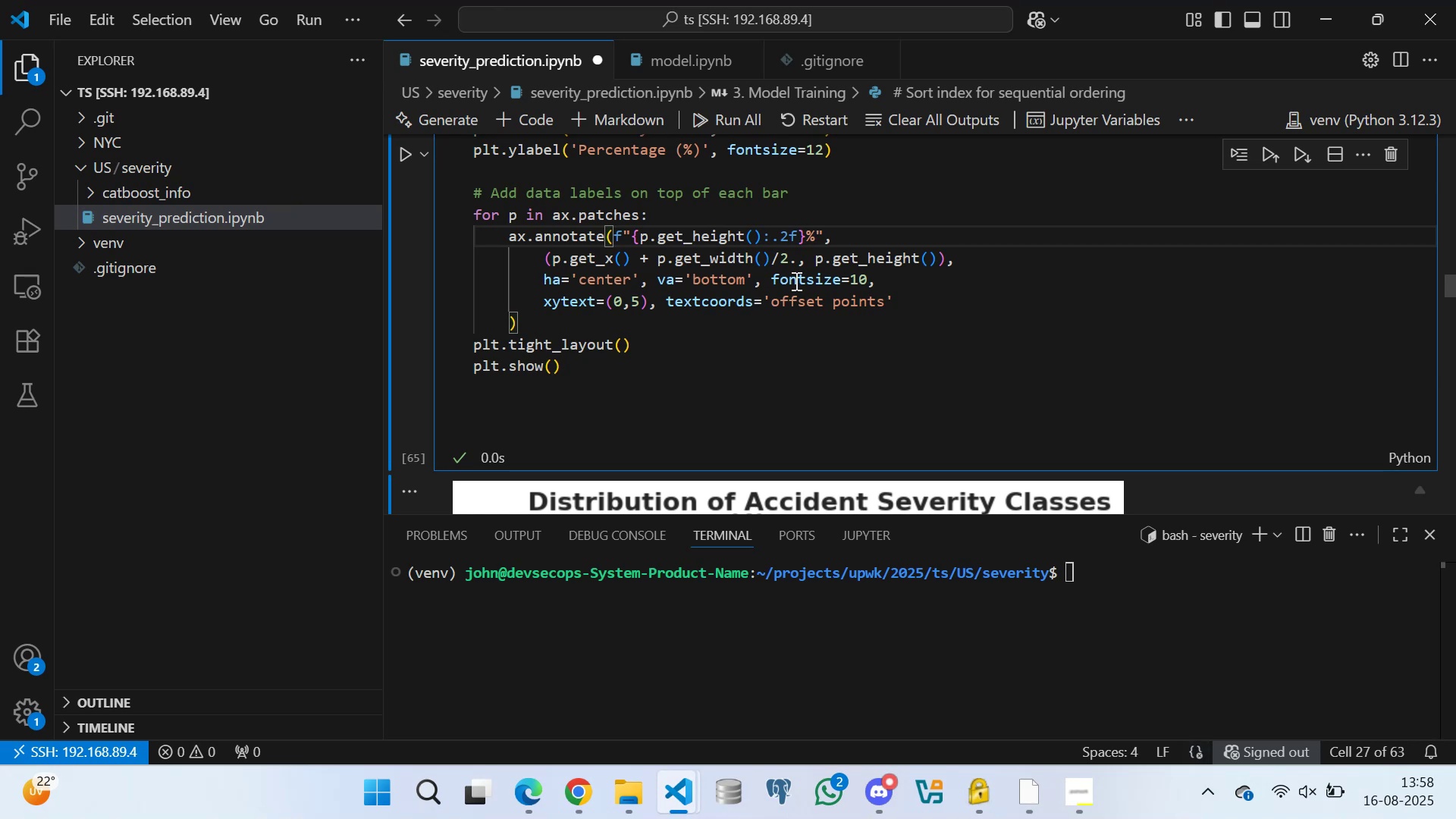 
key(Control+S)
 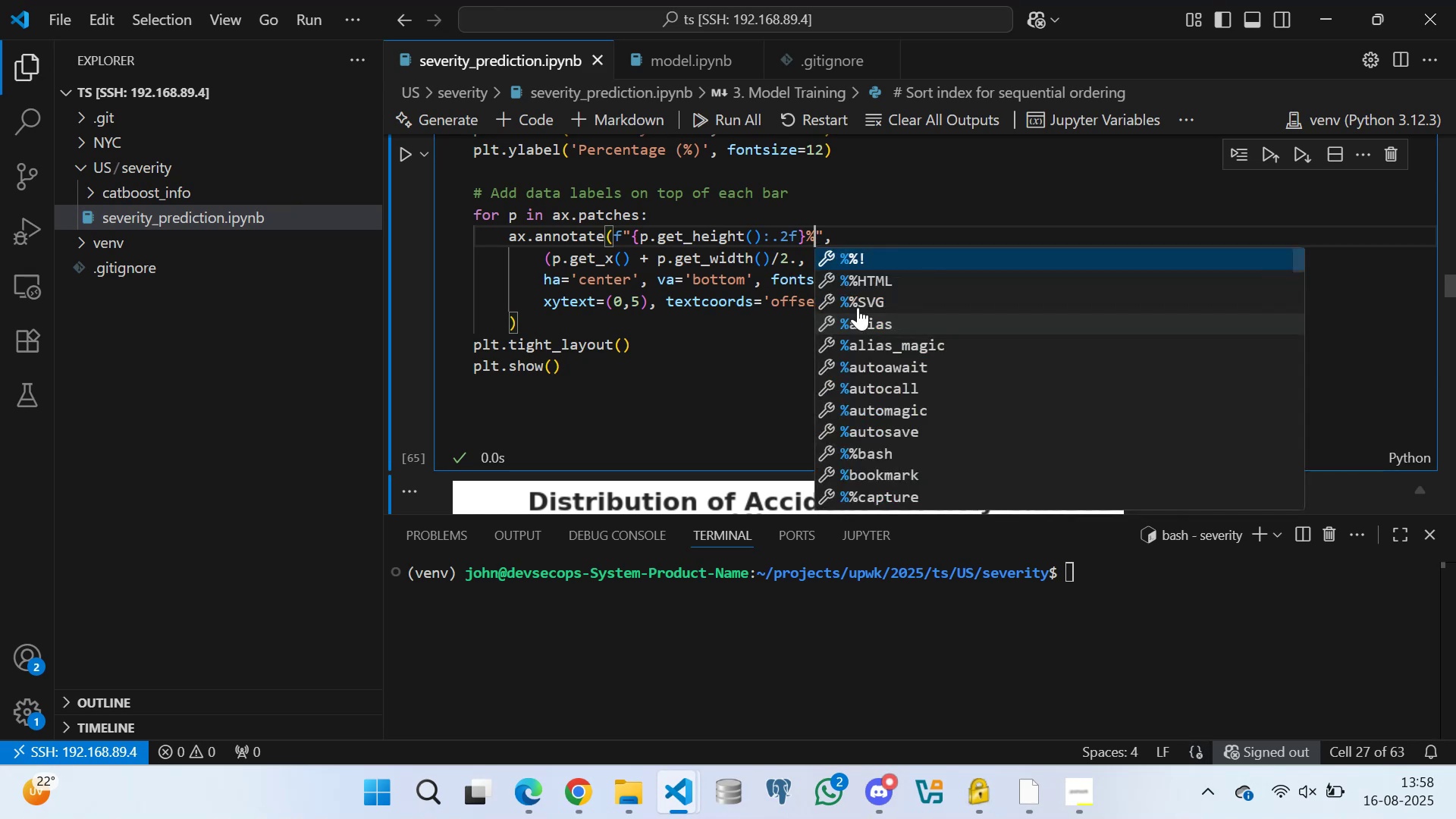 
scroll: coordinate [691, 242], scroll_direction: down, amount: 2.0
 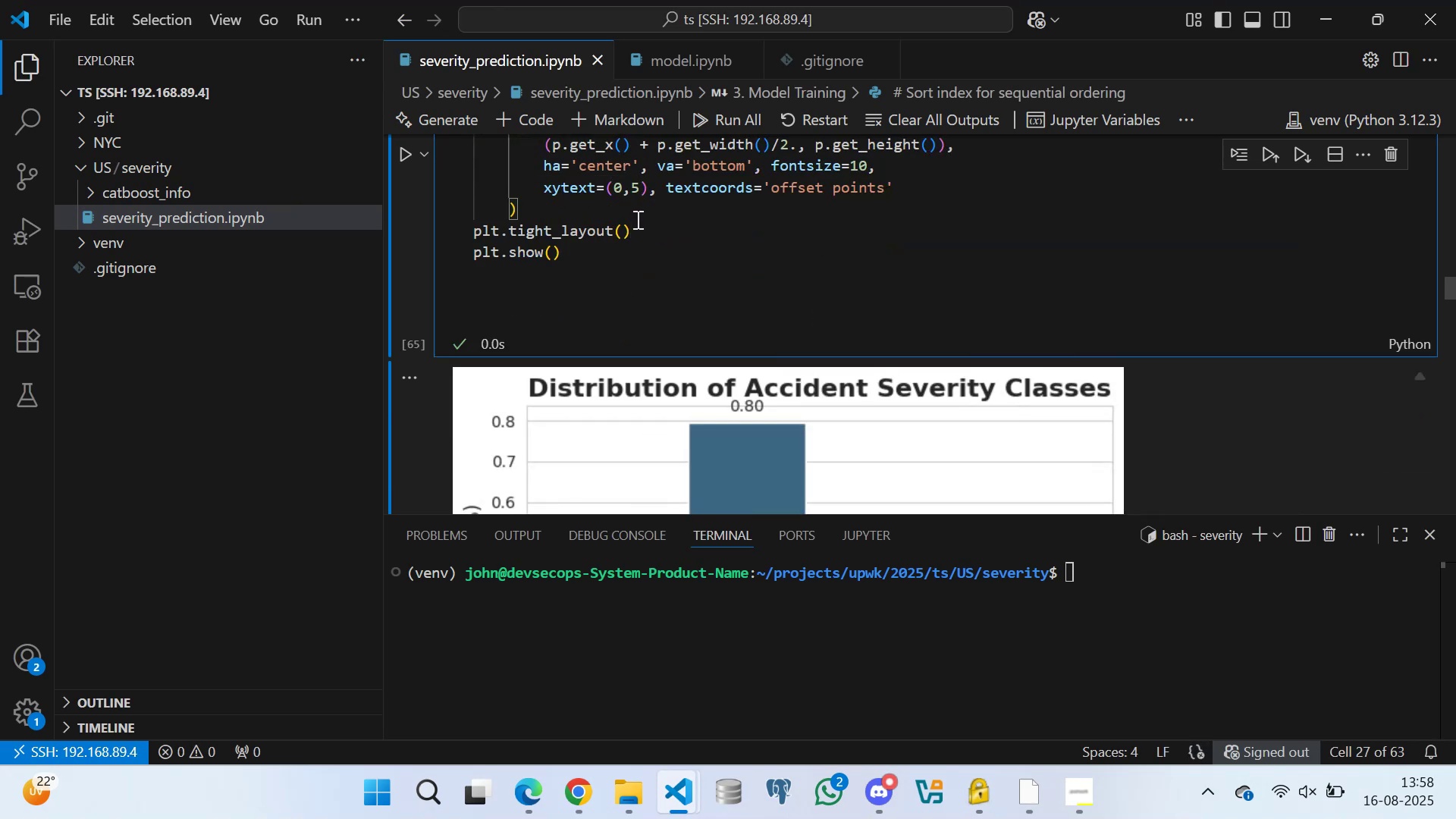 
left_click([635, 210])
 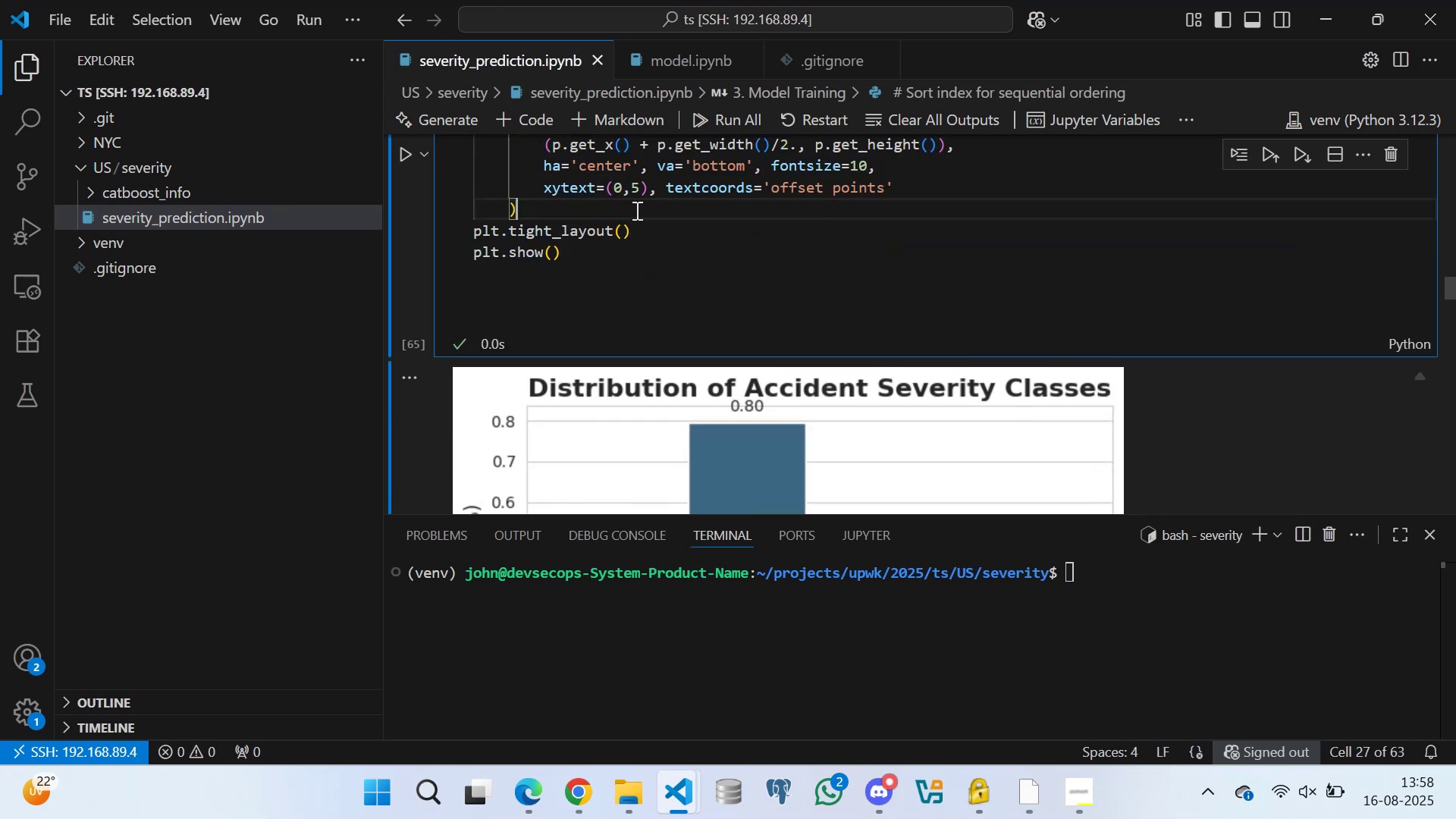 
key(Control+S)
 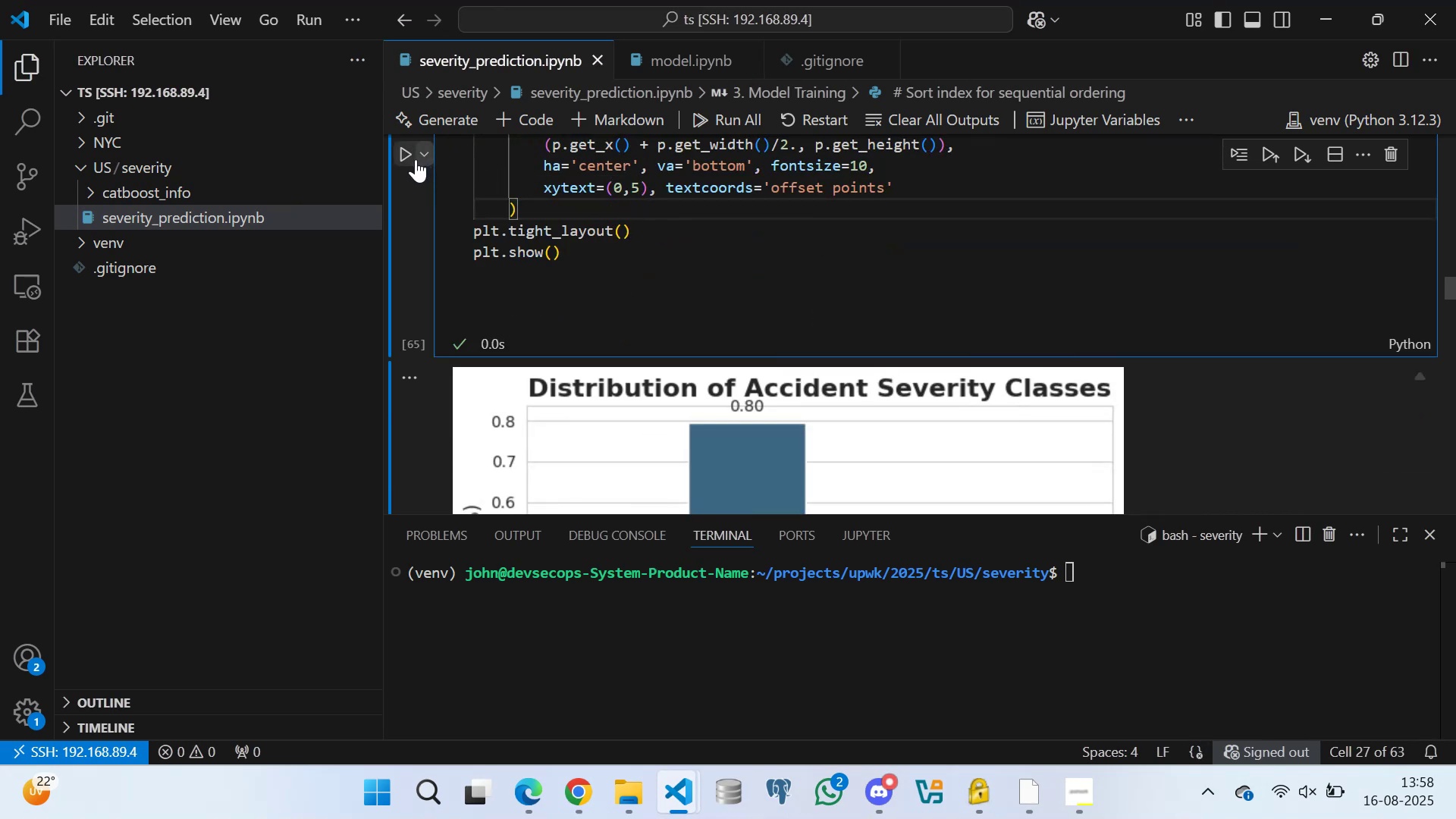 
left_click([406, 153])
 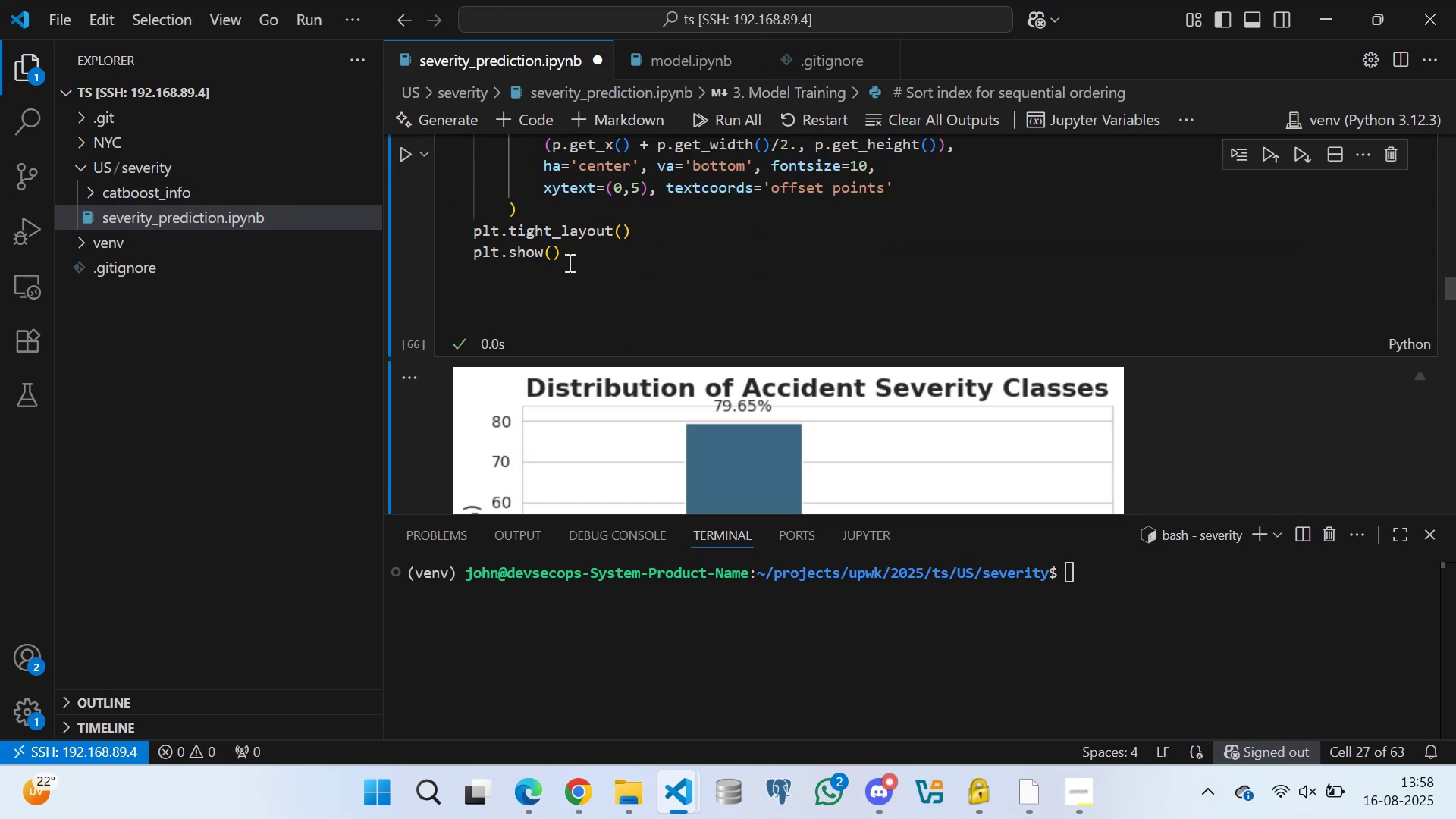 
scroll: coordinate [714, 268], scroll_direction: down, amount: 10.0
 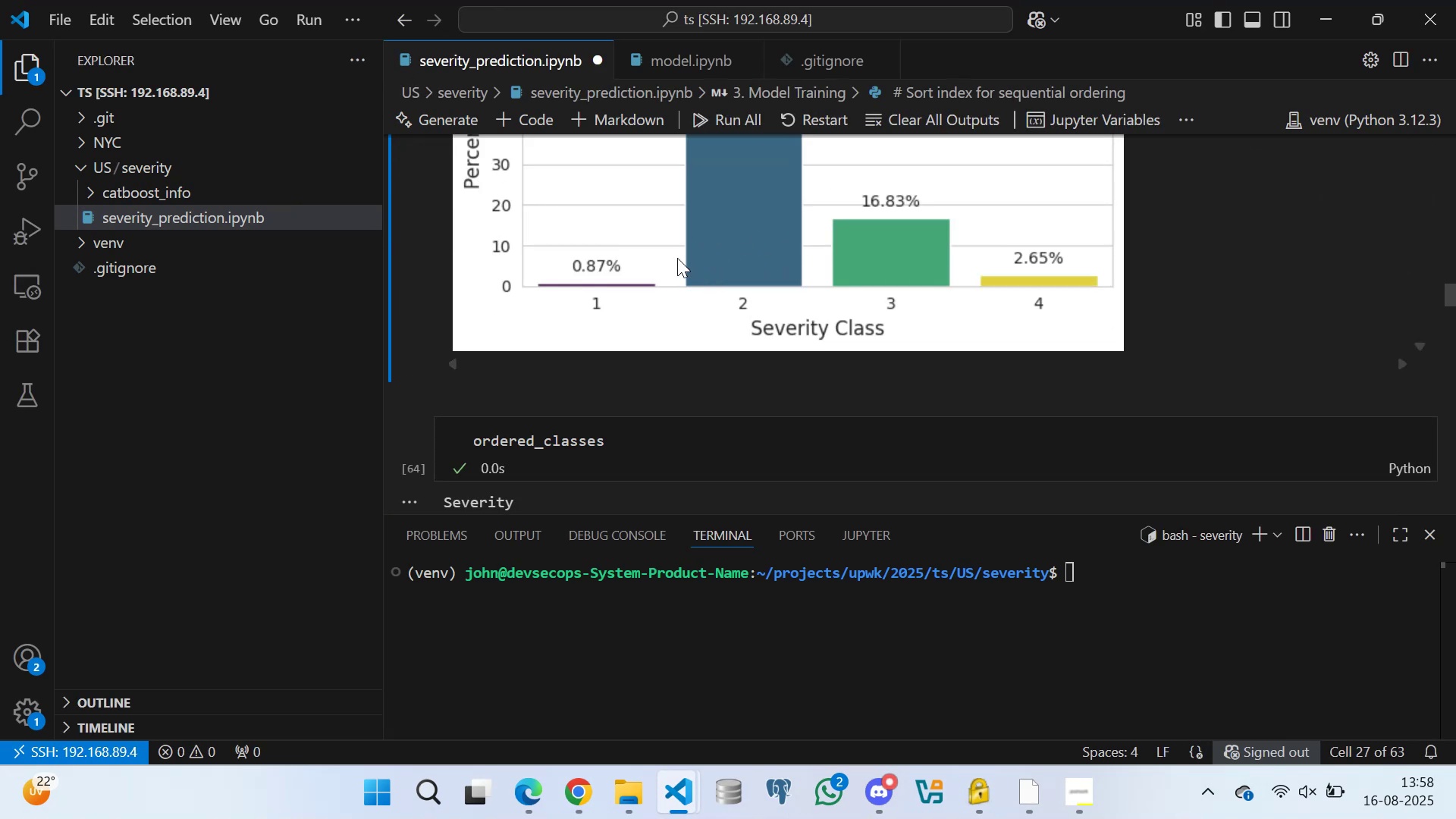 
scroll: coordinate [665, 257], scroll_direction: up, amount: 6.0
 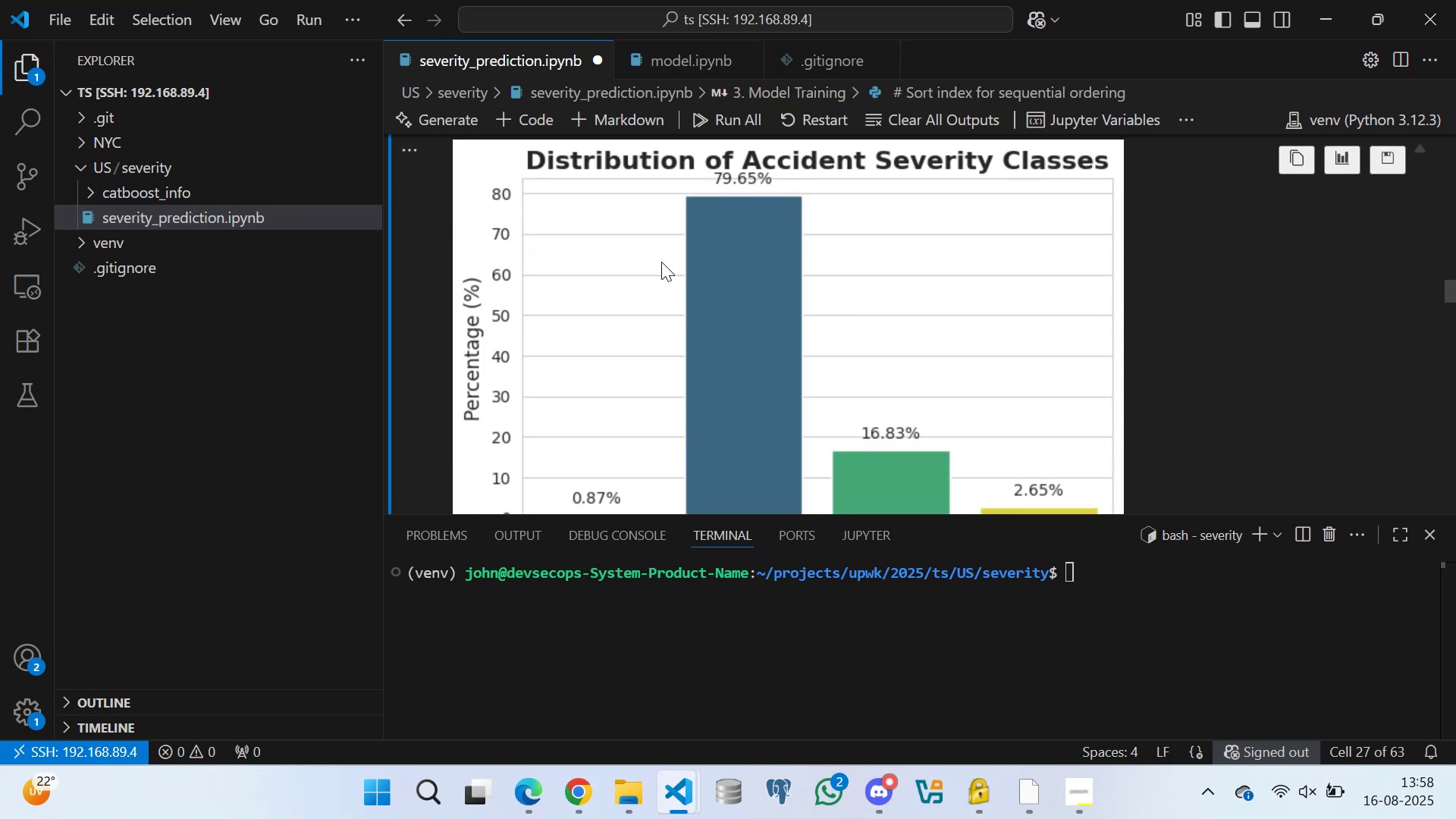 
wait(7.24)
 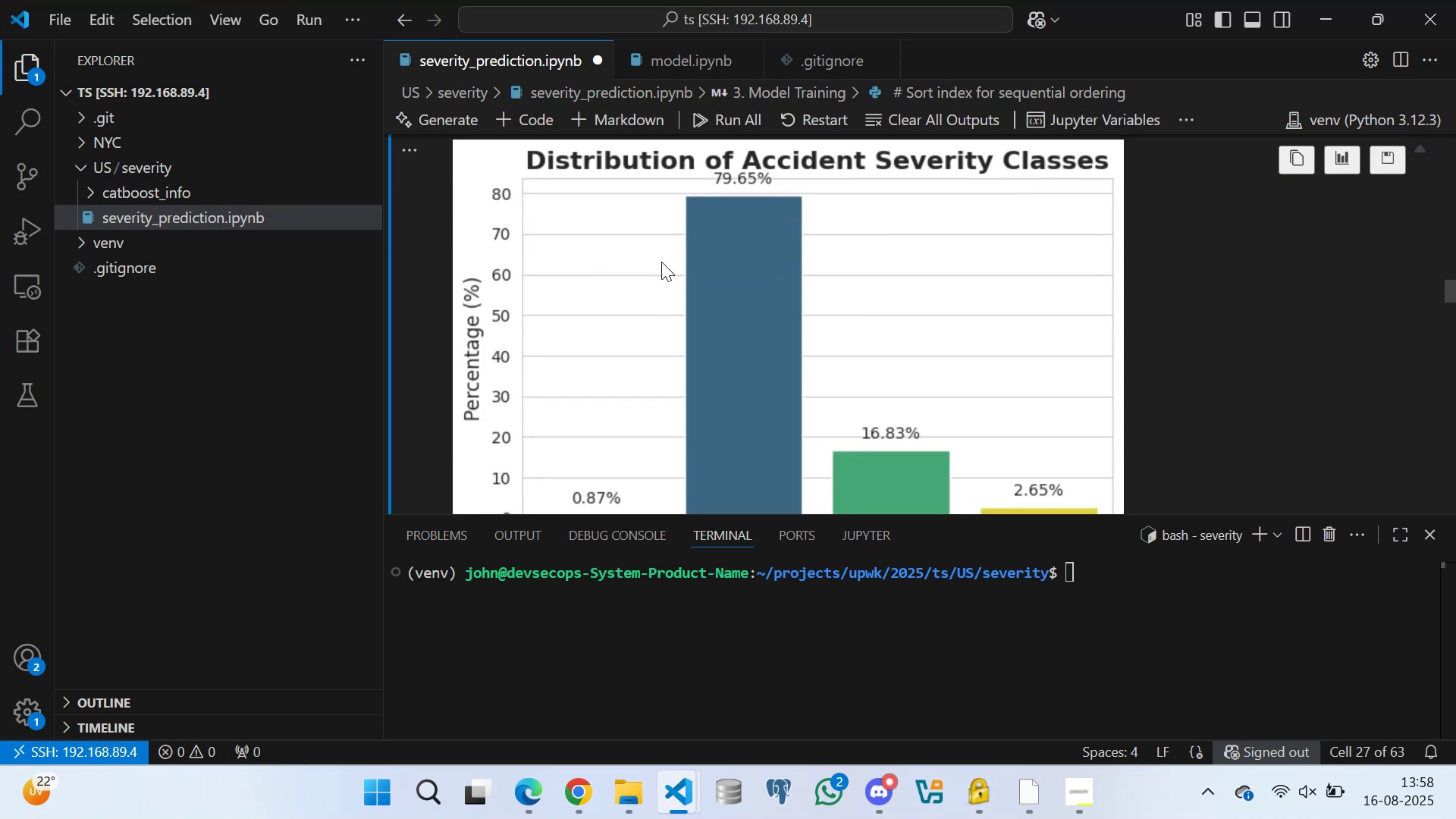 
key(Control+S)
 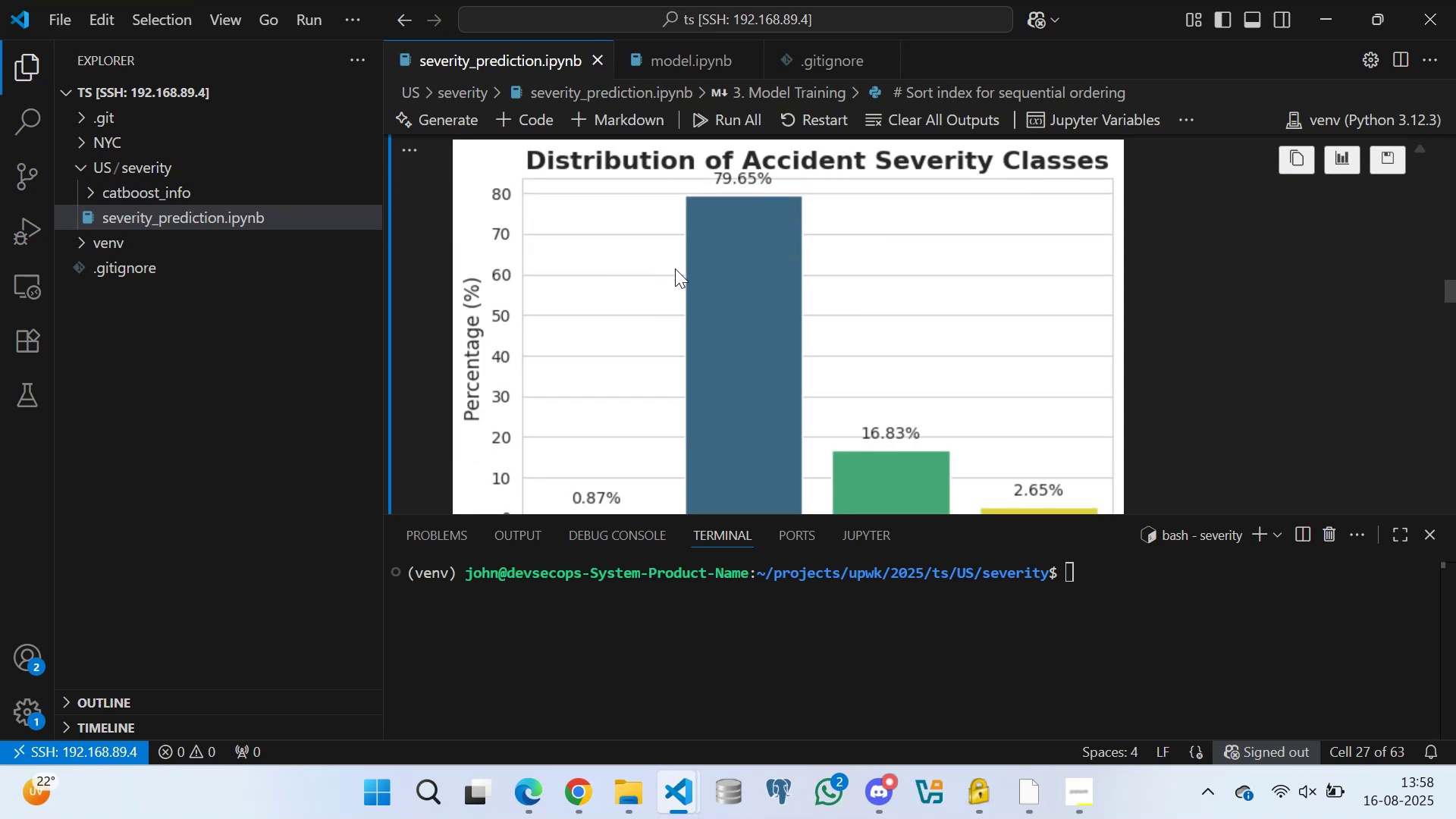 
scroll: coordinate [655, 237], scroll_direction: down, amount: 9.0
 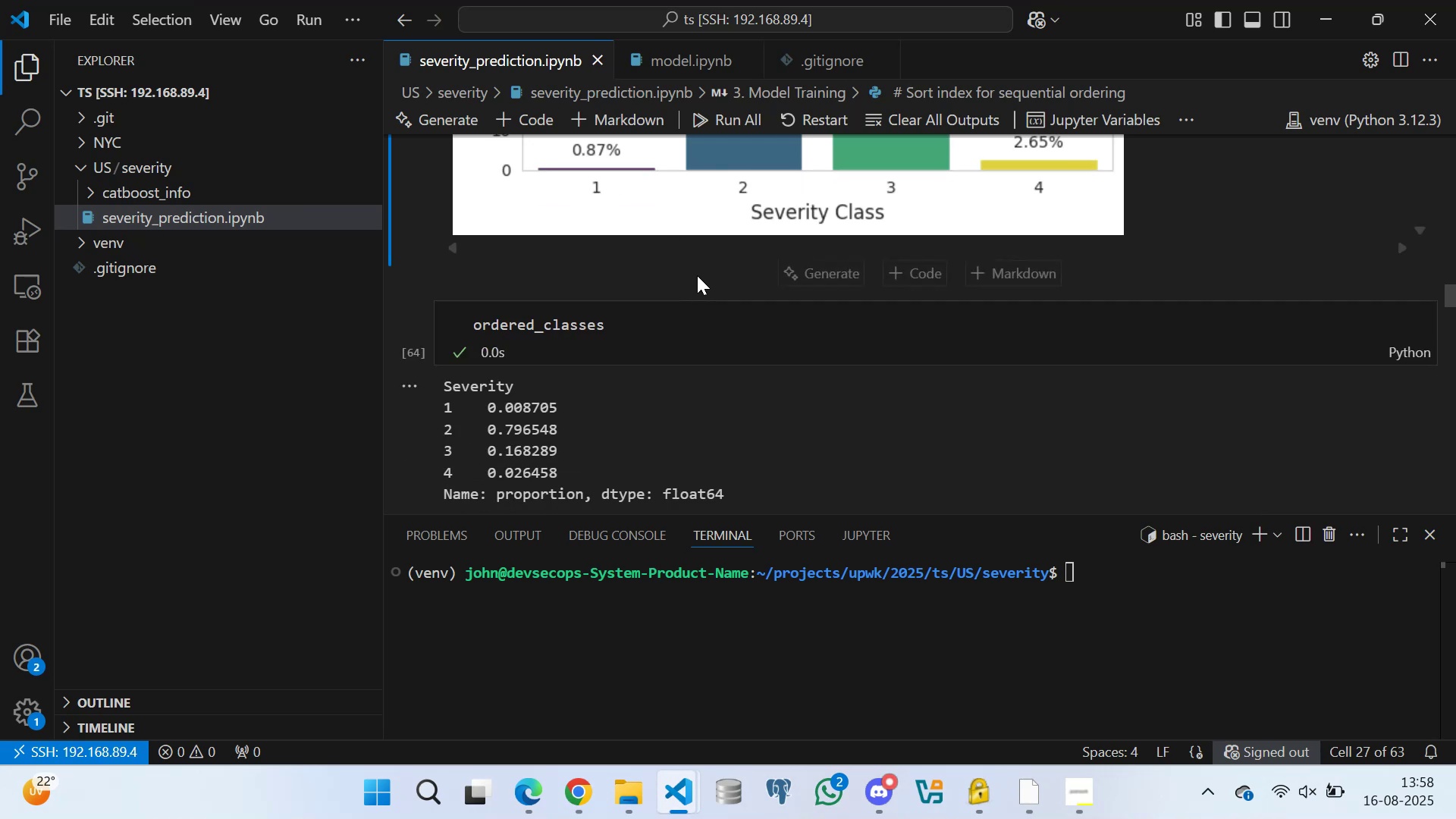 
left_click([628, 327])
 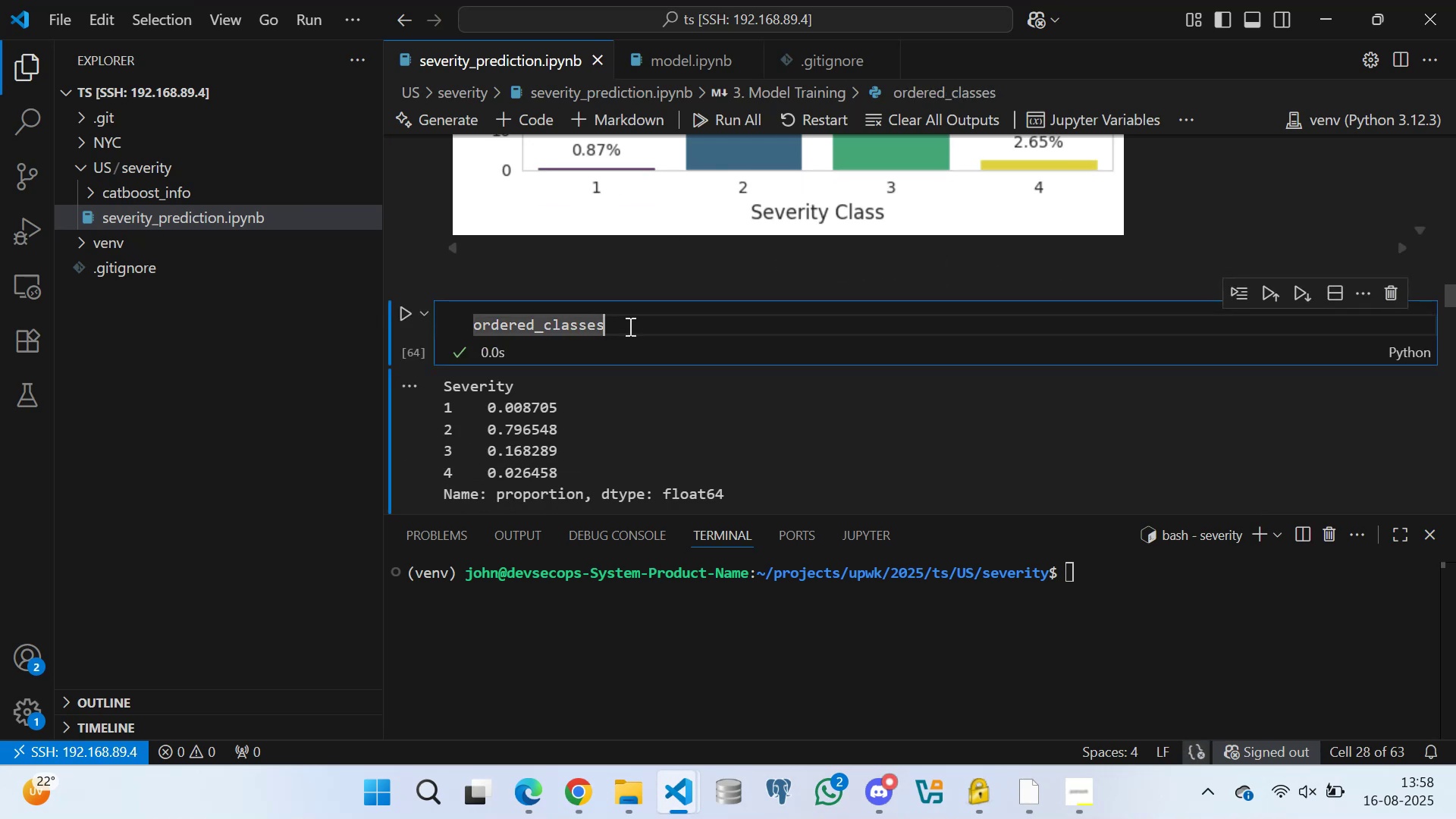 
scroll: coordinate [659, 337], scroll_direction: down, amount: 2.0
 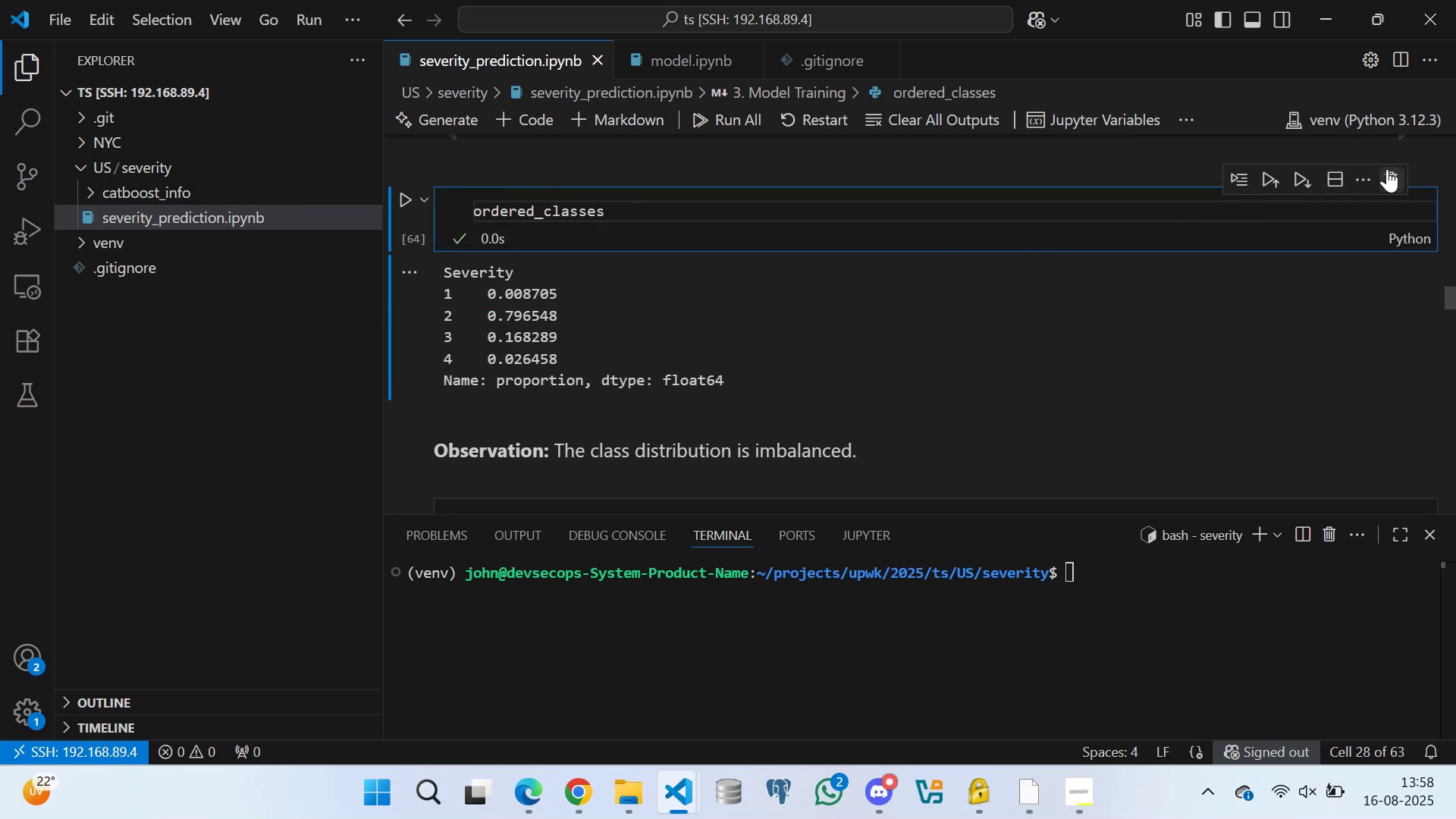 
left_click([1392, 175])
 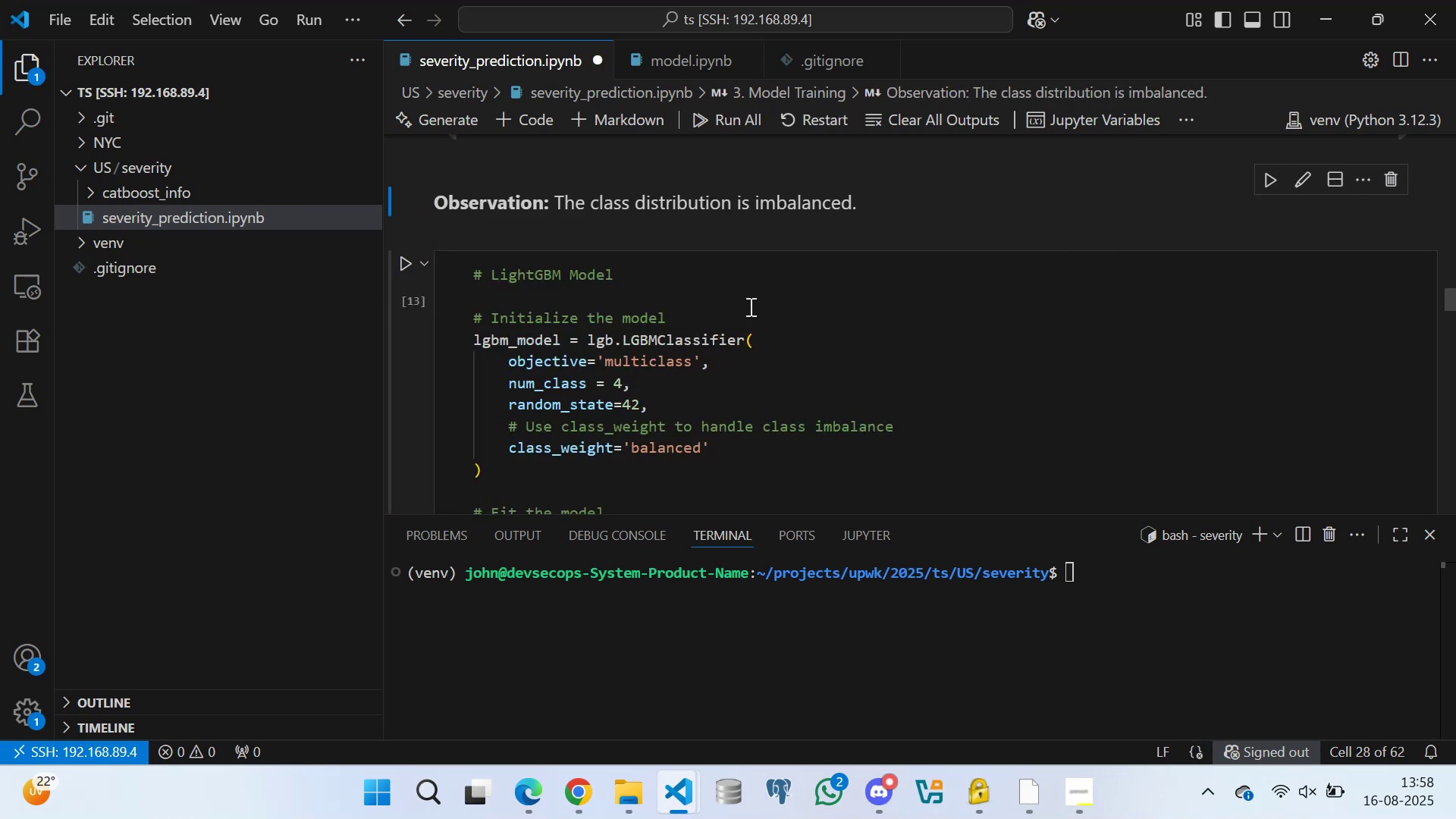 
scroll: coordinate [737, 307], scroll_direction: up, amount: 11.0
 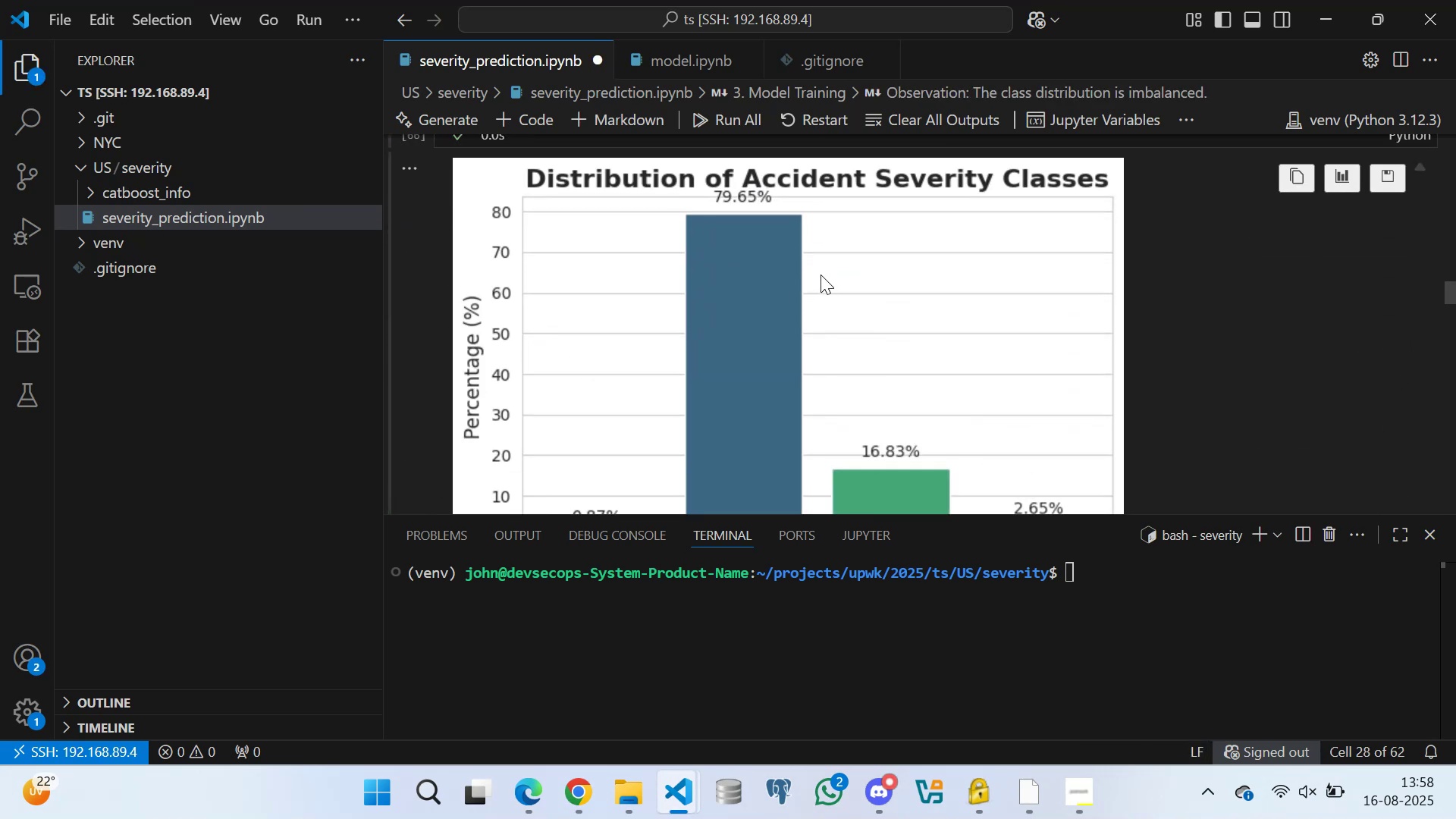 
key(Control+S)
 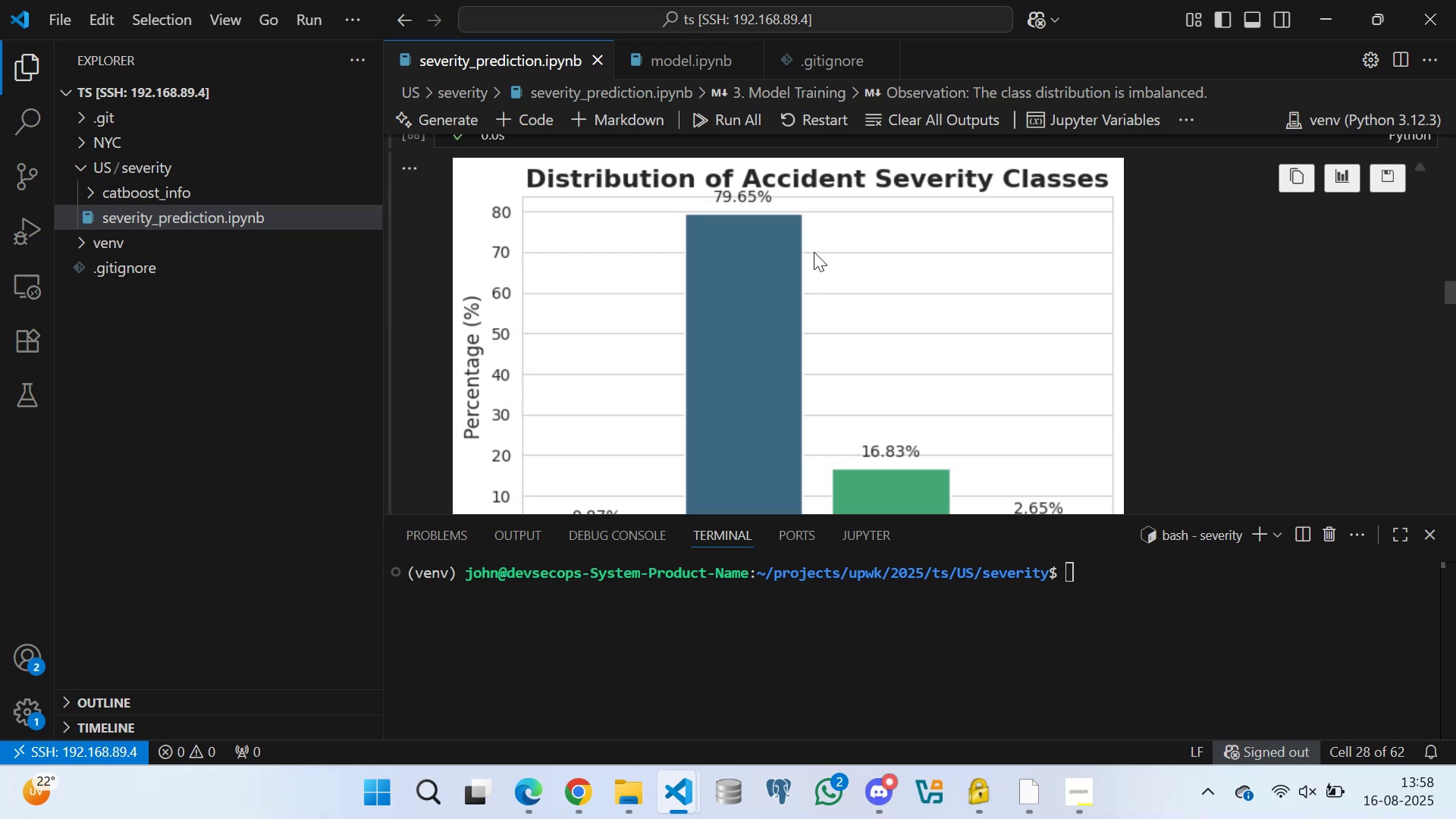 
scroll: coordinate [723, 224], scroll_direction: down, amount: 9.0
 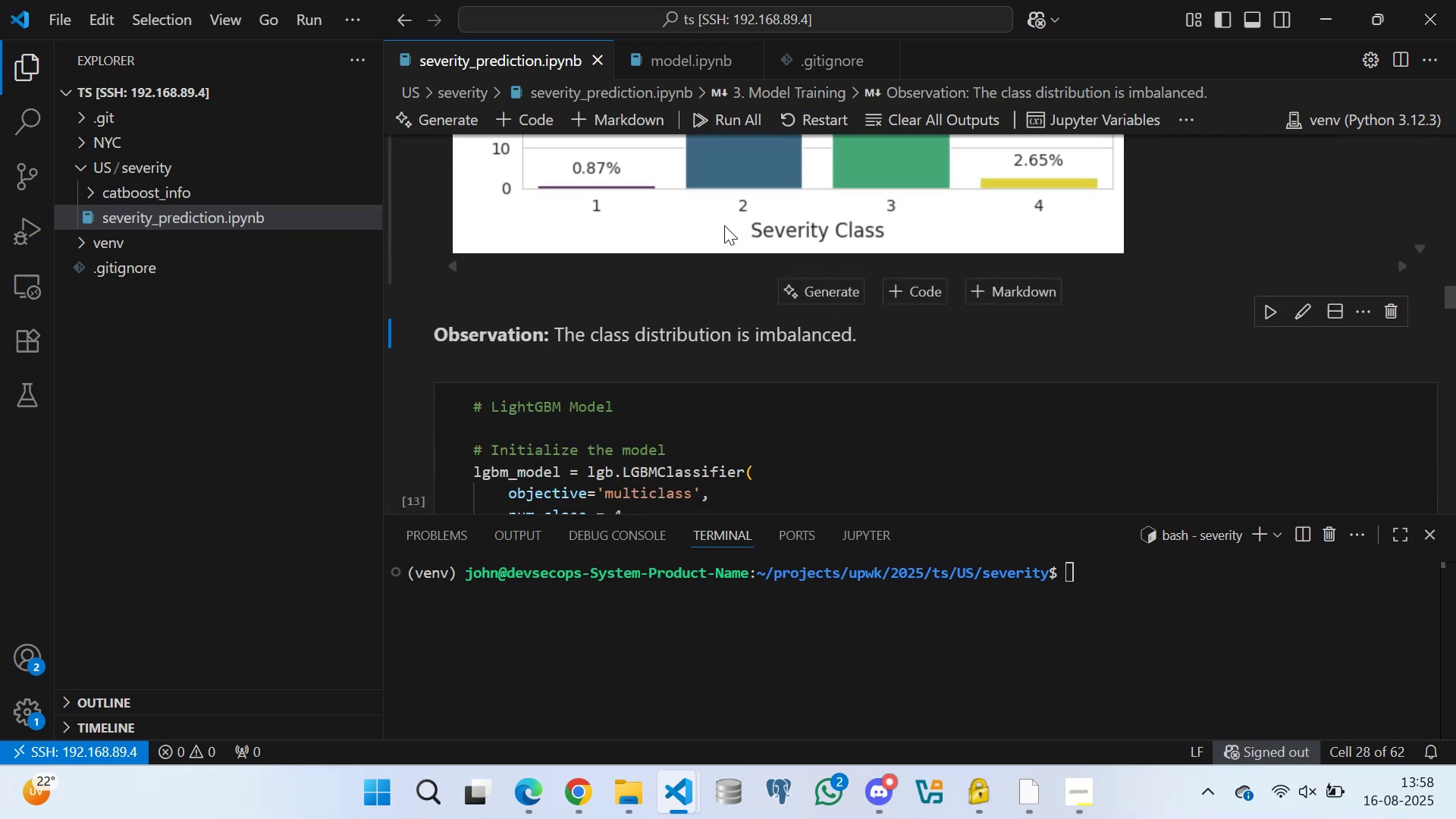 
scroll: coordinate [623, 317], scroll_direction: up, amount: 56.0
 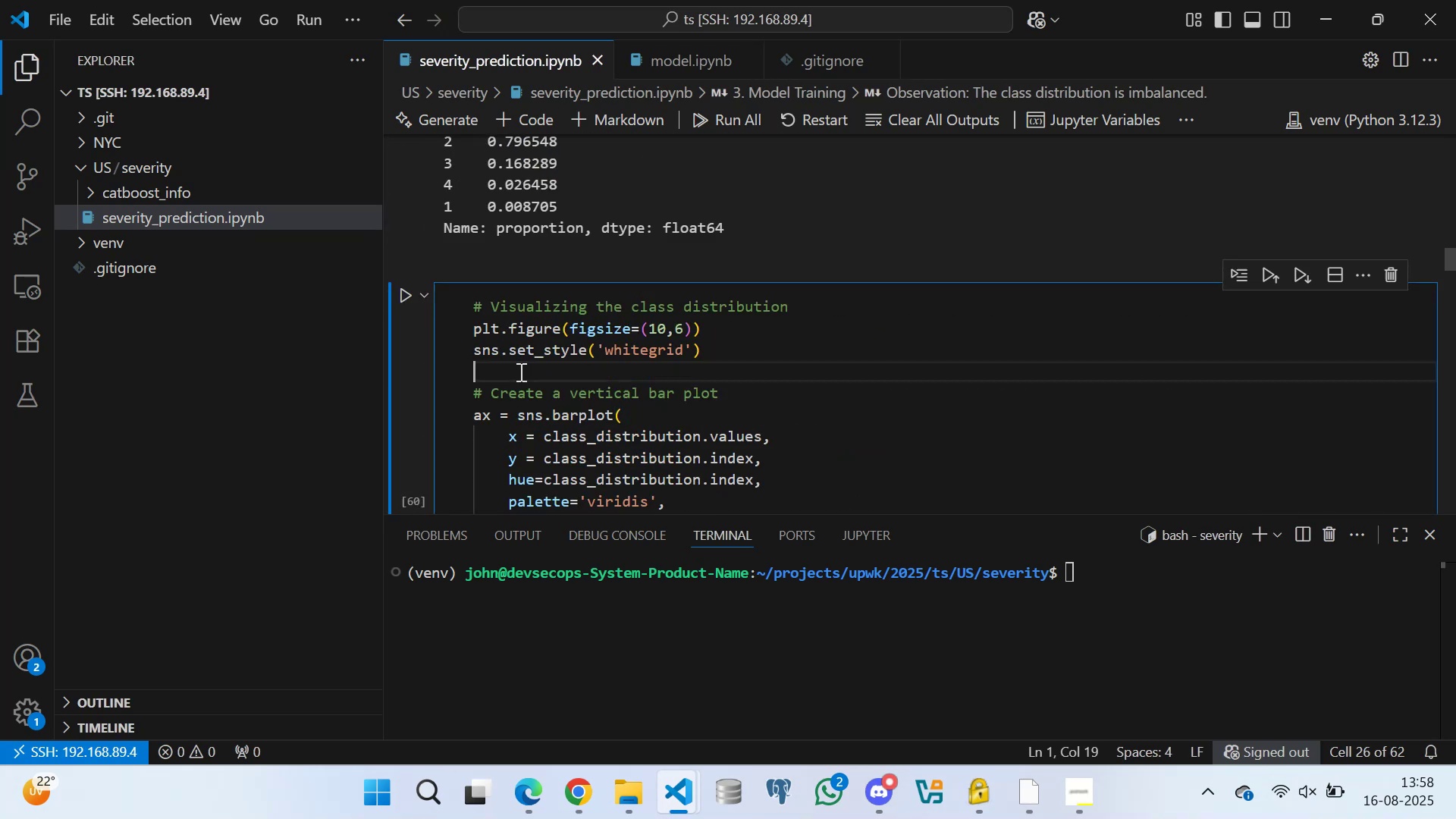 
scroll: coordinate [723, 290], scroll_direction: down, amount: 13.0
 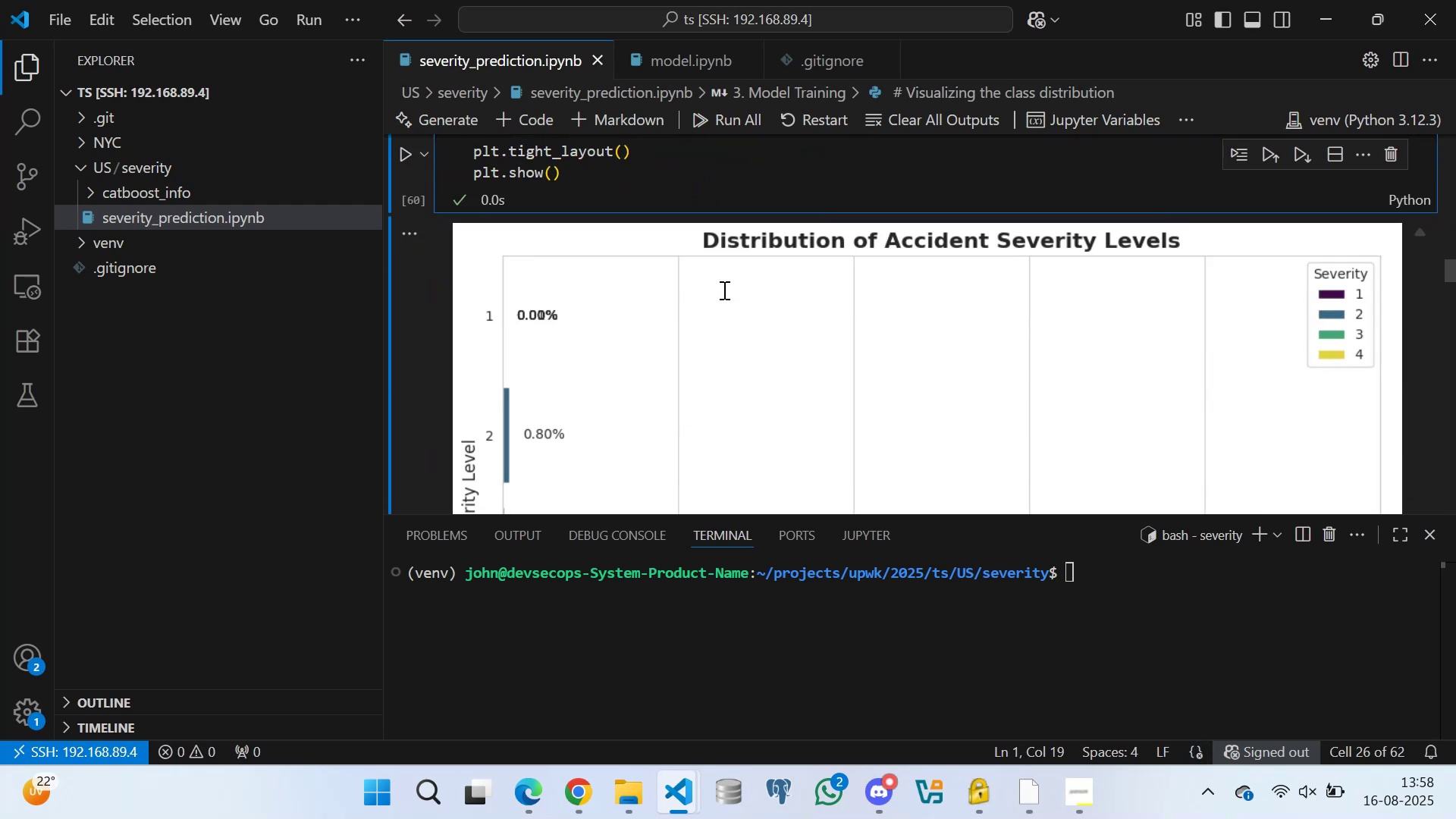 
scroll: coordinate [824, 284], scroll_direction: up, amount: 16.0
 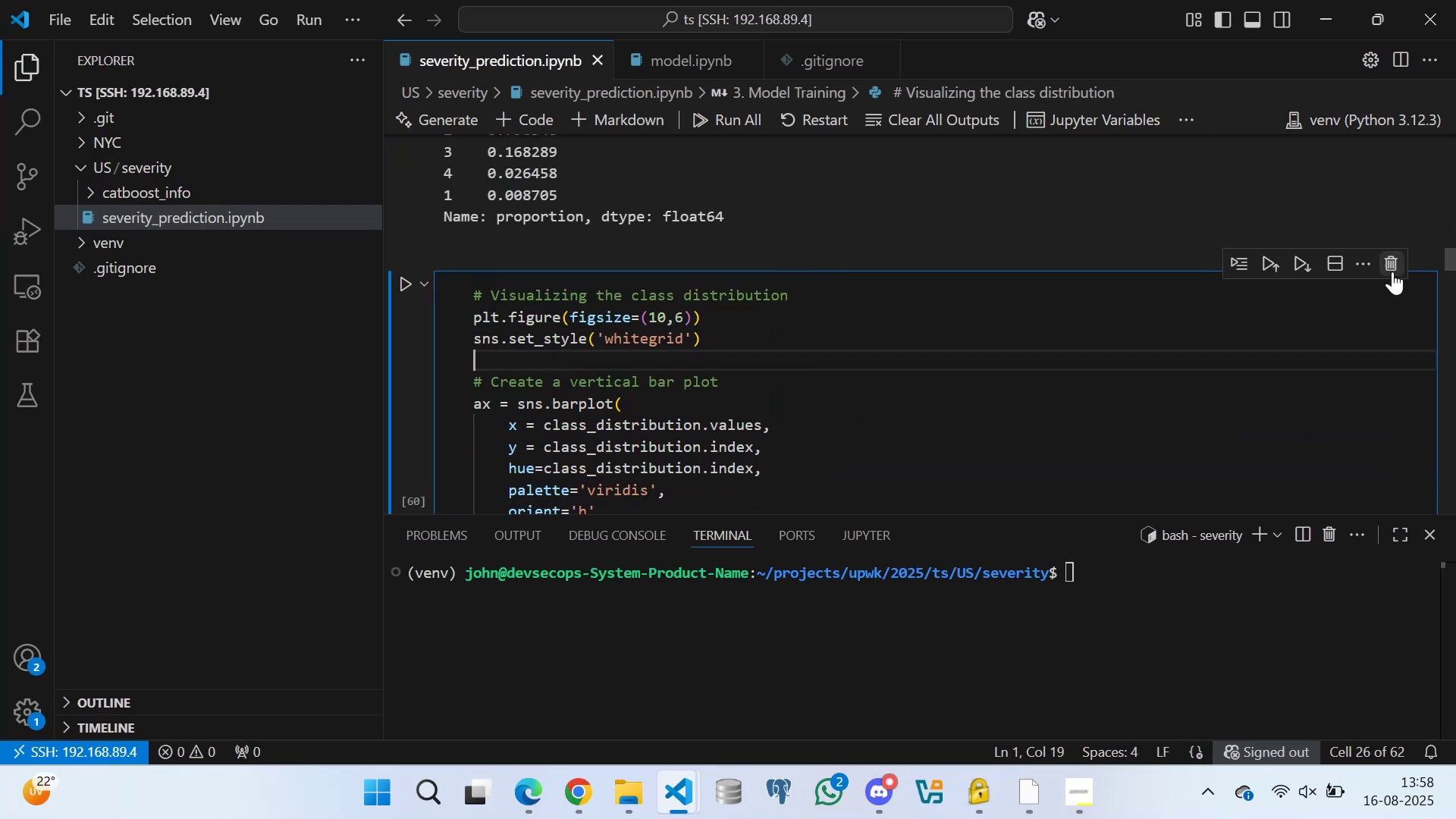 
left_click([1392, 259])
 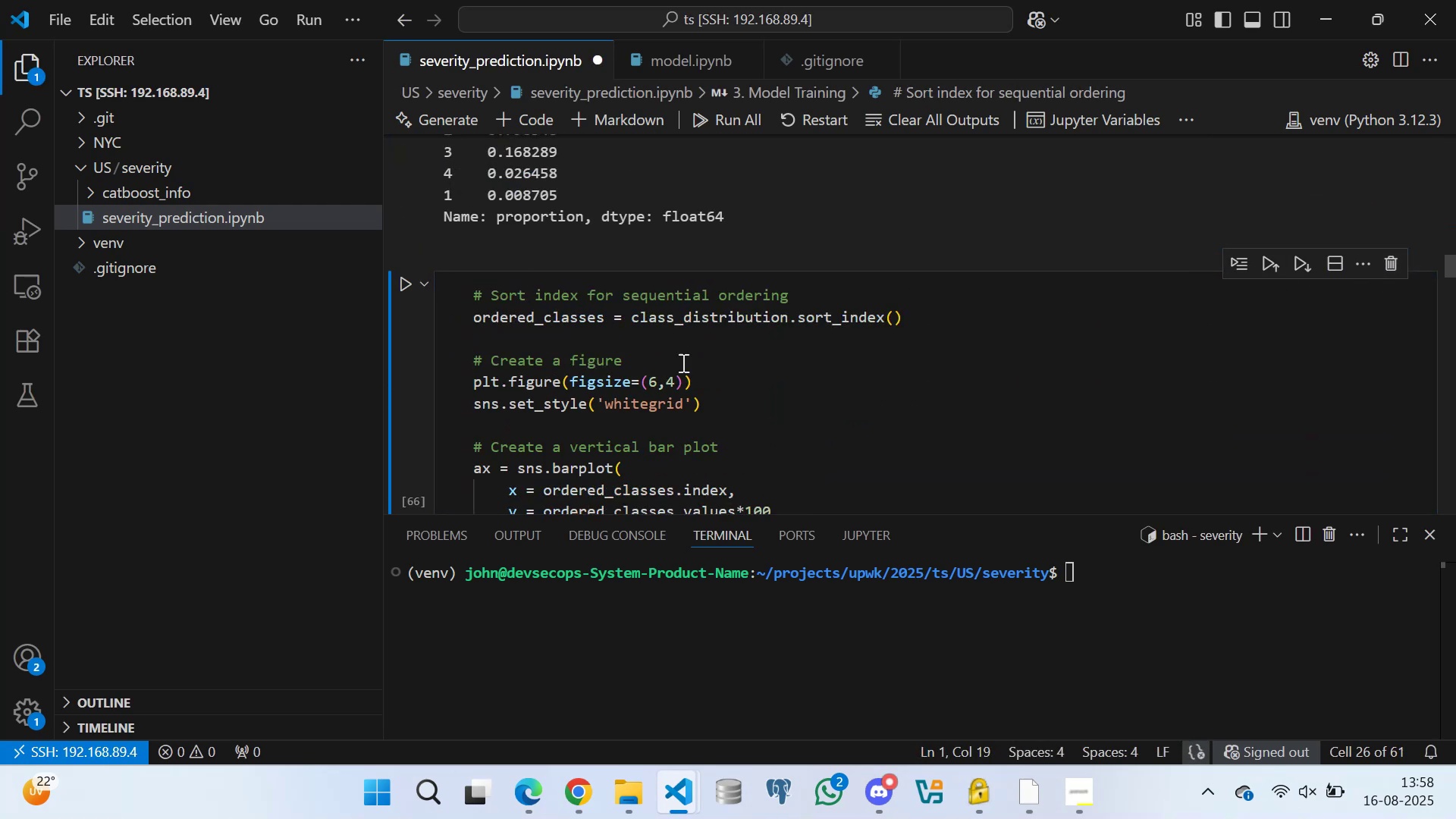 
scroll: coordinate [560, 293], scroll_direction: up, amount: 35.0
 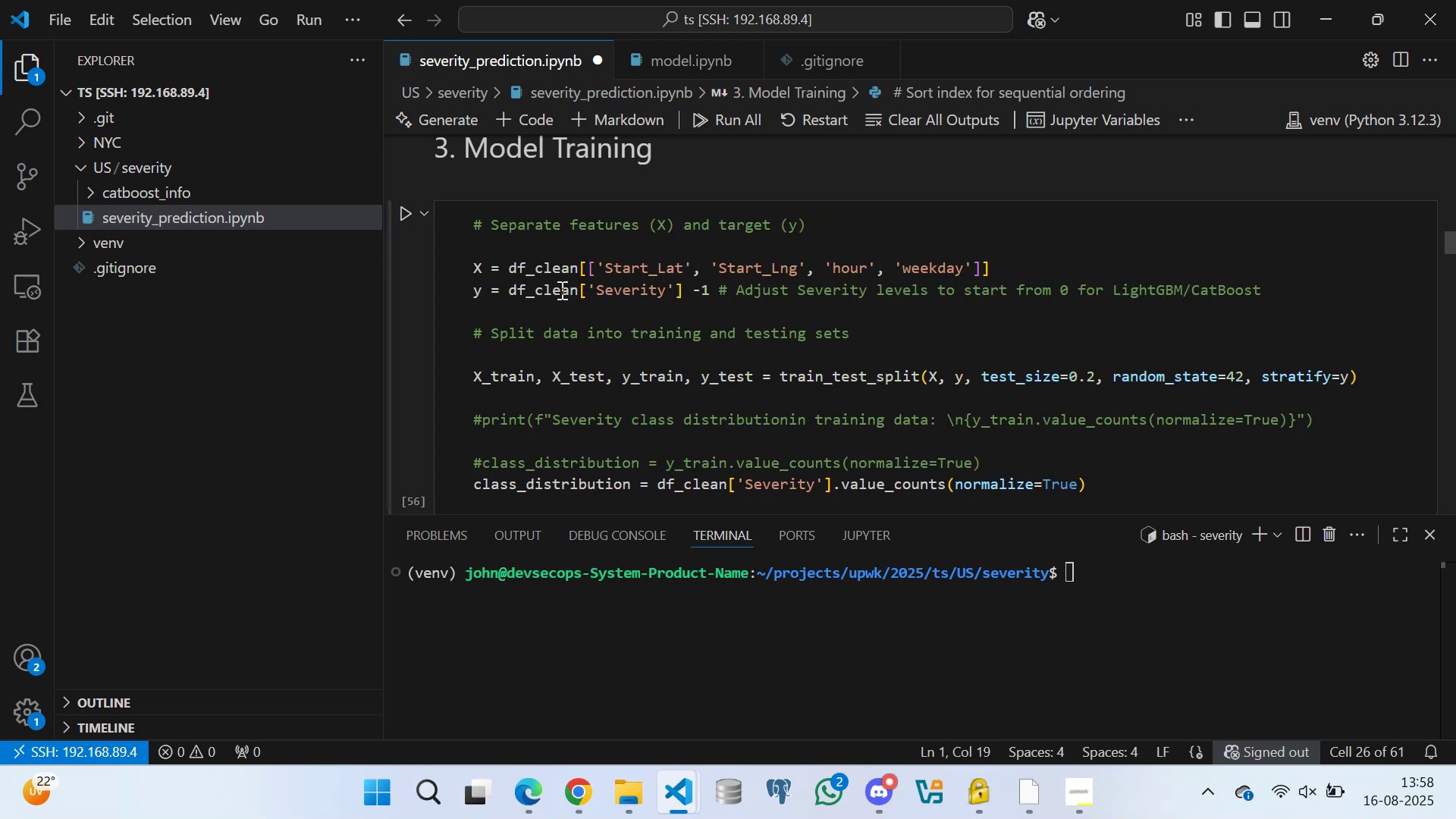 
scroll: coordinate [504, 253], scroll_direction: down, amount: 30.0
 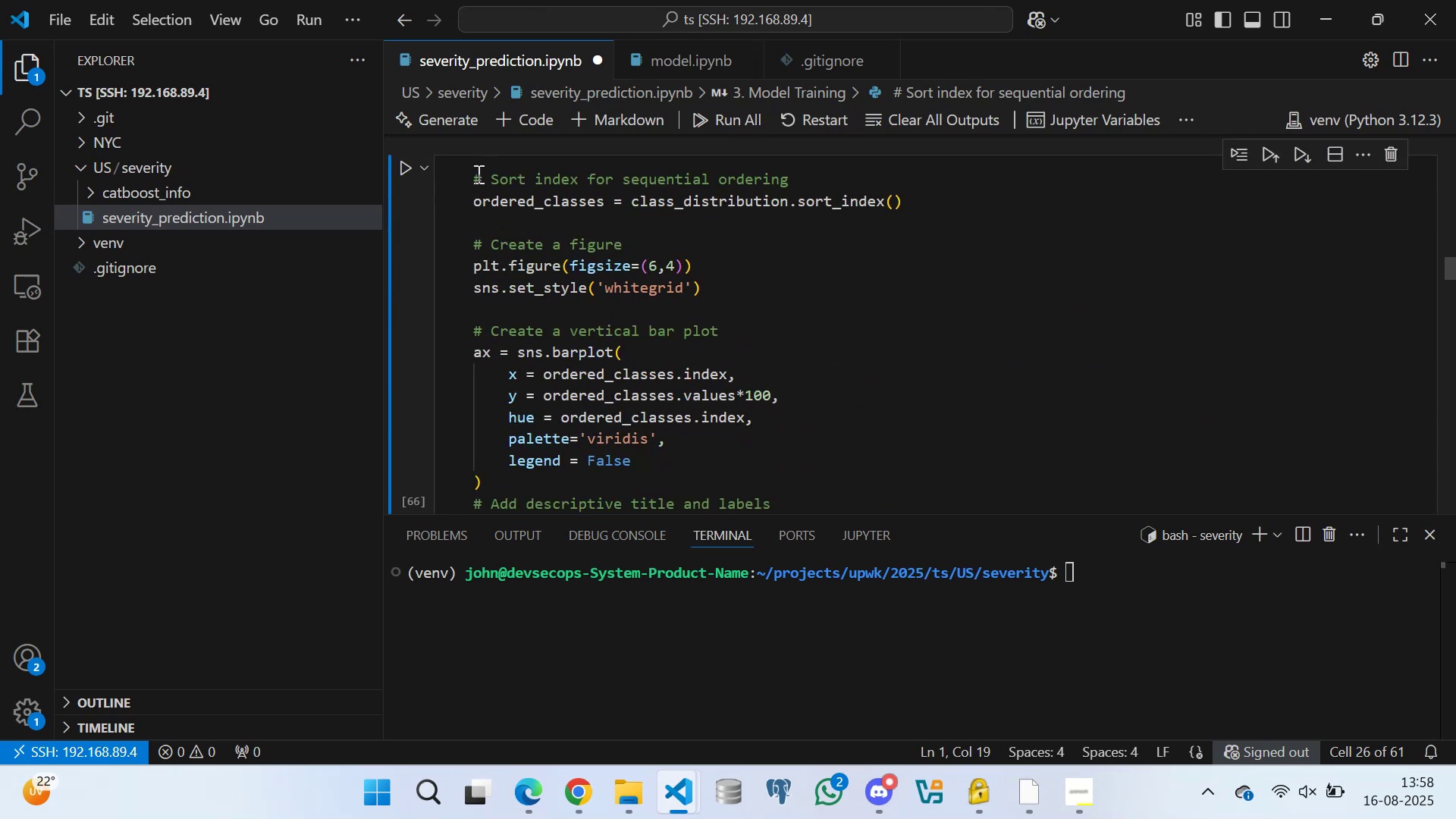 
left_click_drag(start_coordinate=[475, 169], to_coordinate=[639, 497])
 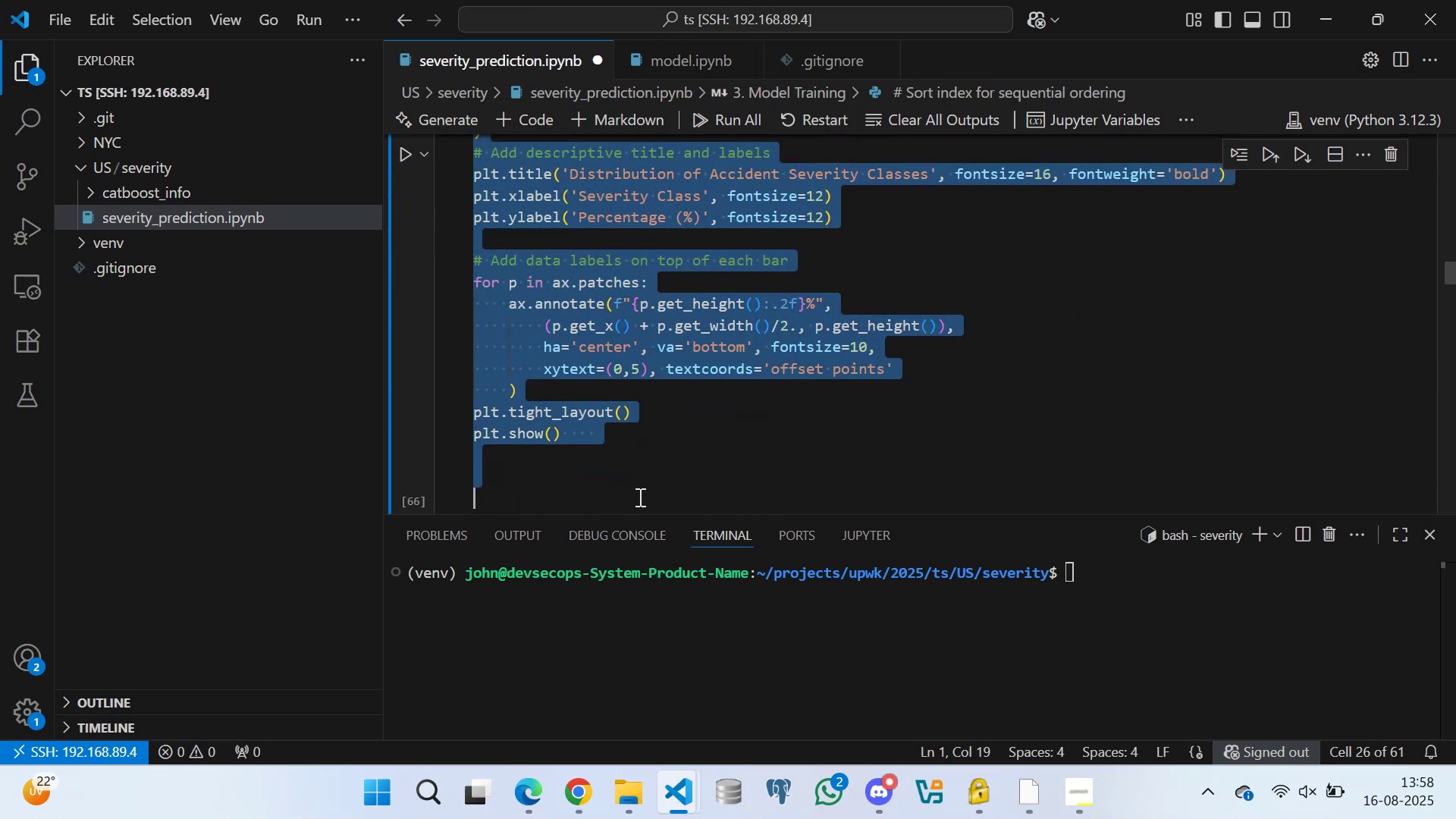 
key(Control+X)
 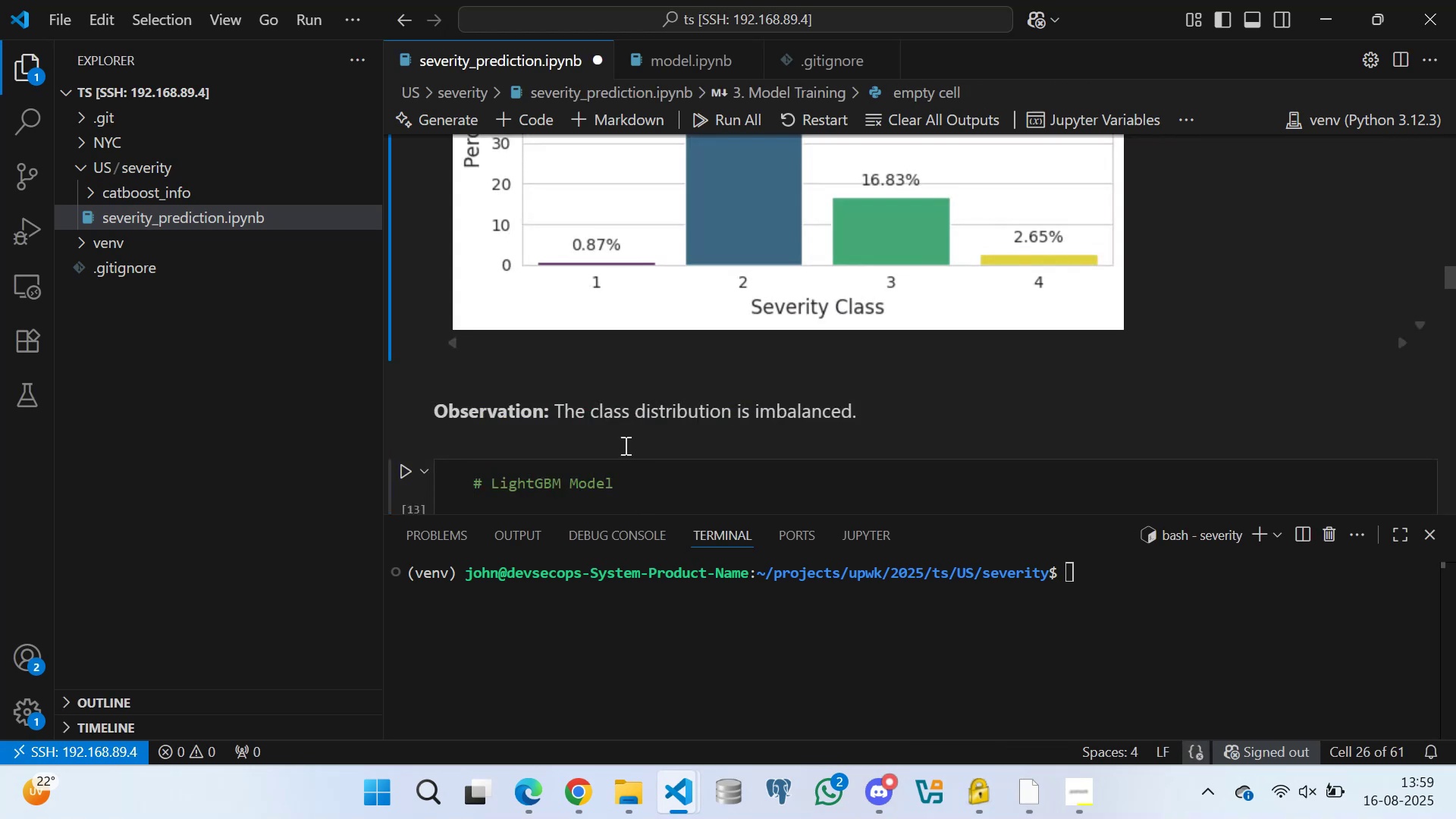 
scroll: coordinate [573, 307], scroll_direction: up, amount: 12.0
 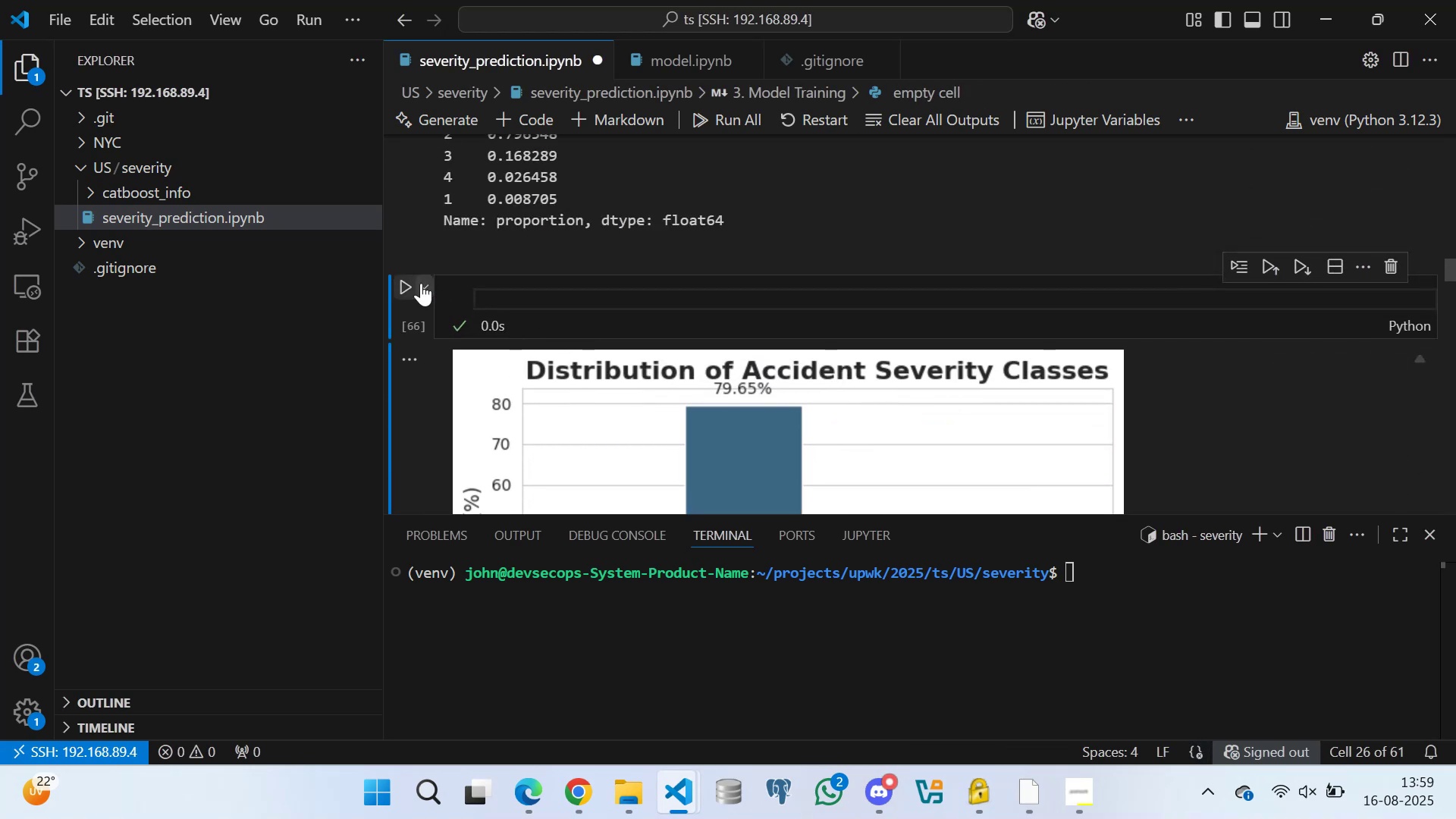 
left_click([408, 278])
 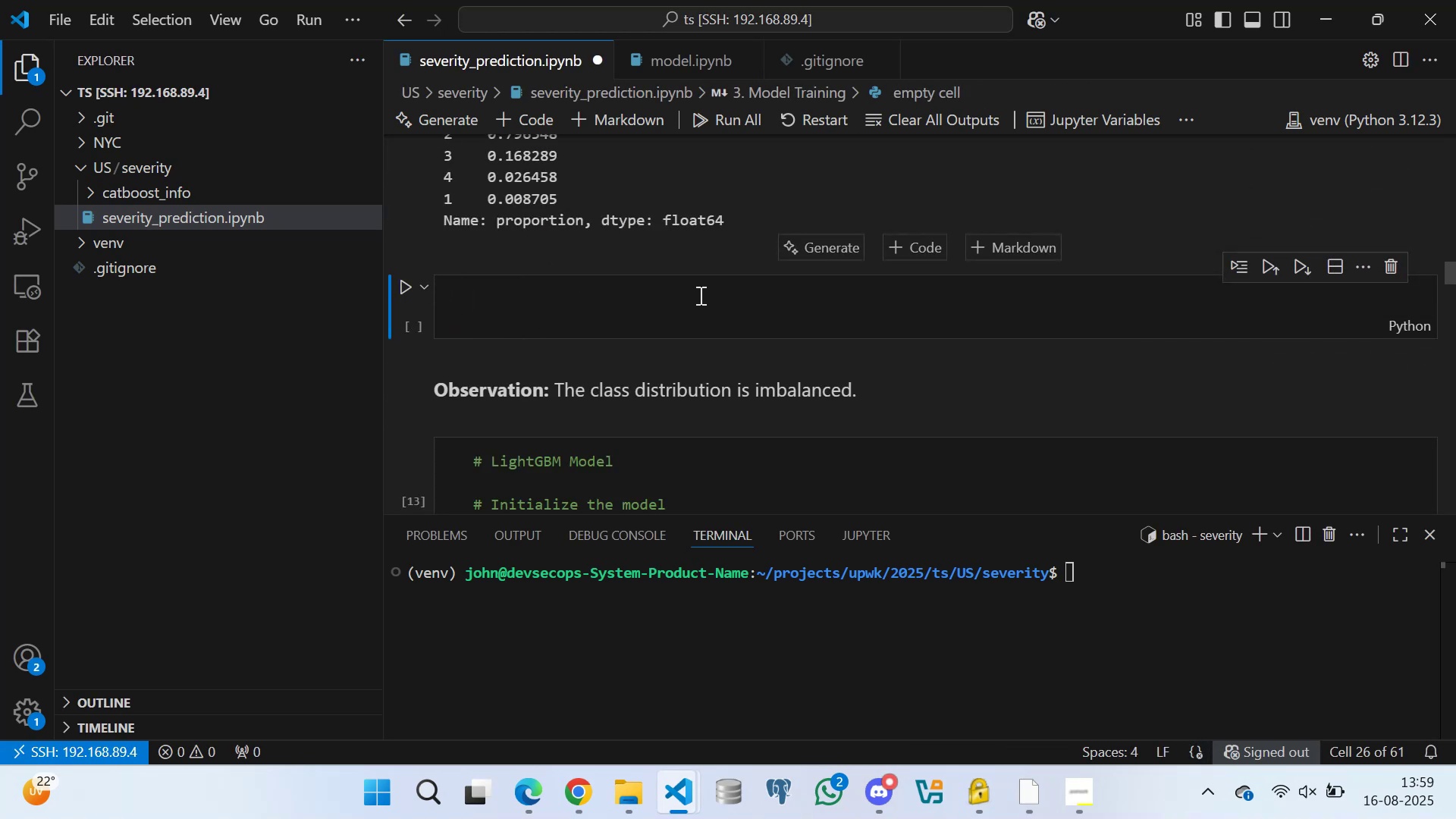 
left_click([810, 309])
 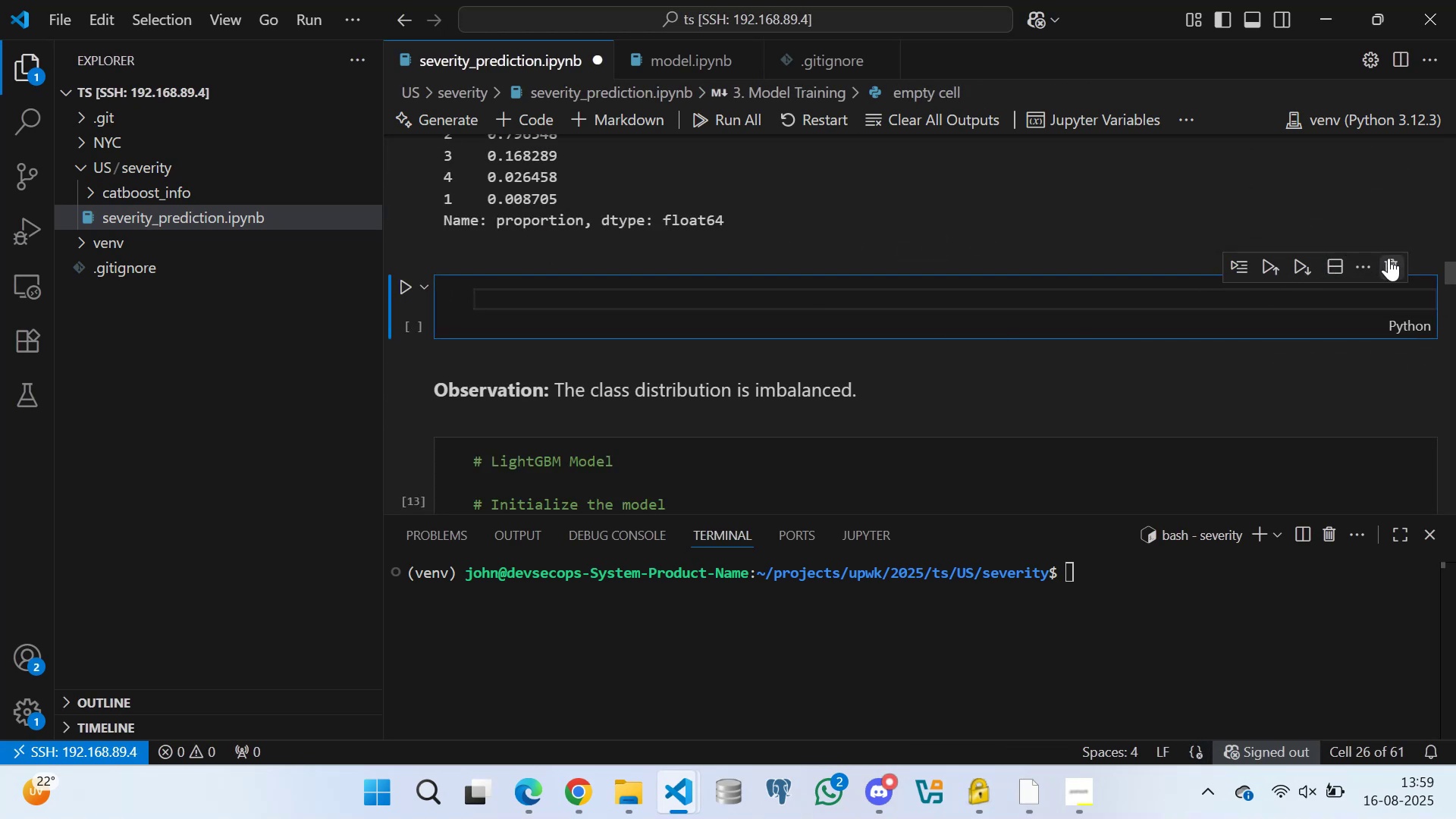 
scroll: coordinate [569, 282], scroll_direction: up, amount: 23.0
 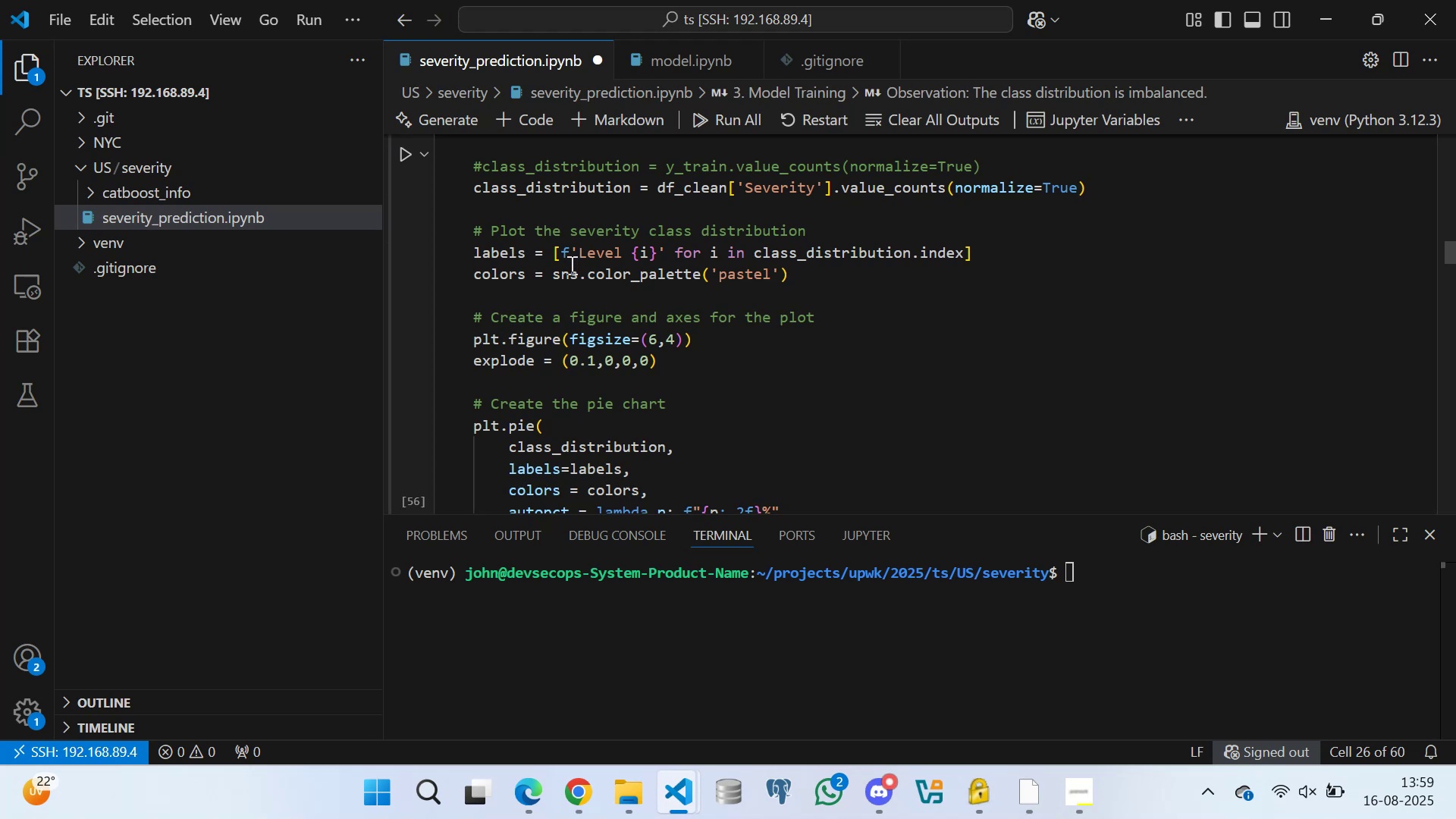 
scroll: coordinate [595, 253], scroll_direction: down, amount: 2.0
 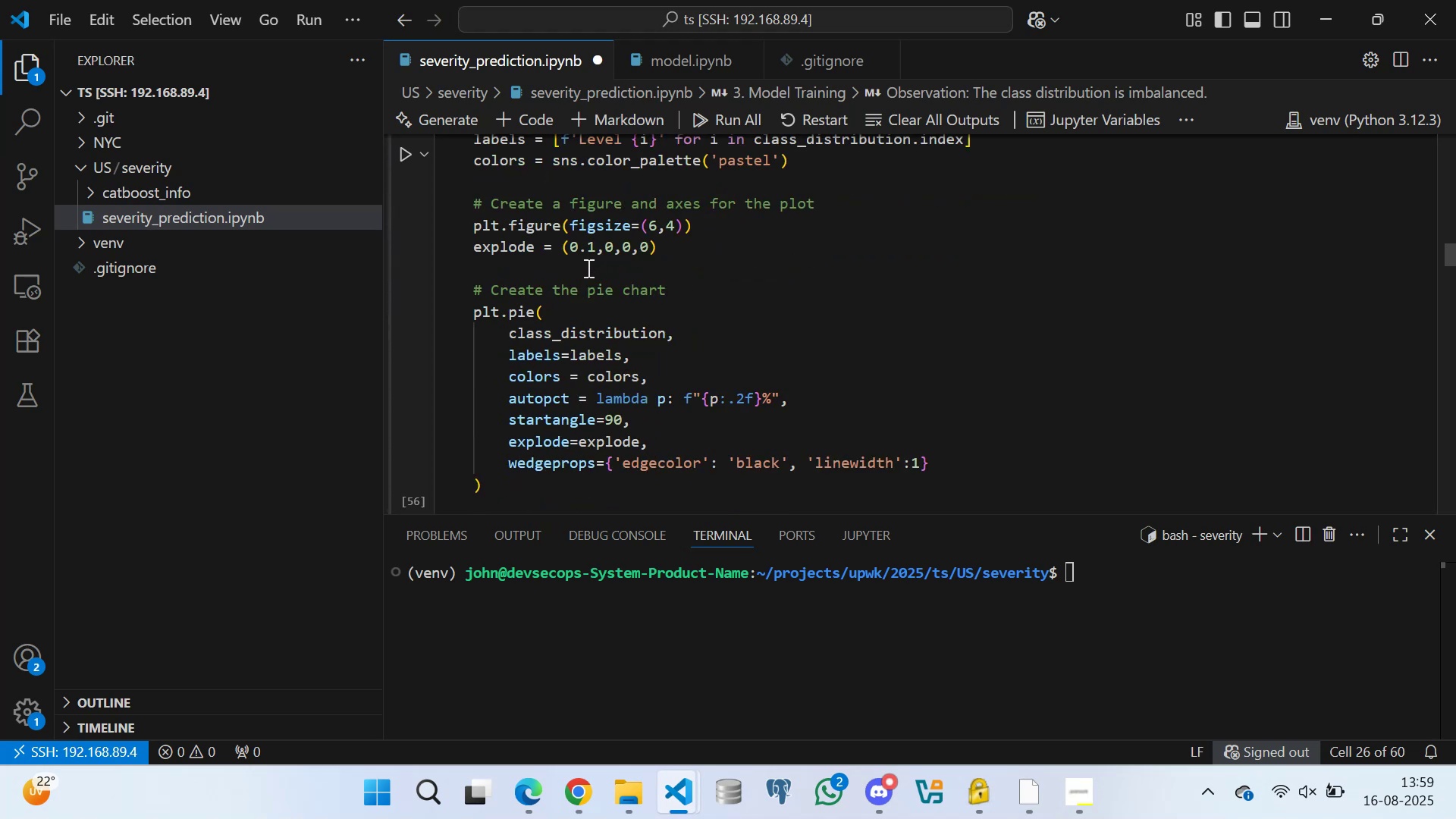 
scroll: coordinate [570, 249], scroll_direction: up, amount: 3.0
 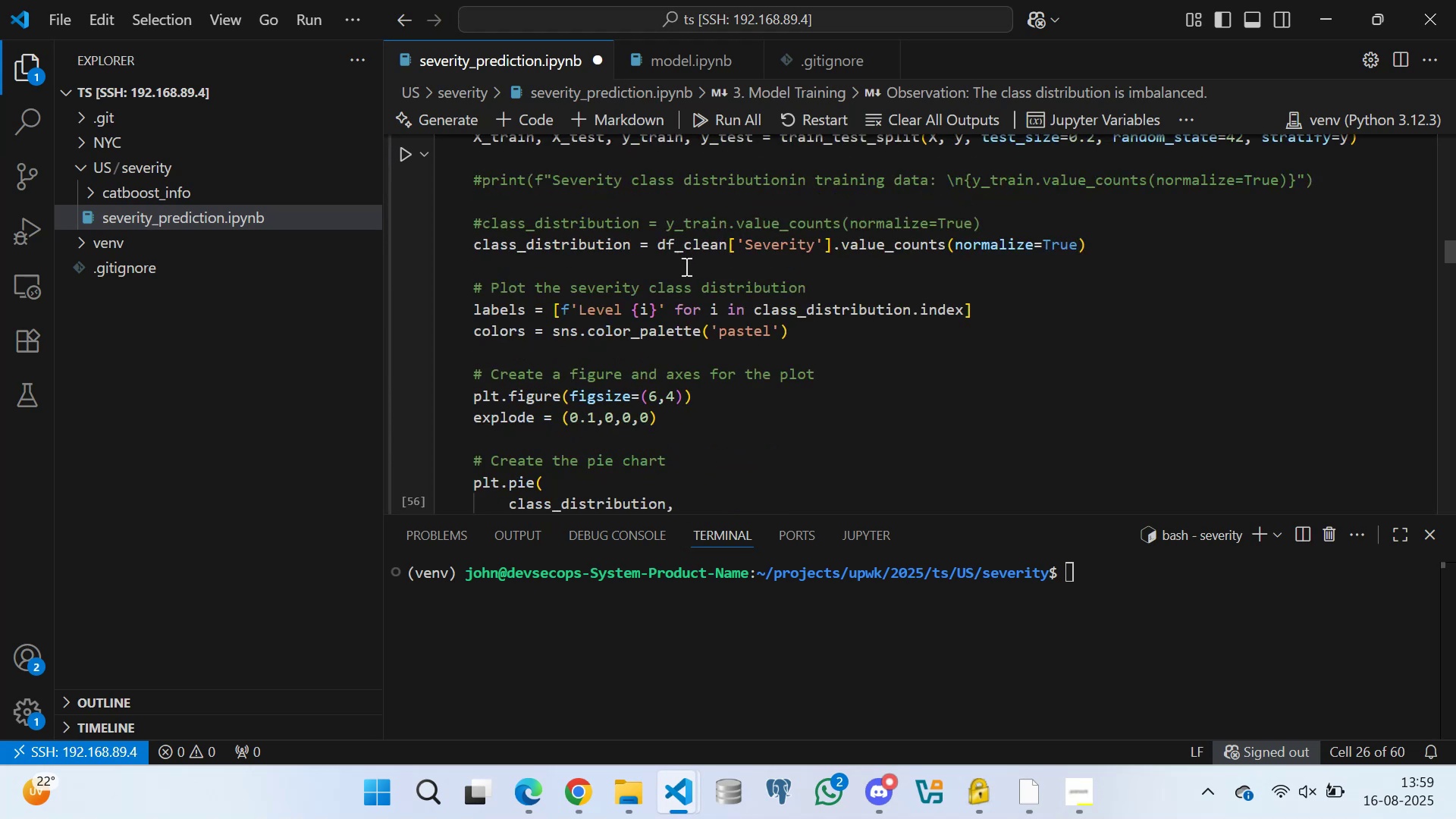 
scroll: coordinate [613, 275], scroll_direction: down, amount: 1.0
 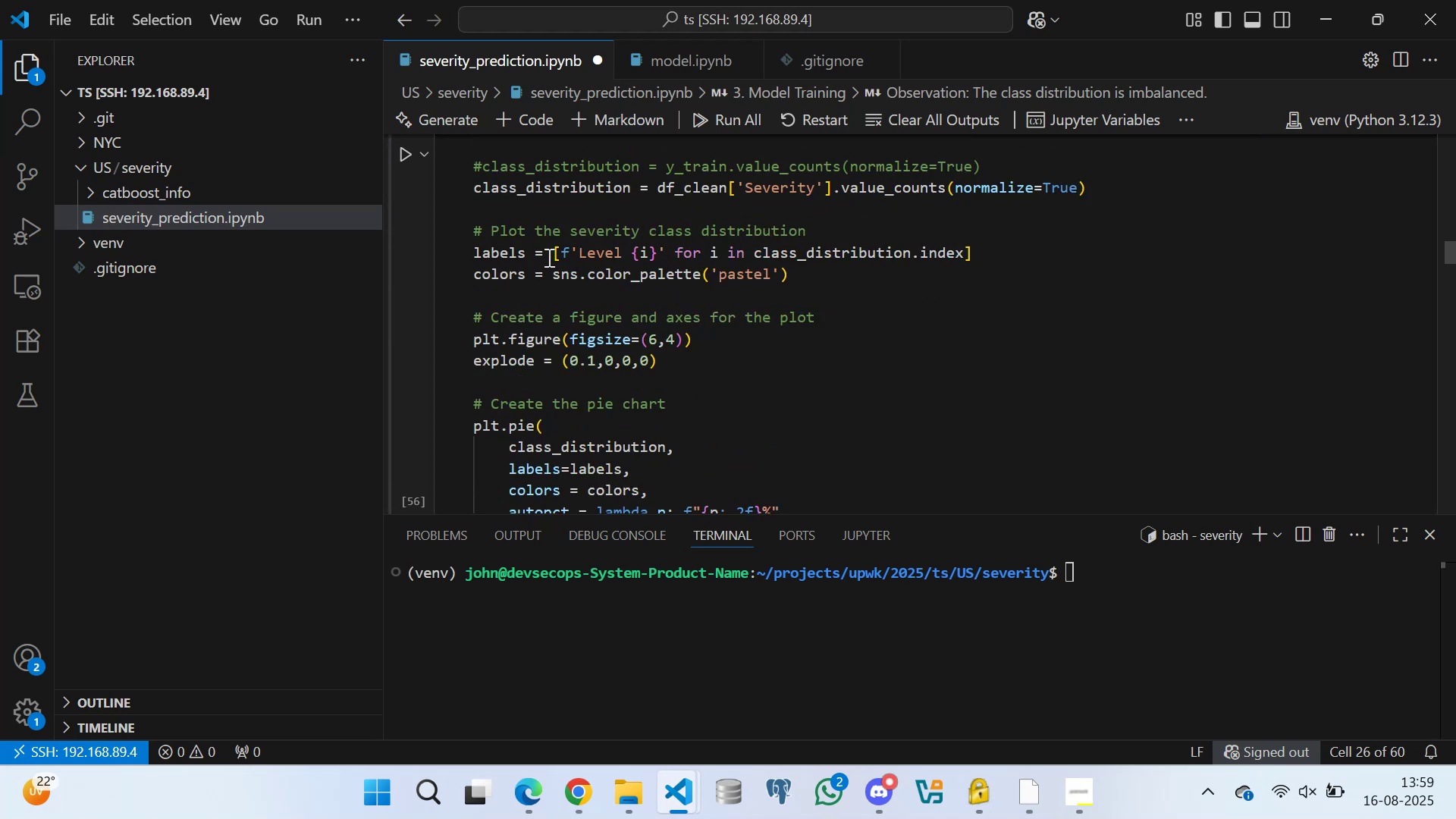 
scroll: coordinate [579, 233], scroll_direction: up, amount: 1.0
 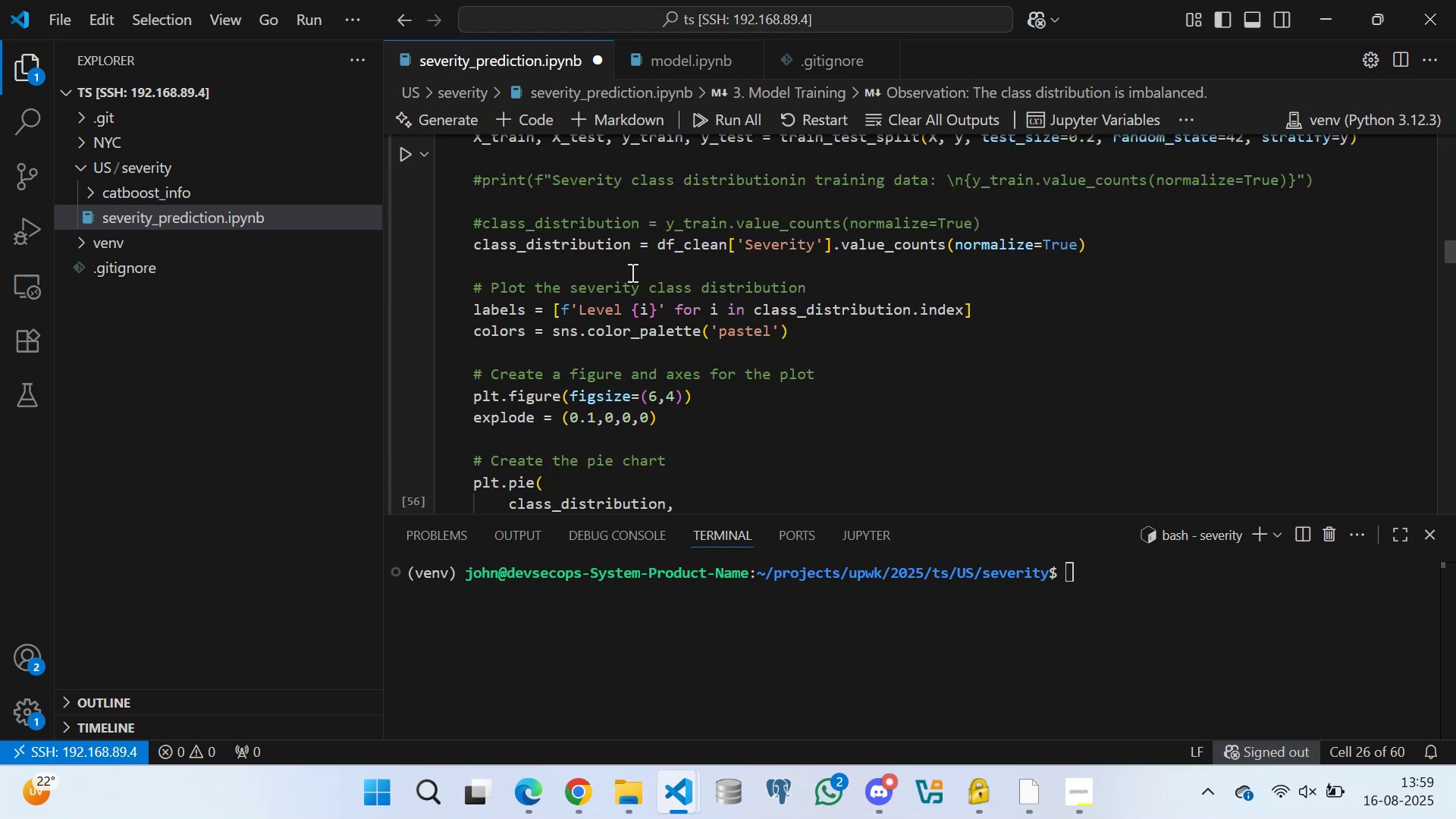 
scroll: coordinate [507, 240], scroll_direction: down, amount: 2.0
 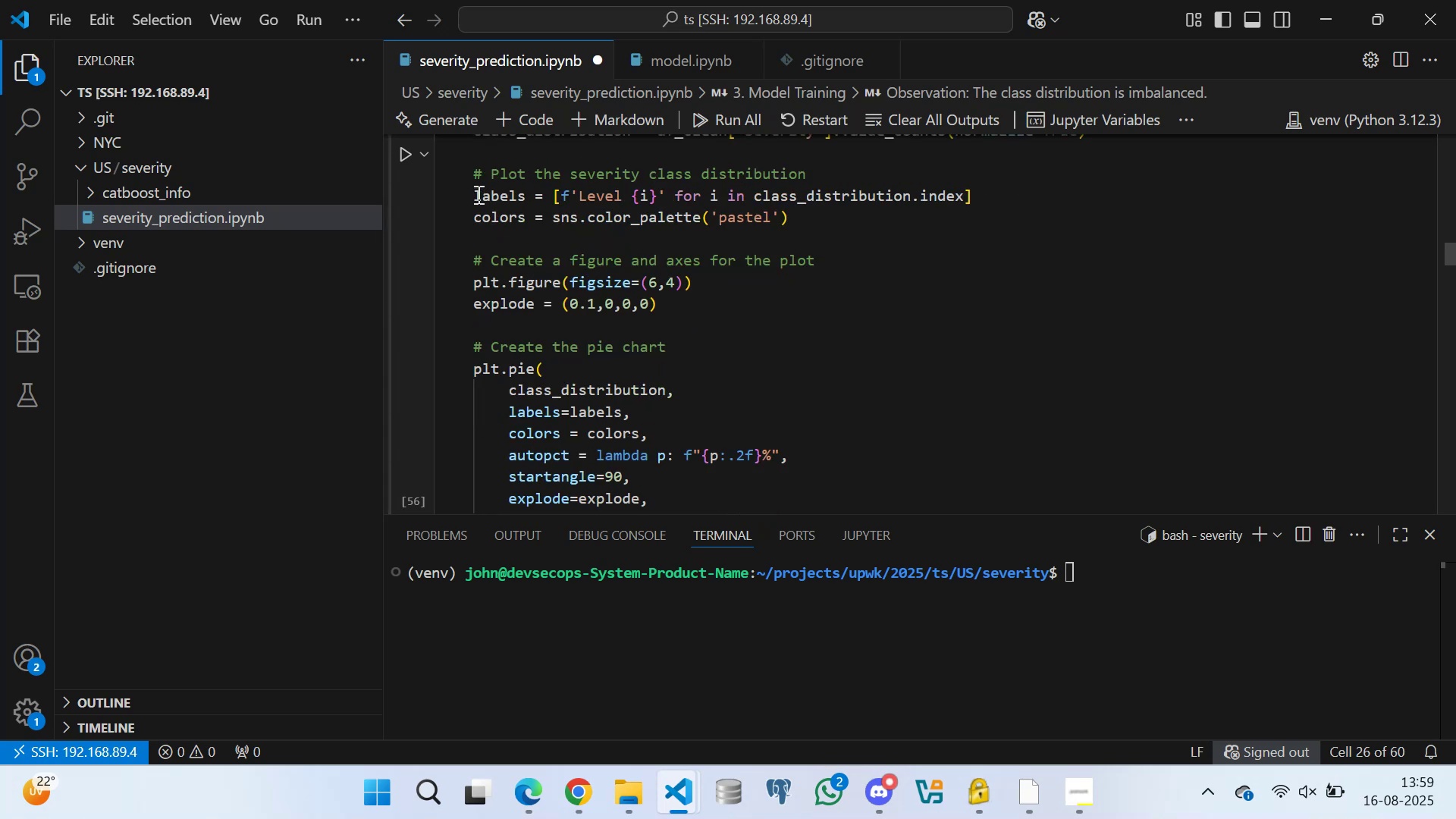 
left_click_drag(start_coordinate=[473, 186], to_coordinate=[588, 483])
 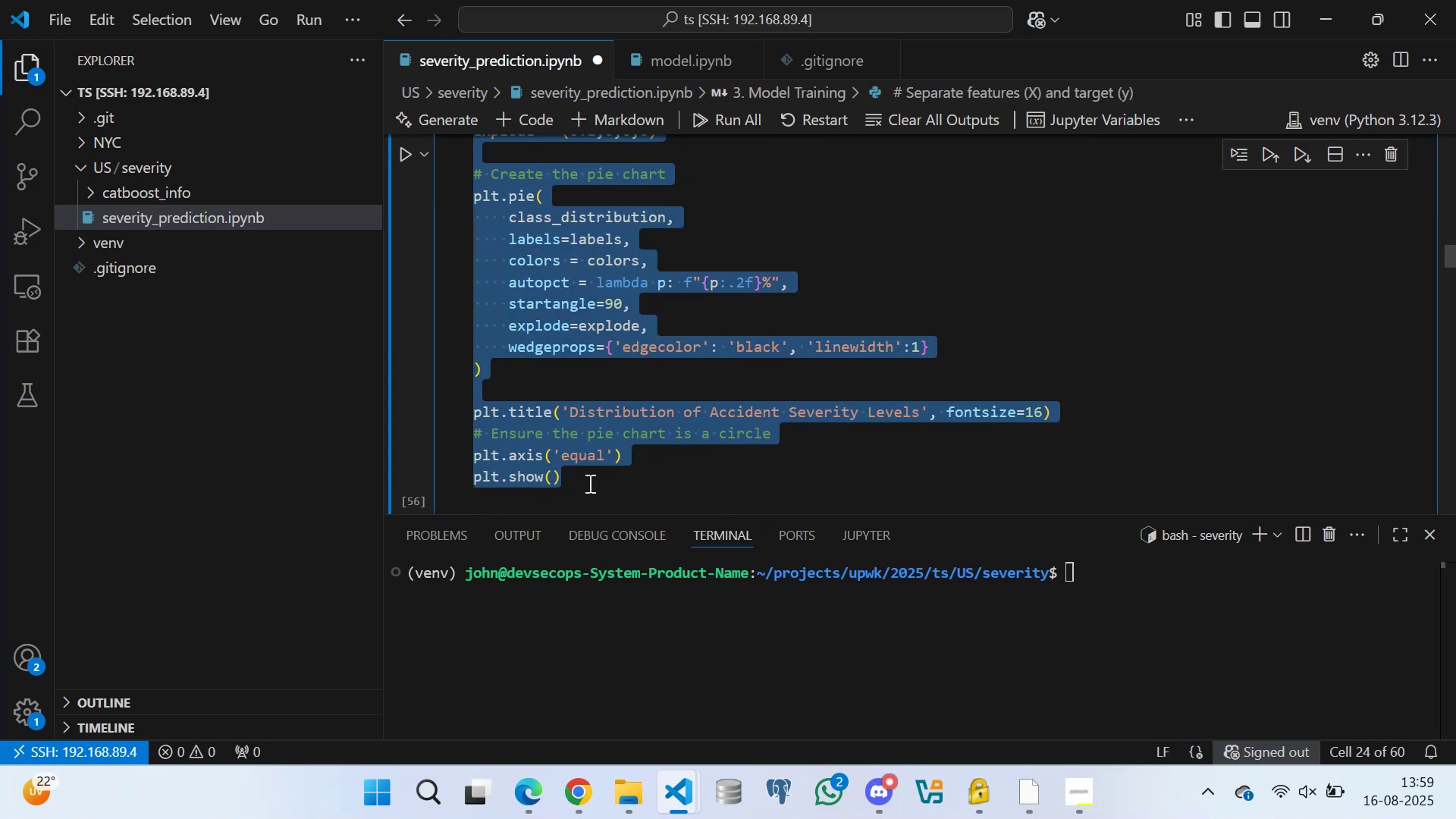 
key(Control+V)
 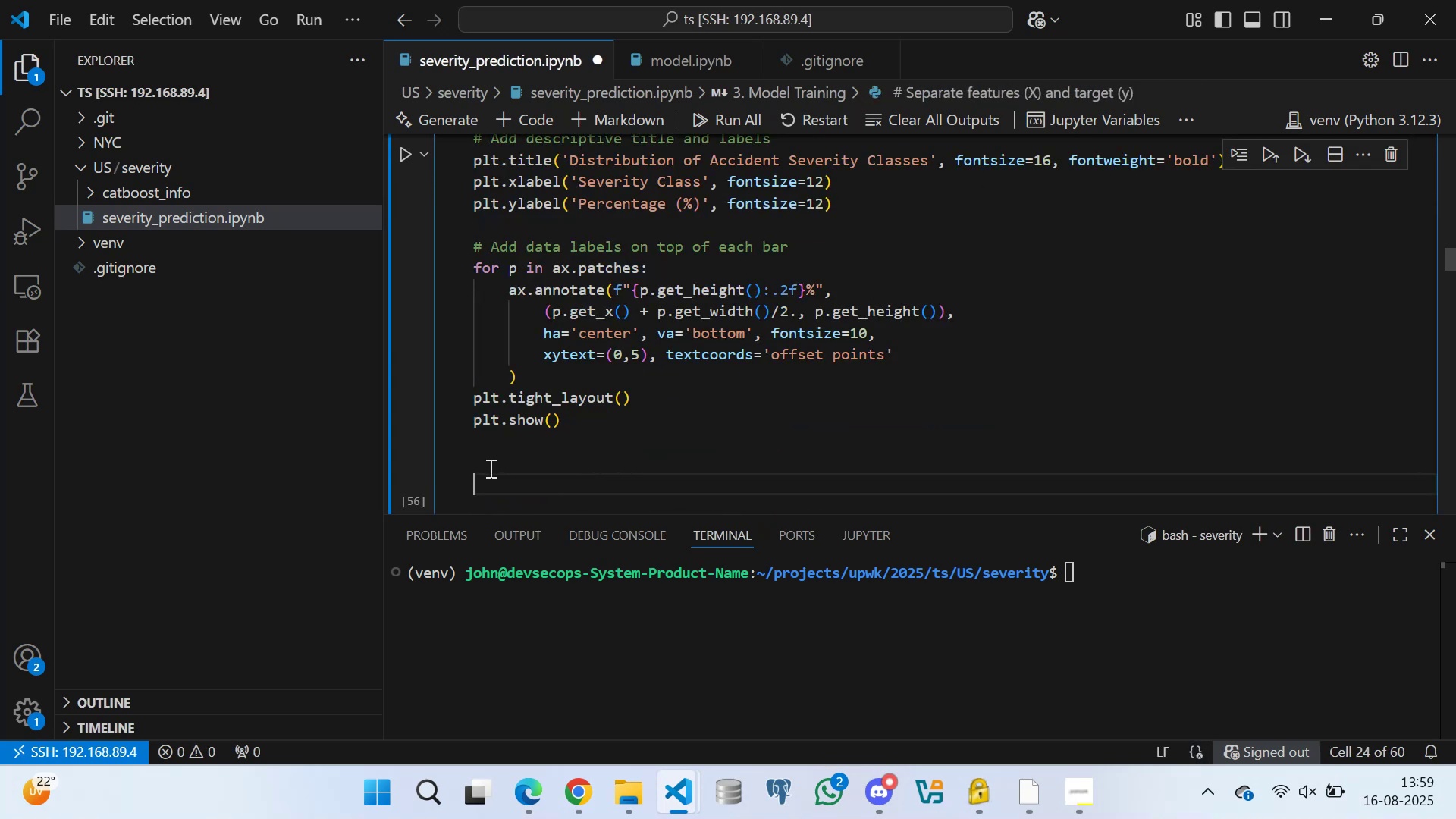 
key(Backspace)
 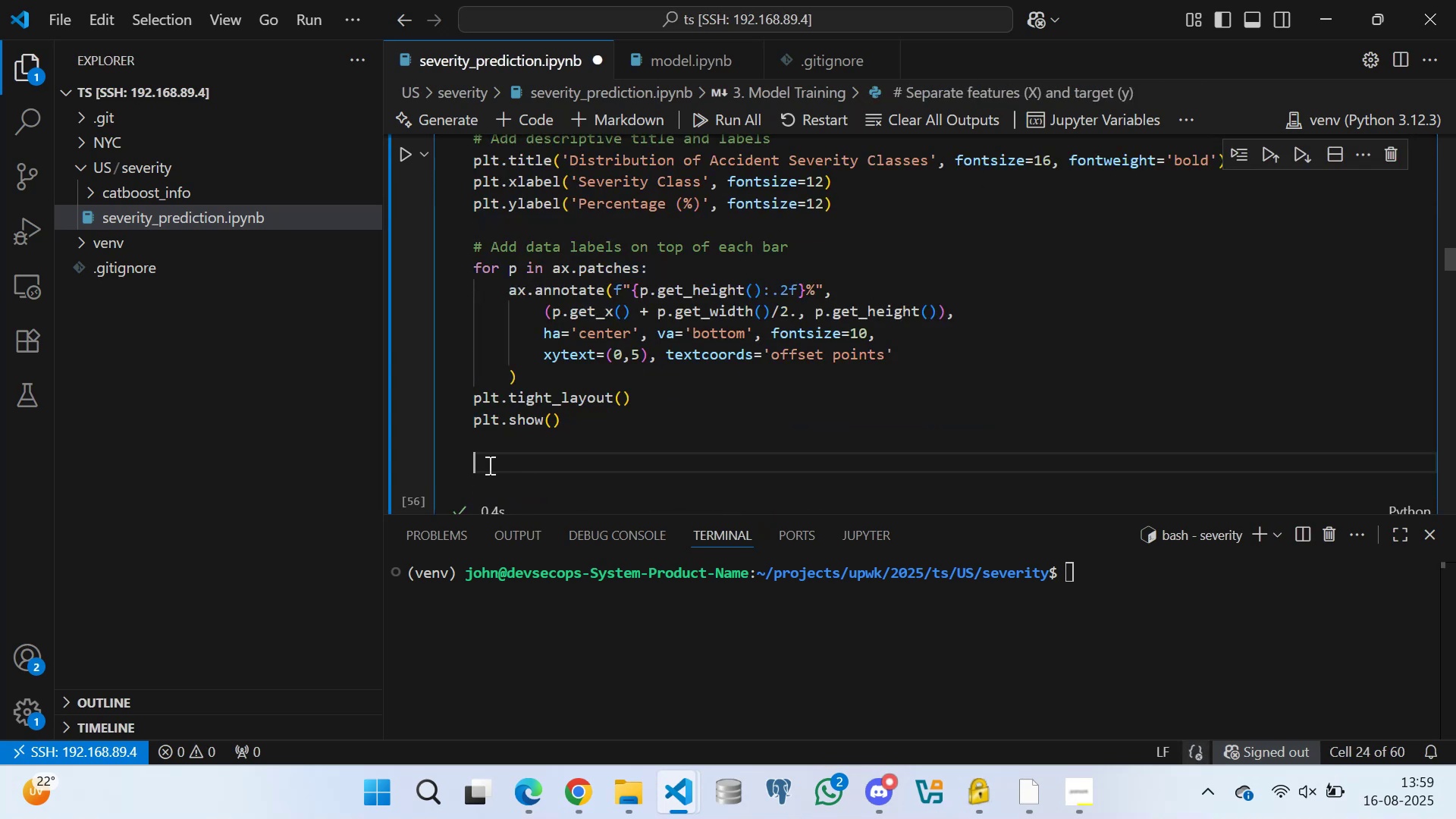 
key(Backspace)
 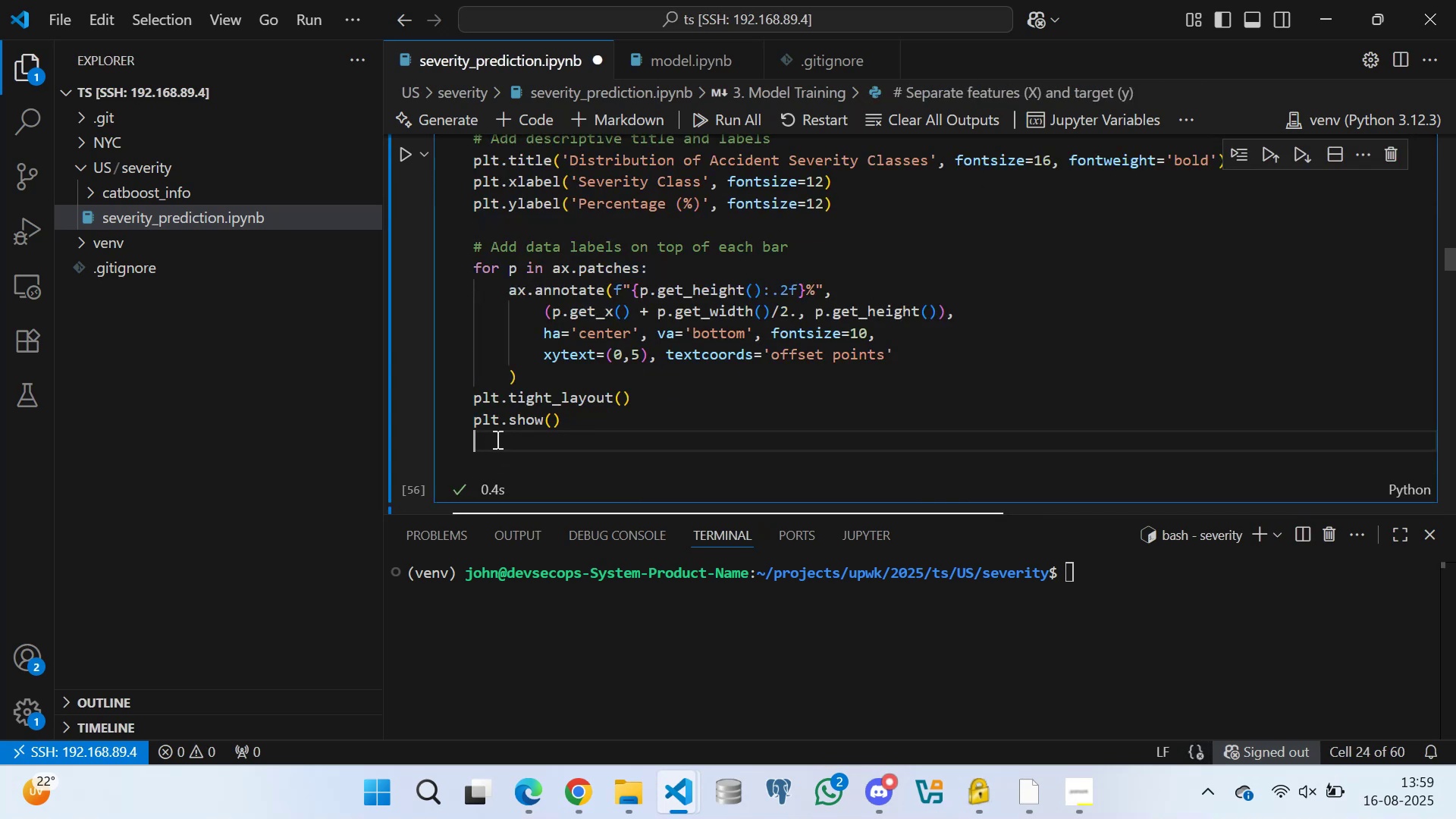 
scroll: coordinate [504, 311], scroll_direction: down, amount: 3.0
 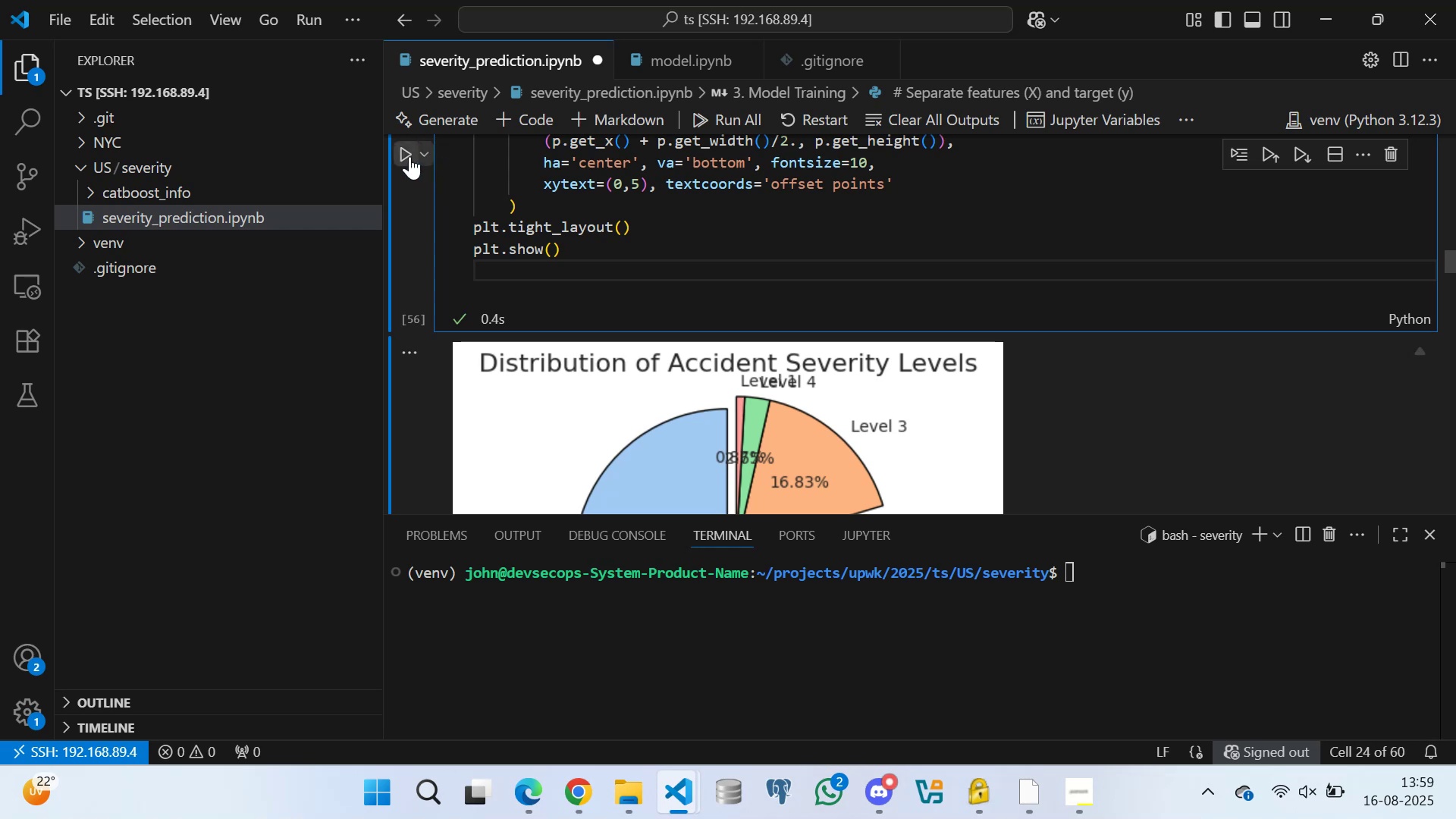 
left_click([400, 152])
 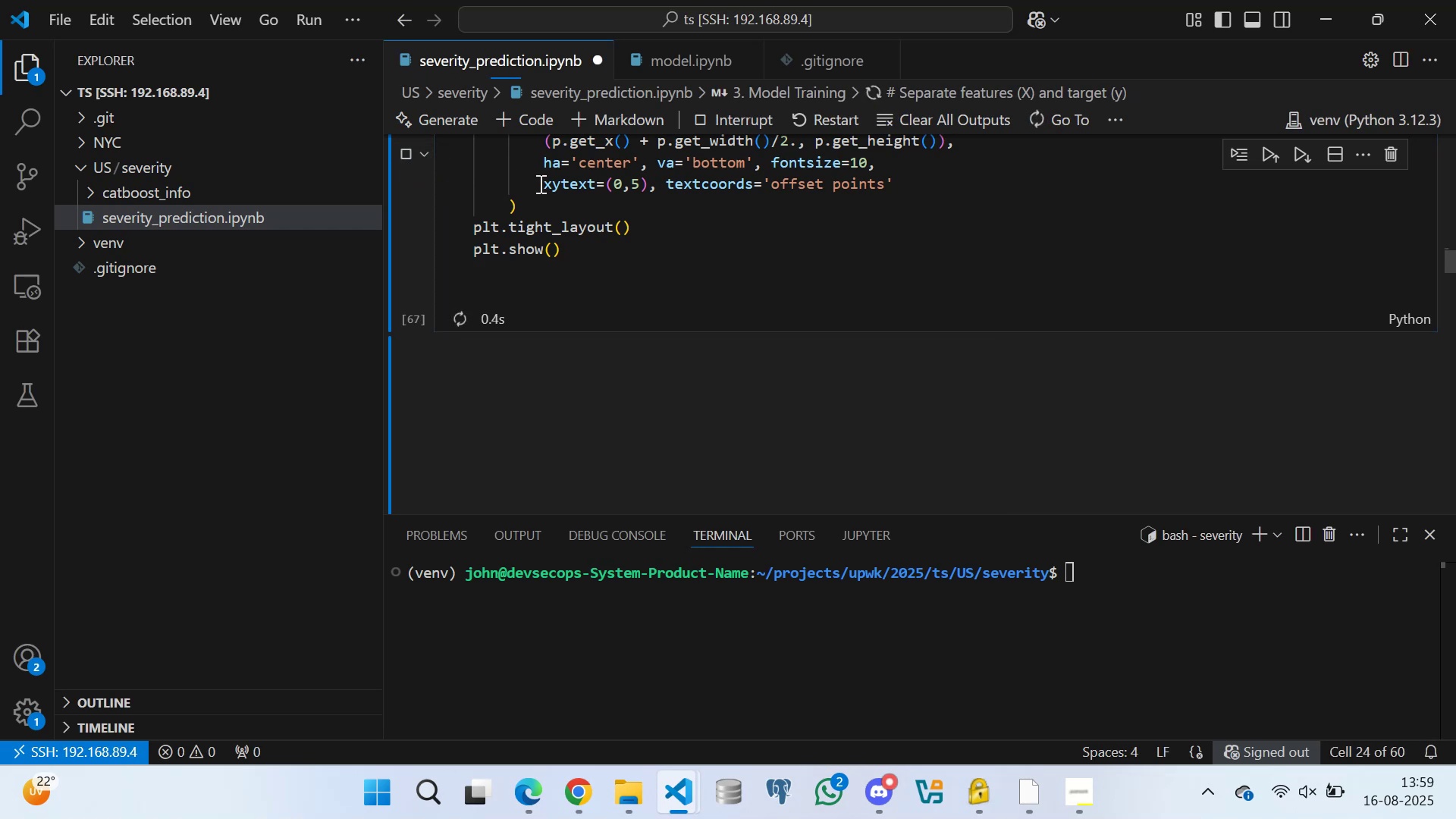 
scroll: coordinate [566, 293], scroll_direction: down, amount: 15.0
 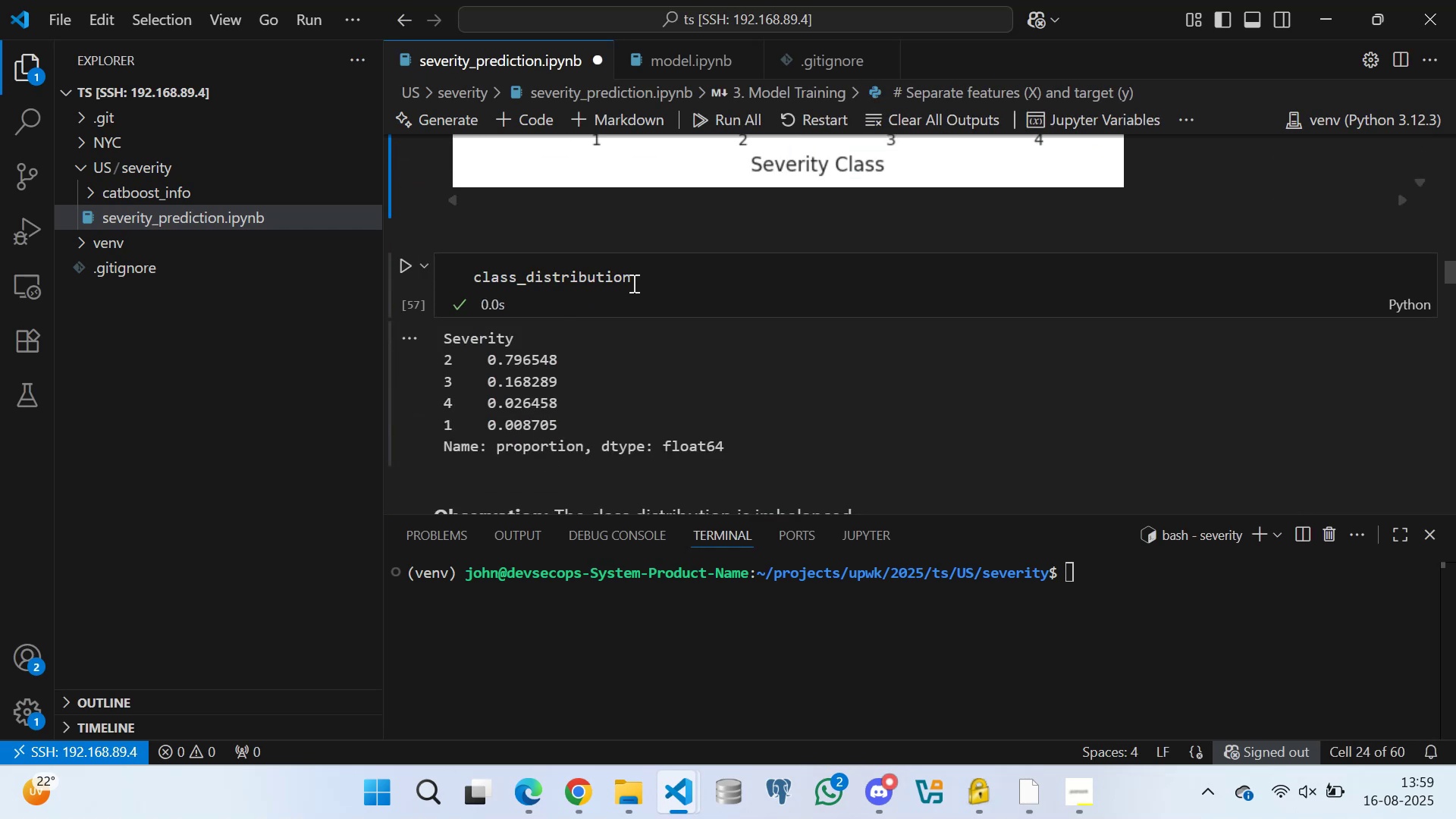 
left_click([642, 278])
 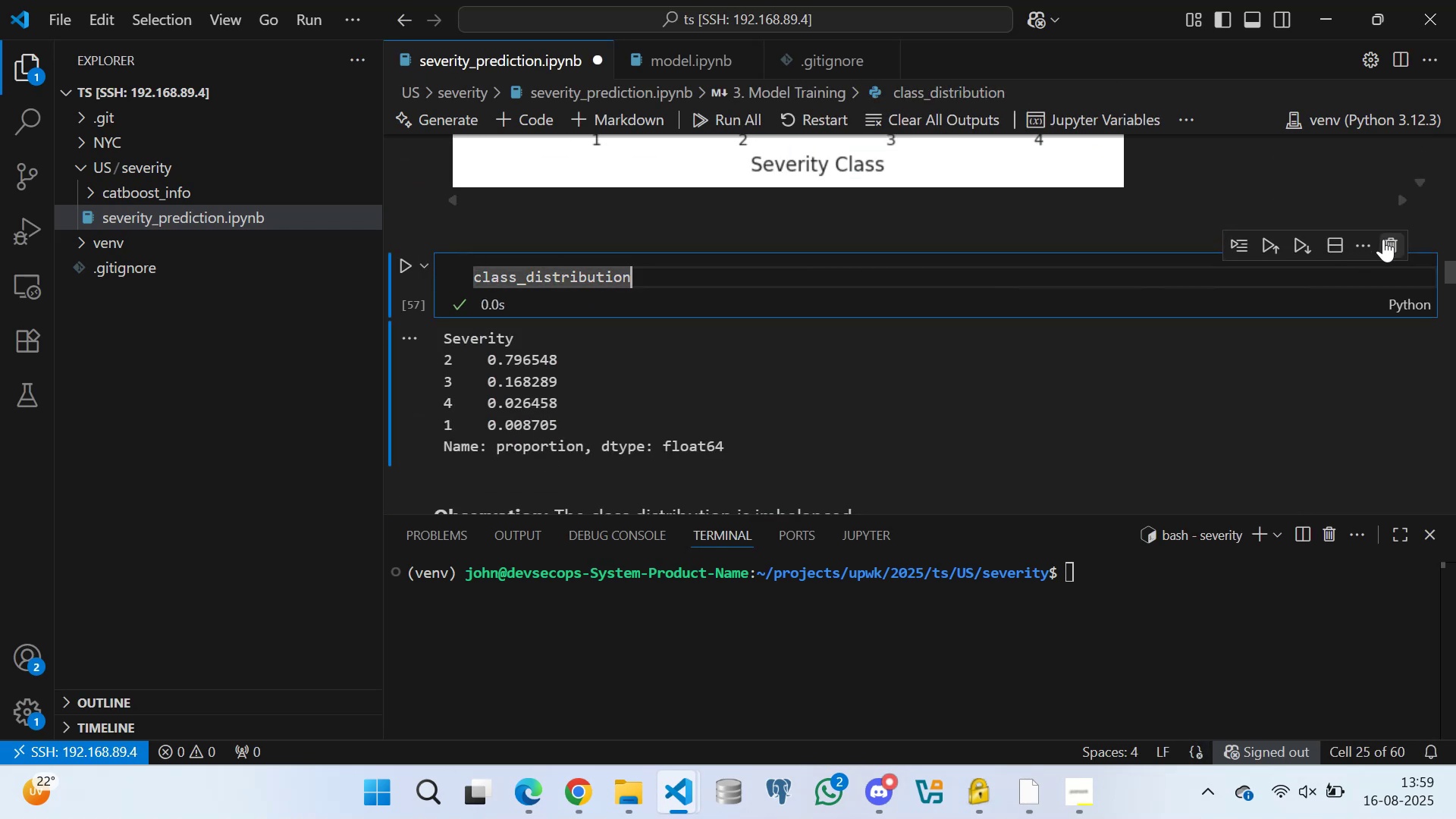 
left_click([1389, 236])
 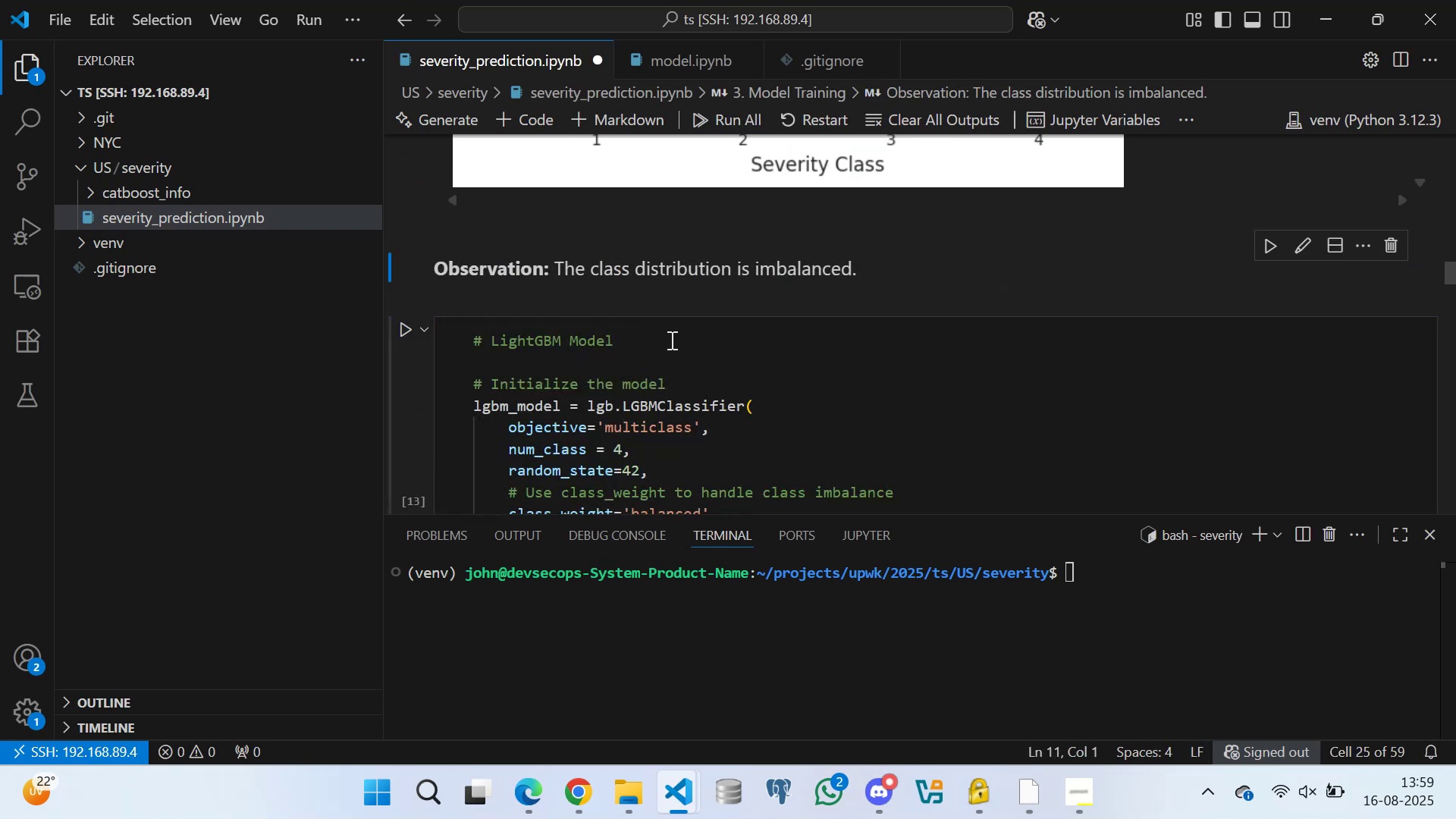 
key(Control+S)
 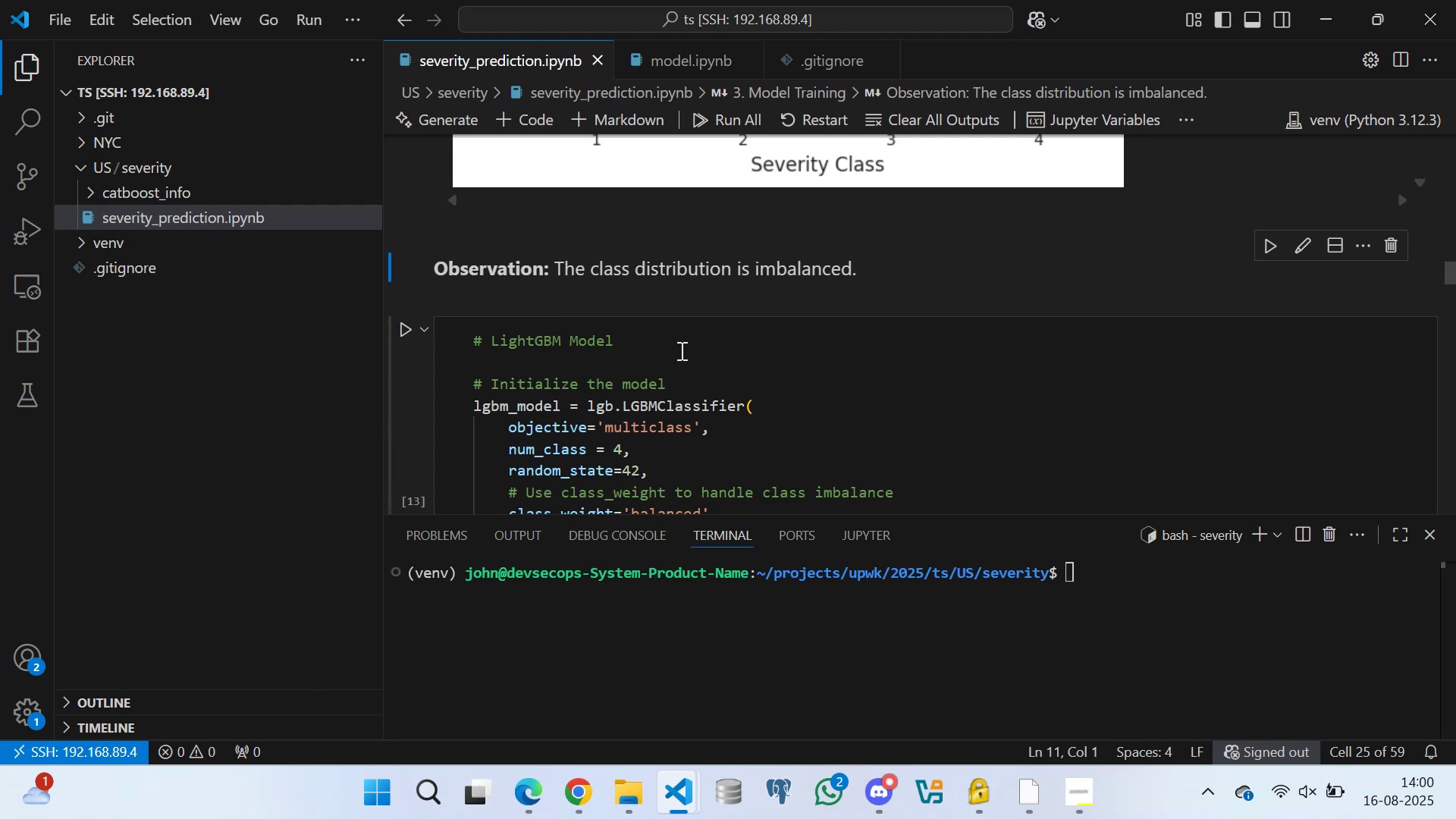 
wait(39.38)
 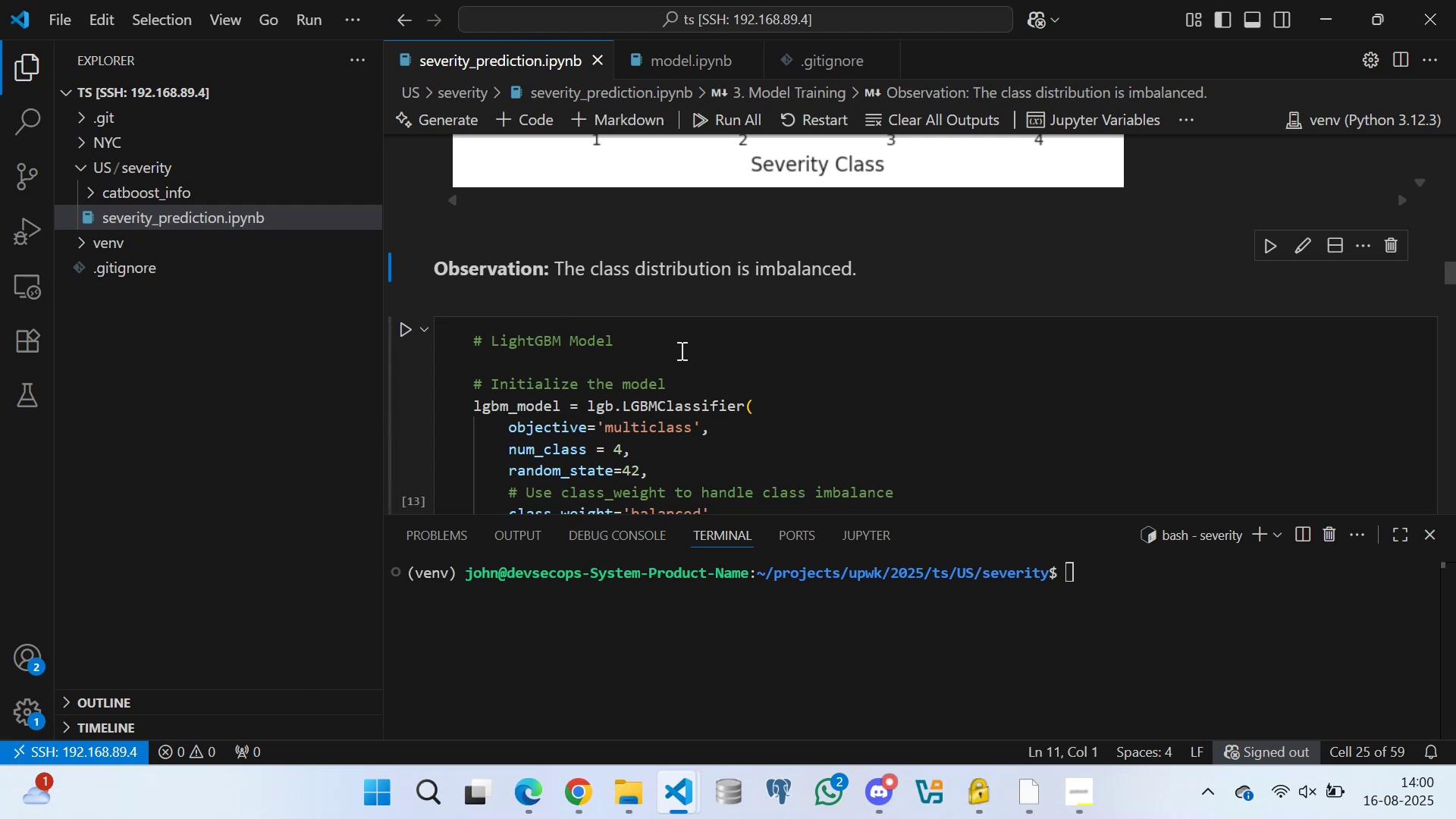 
double_click([609, 346])
 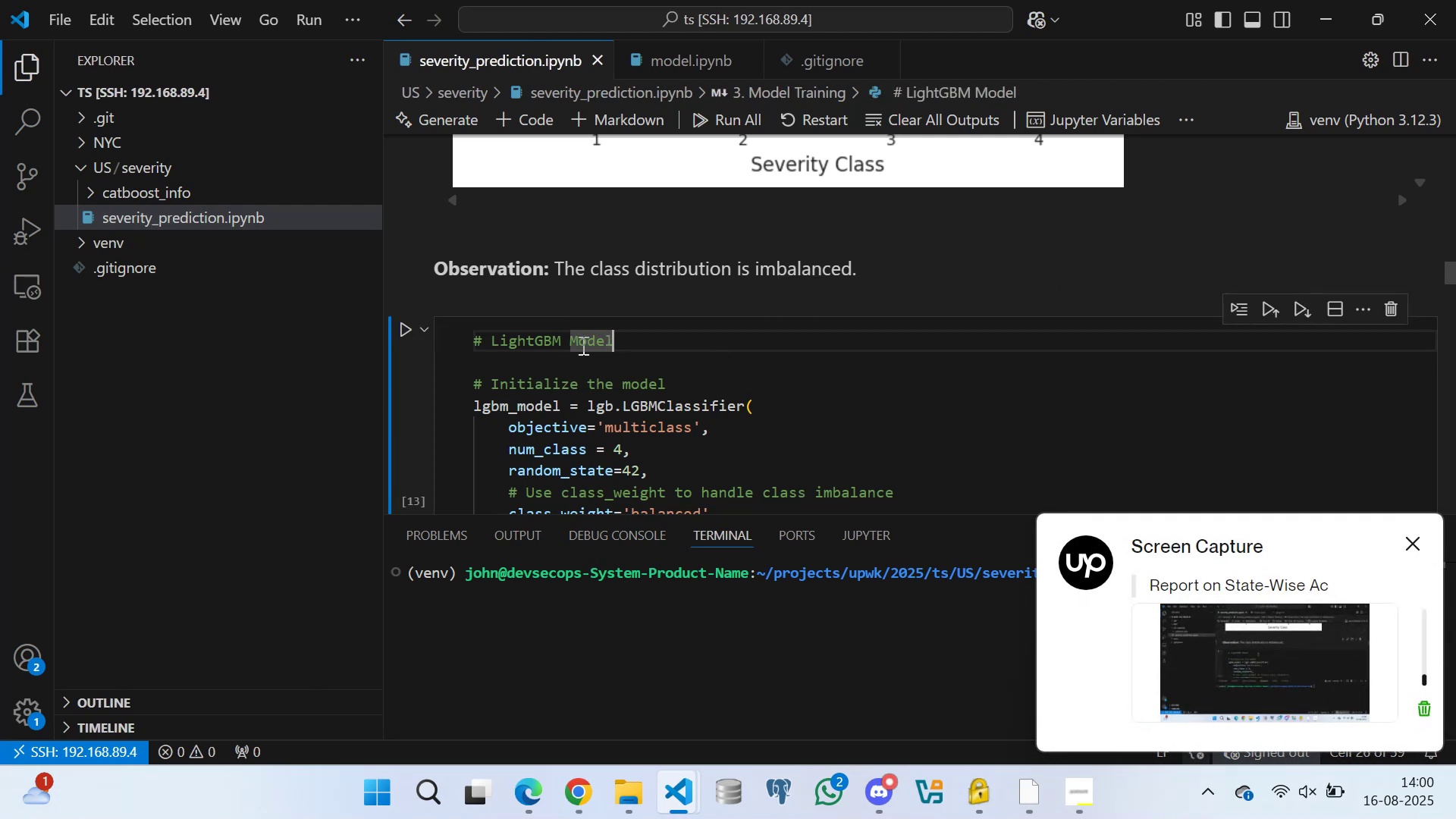 
triple_click([582, 345])
 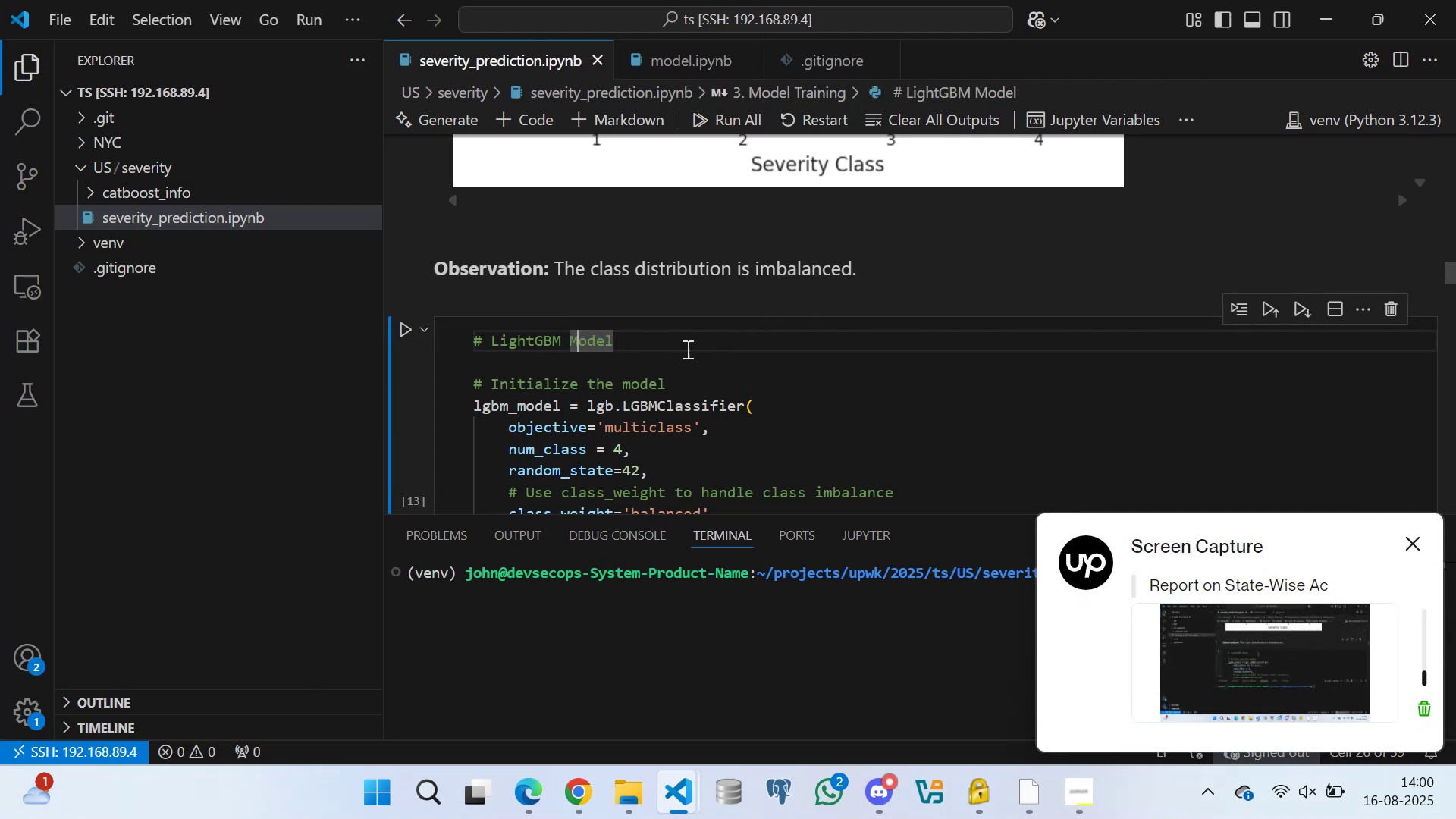 
triple_click([690, 349])
 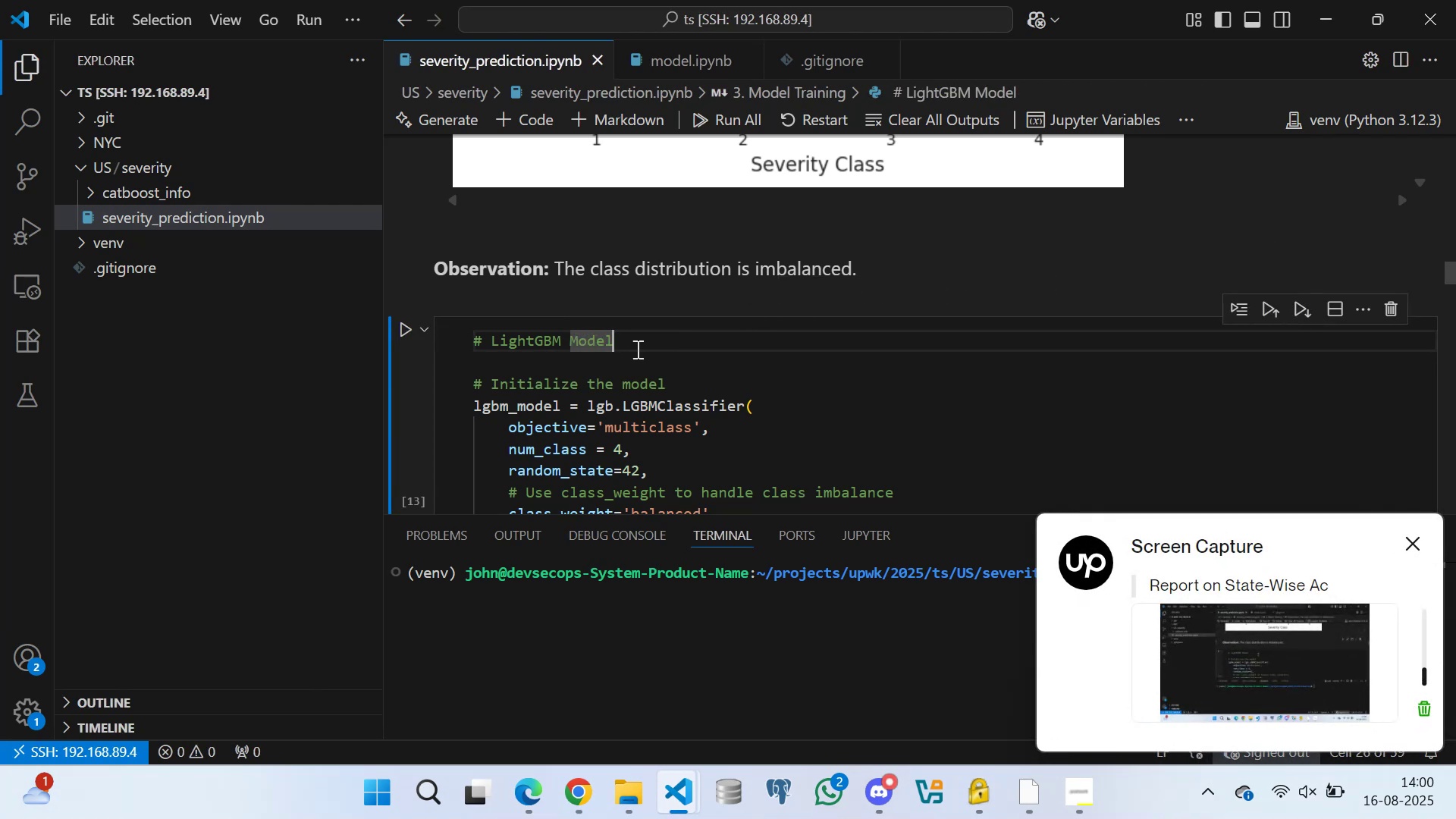 
triple_click([636, 349])
 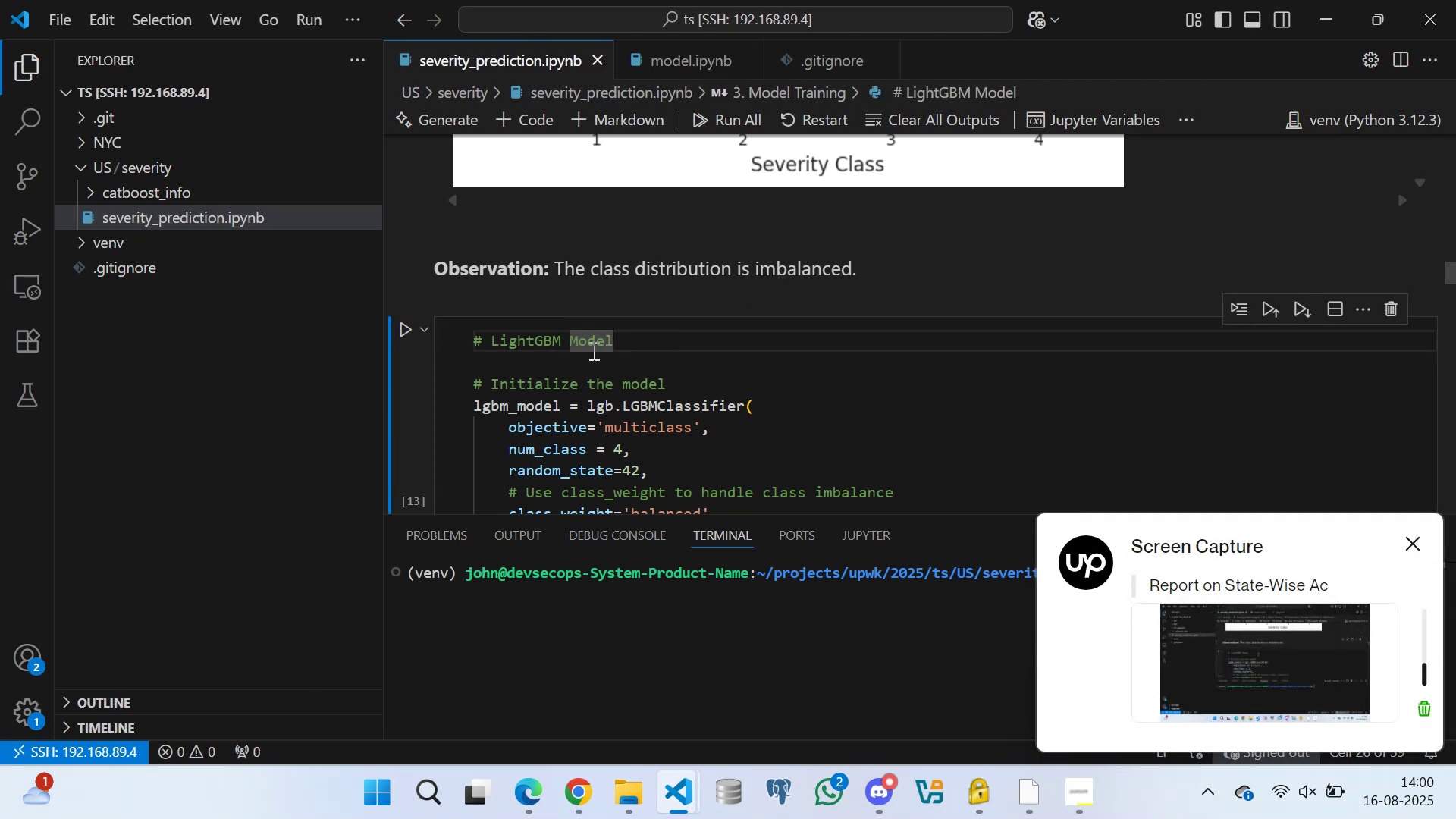 
triple_click([592, 350])
 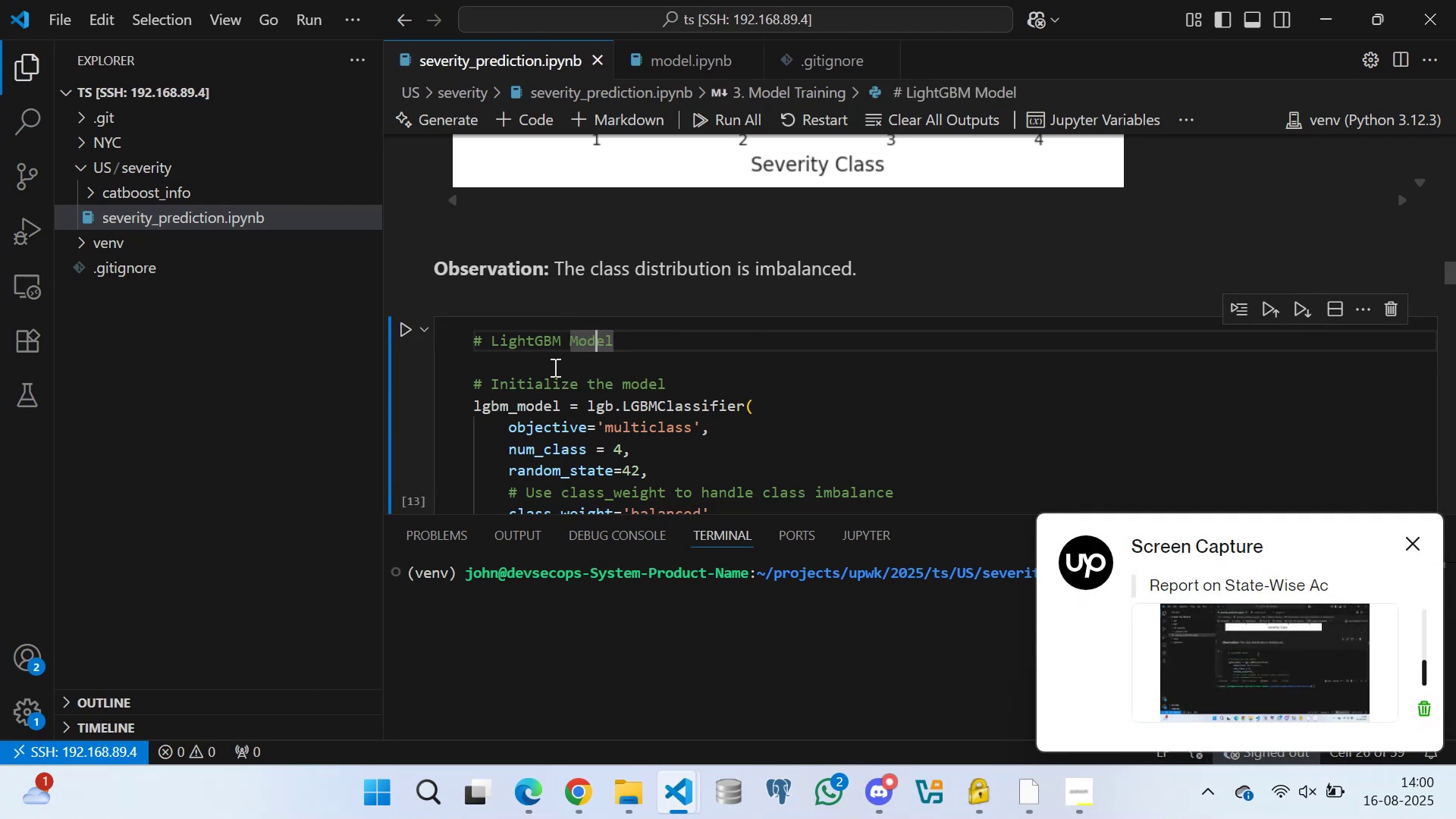 
triple_click([554, 367])
 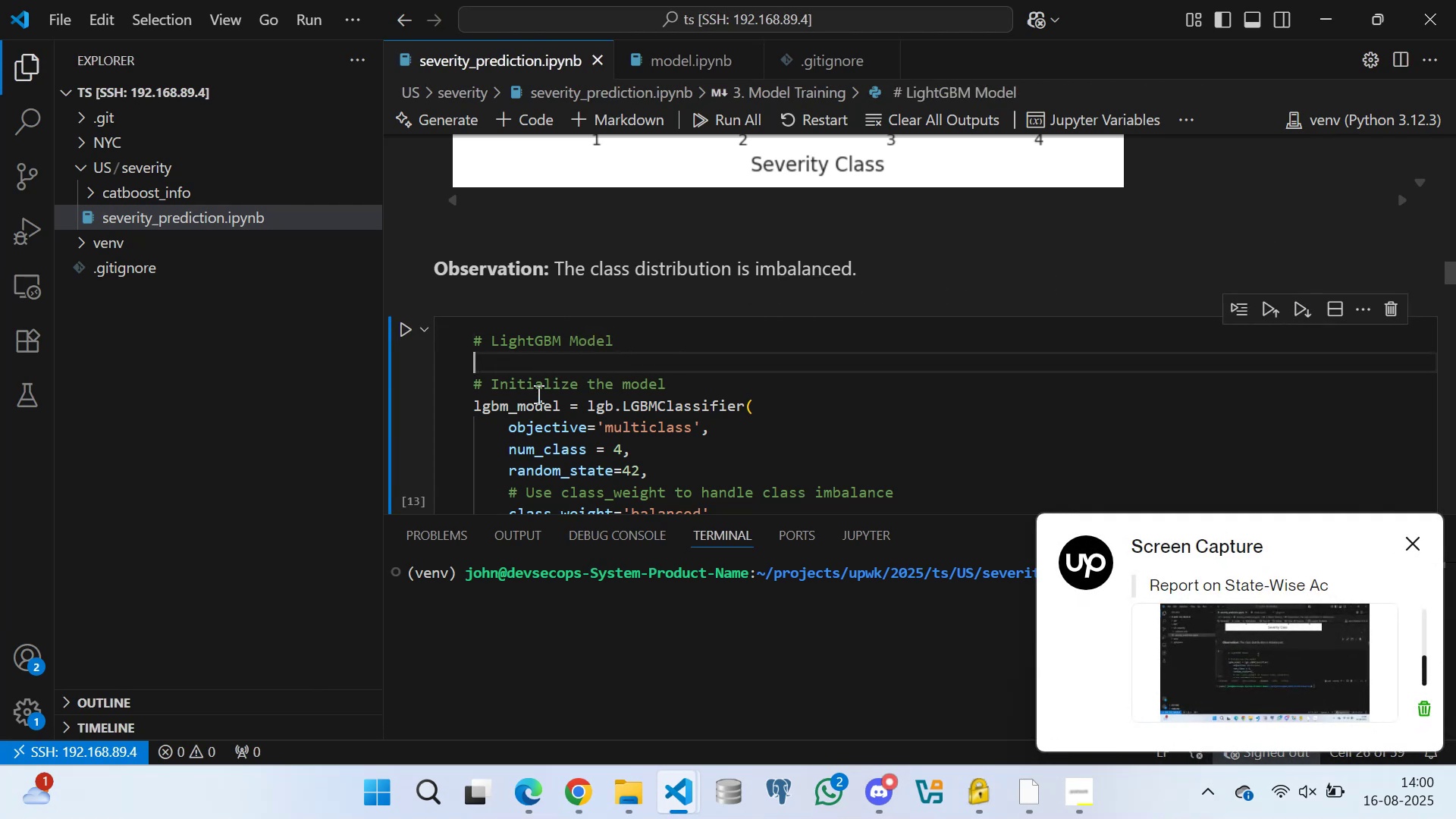 
triple_click([535, 394])
 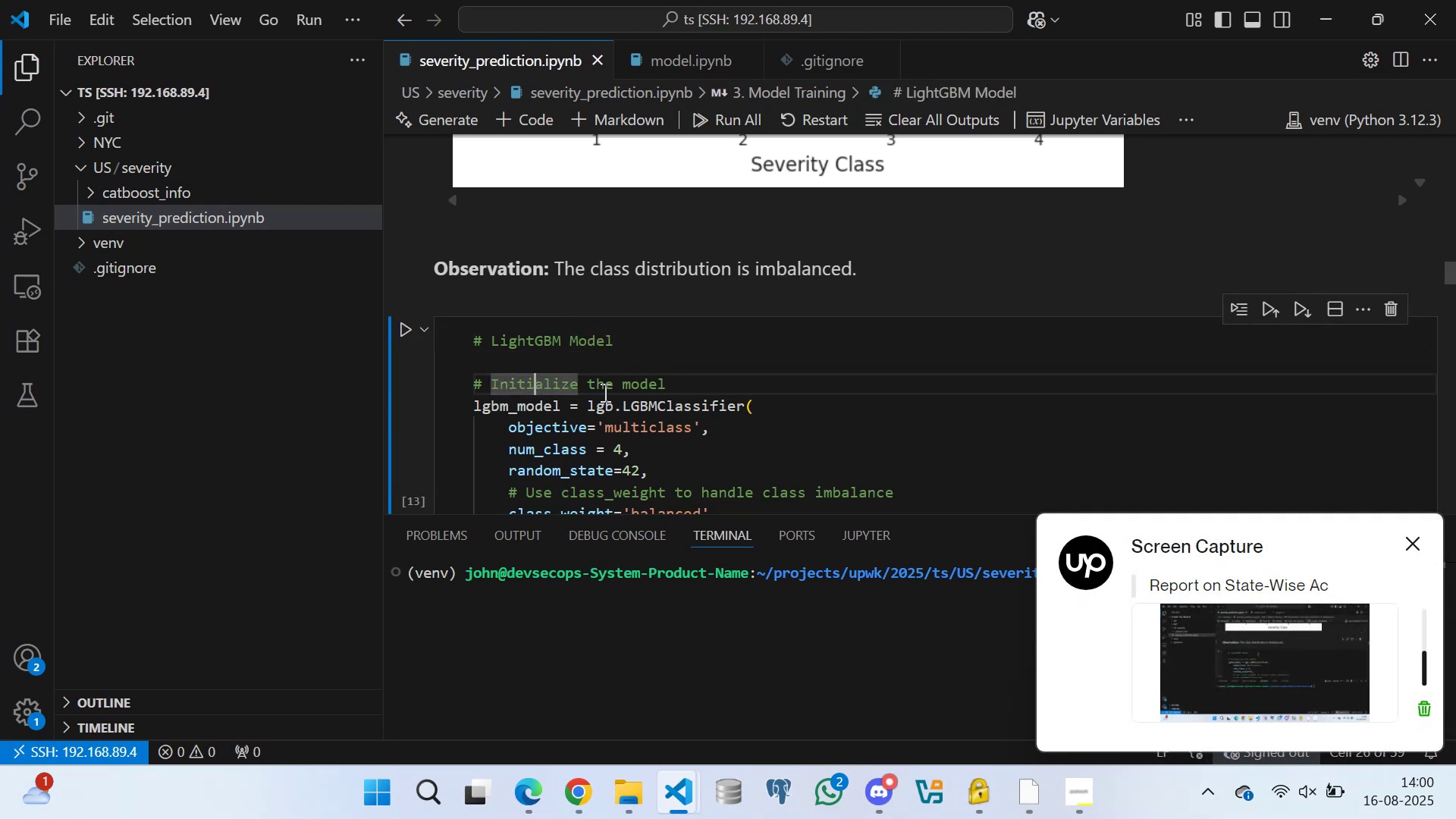 
triple_click([604, 392])
 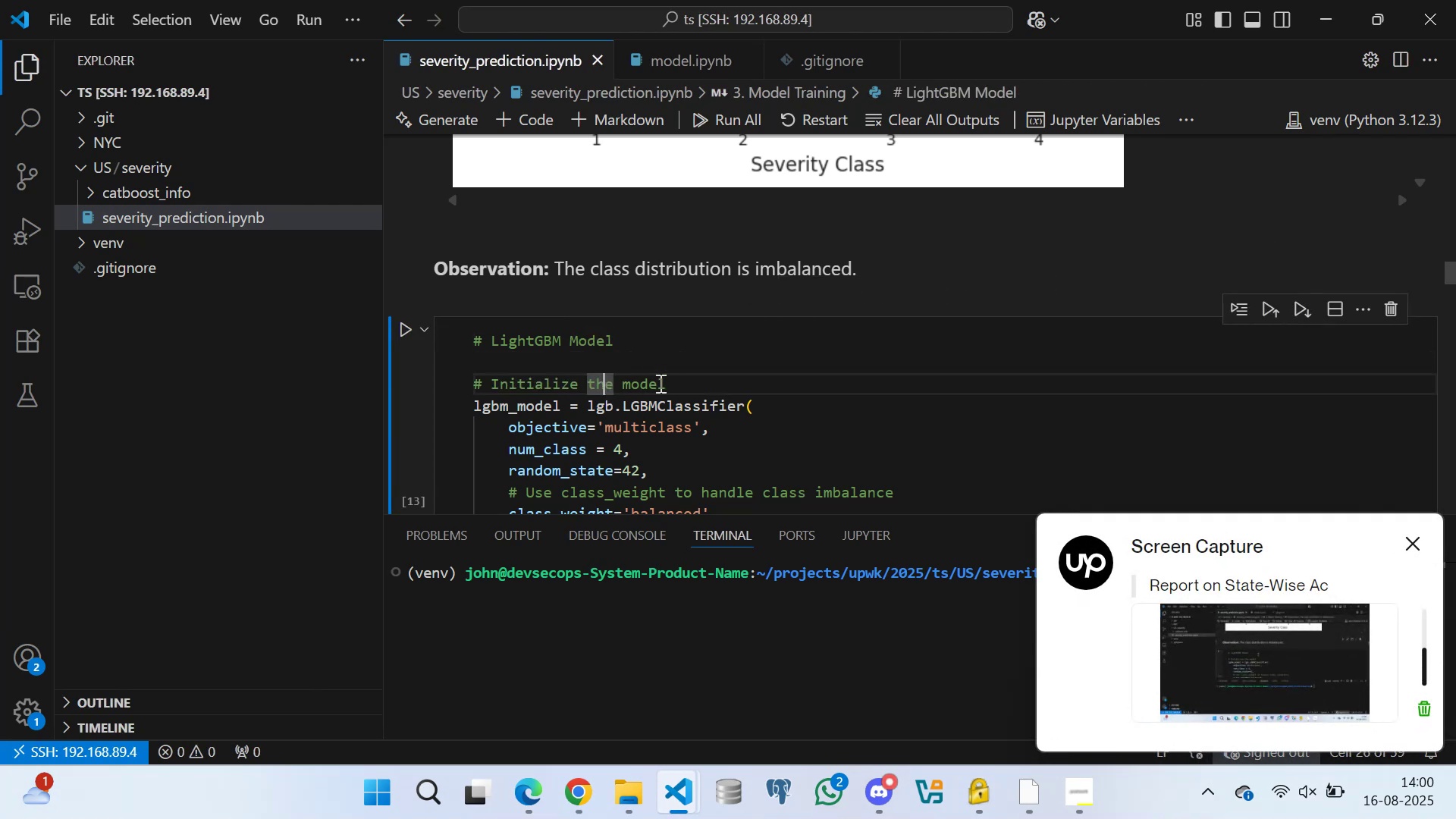 
triple_click([662, 382])
 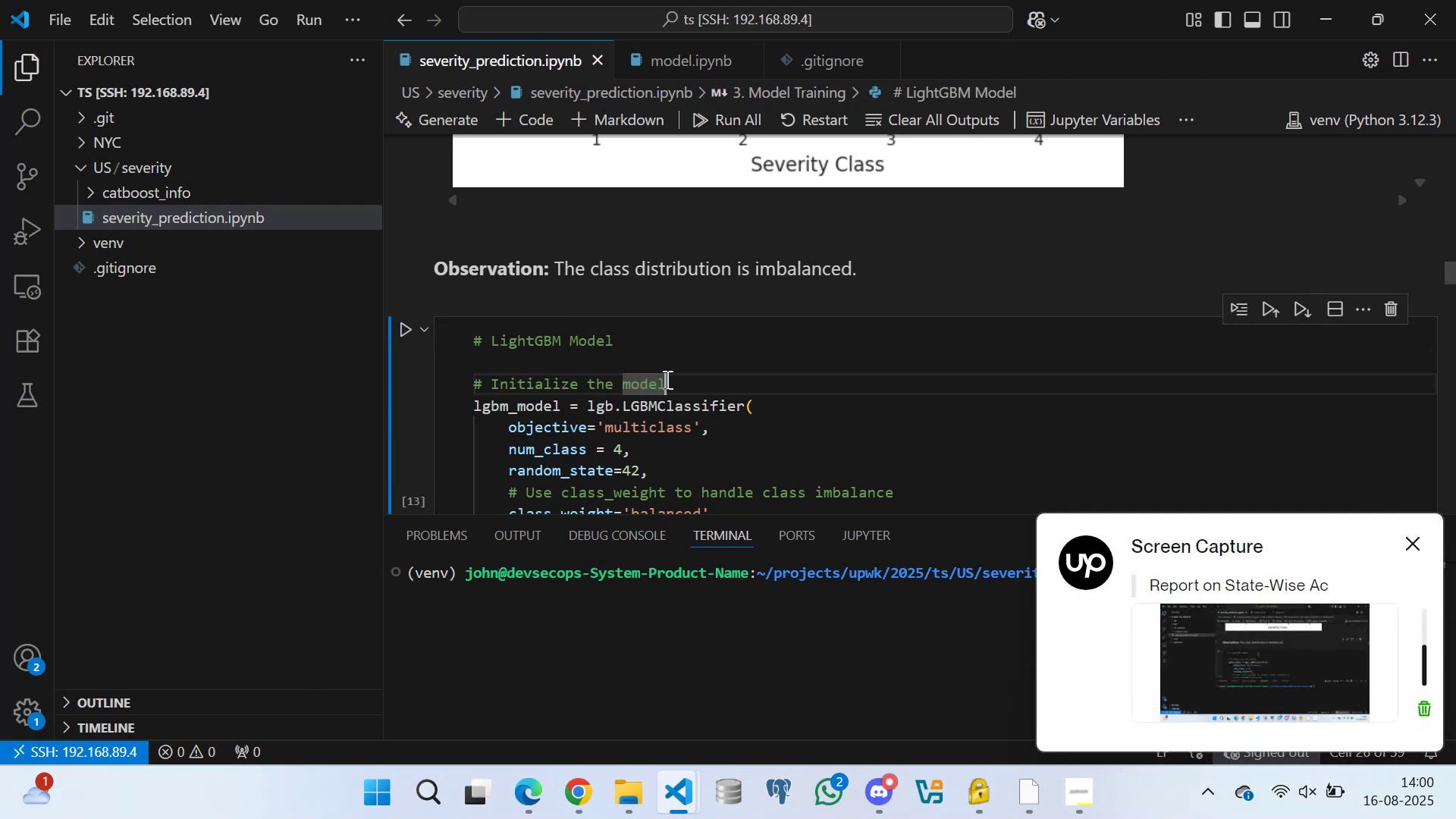 
triple_click([666, 379])
 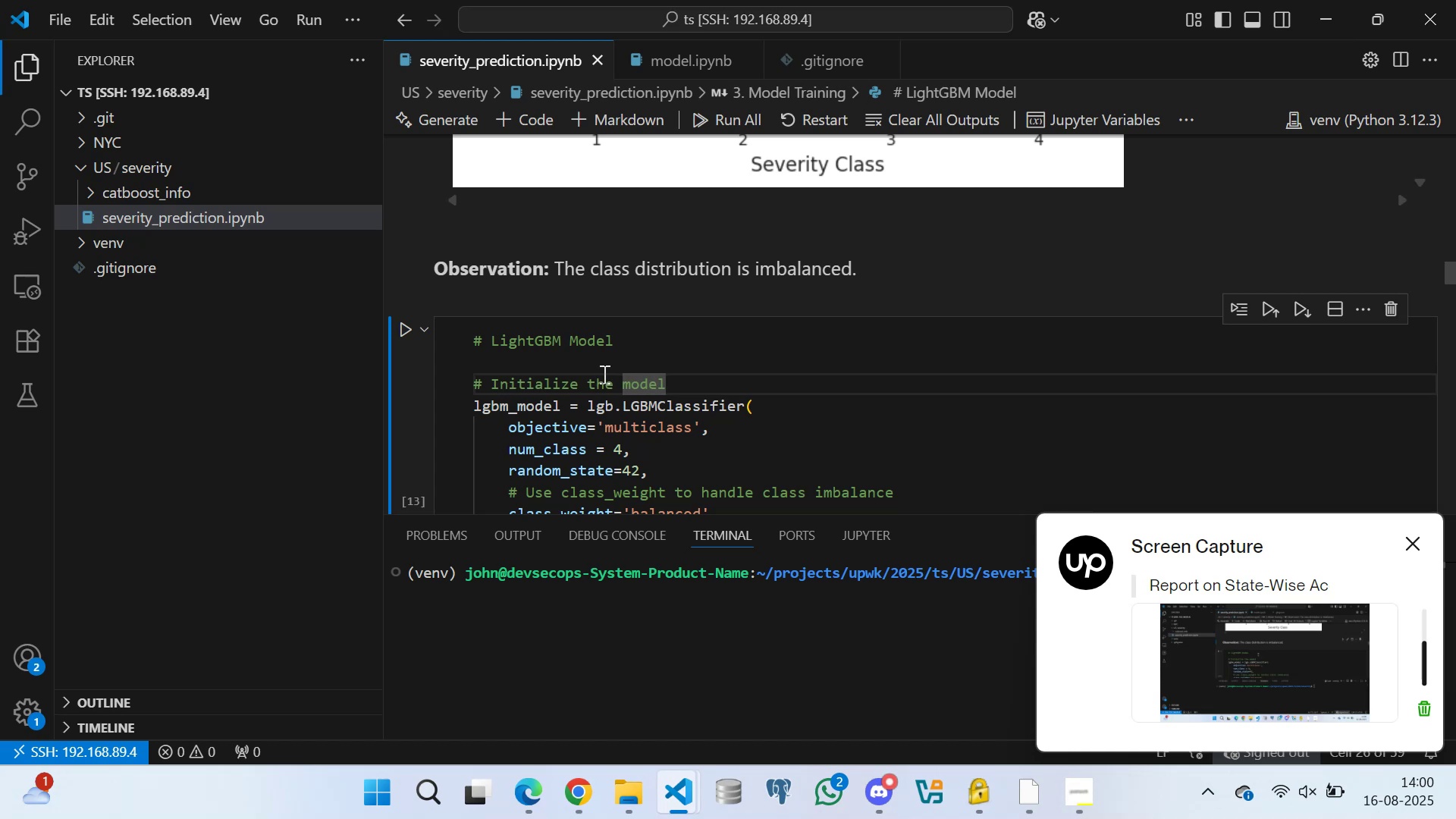 
triple_click([603, 374])
 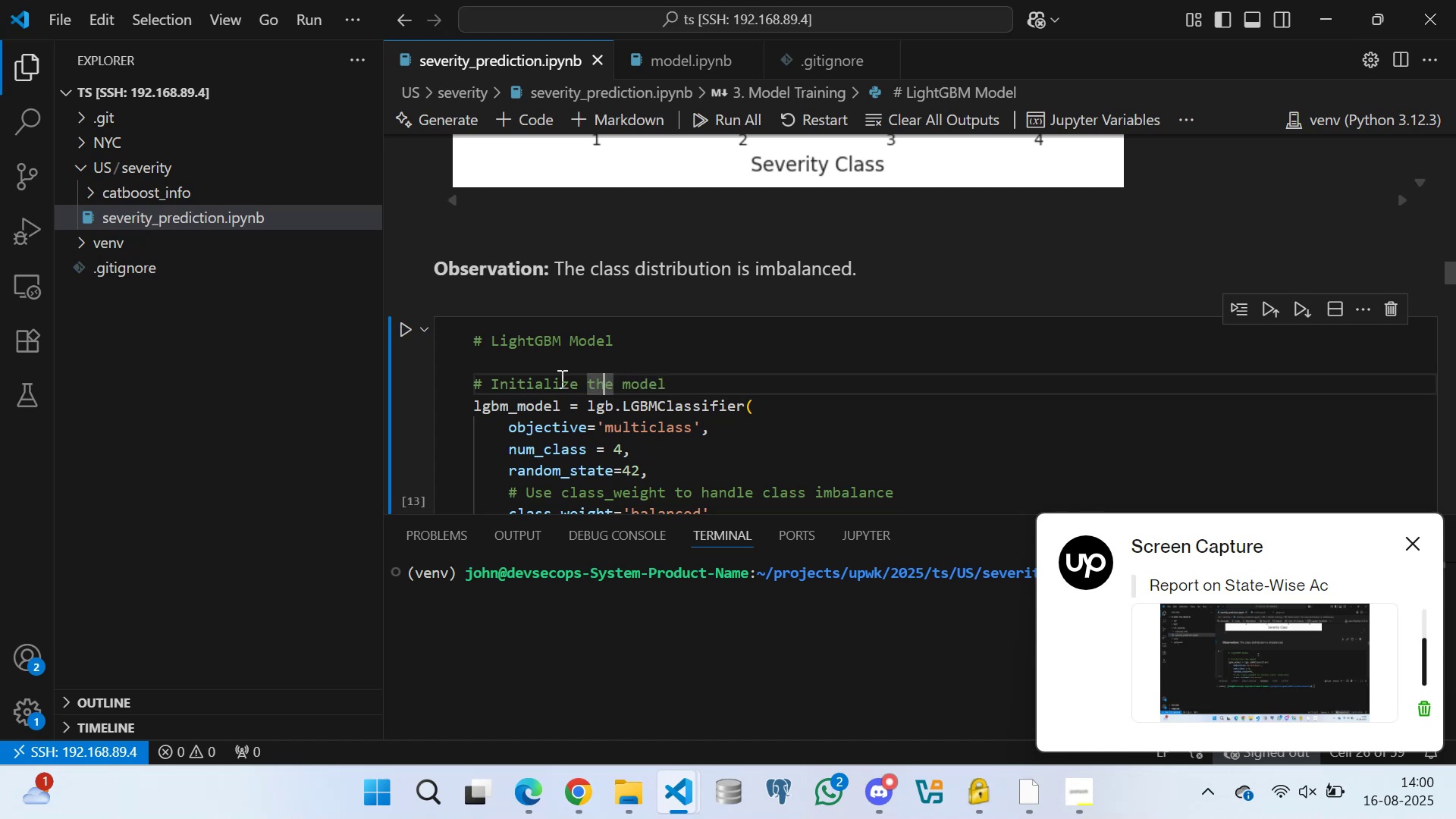 
triple_click([555, 378])
 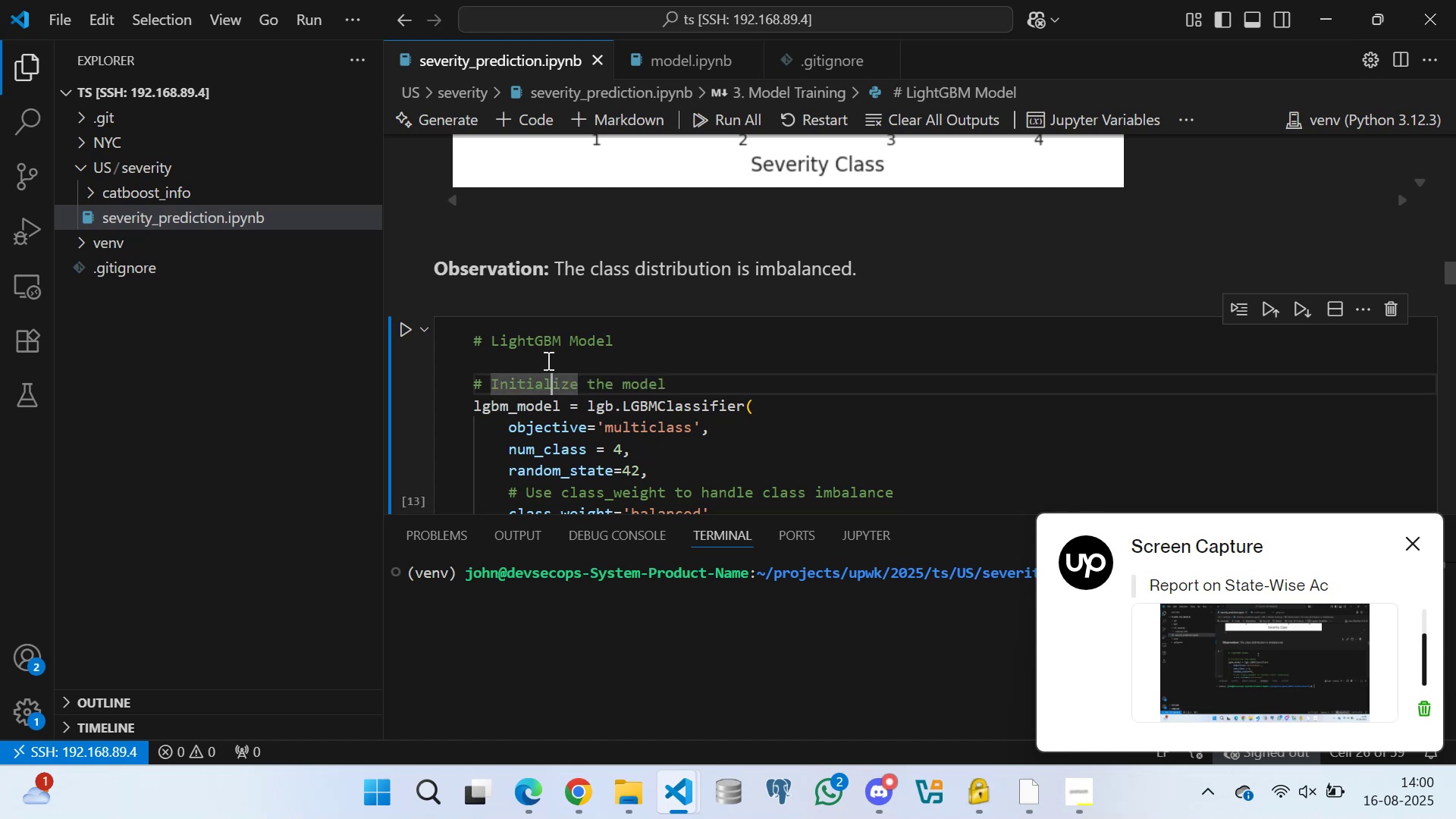 
triple_click([547, 360])
 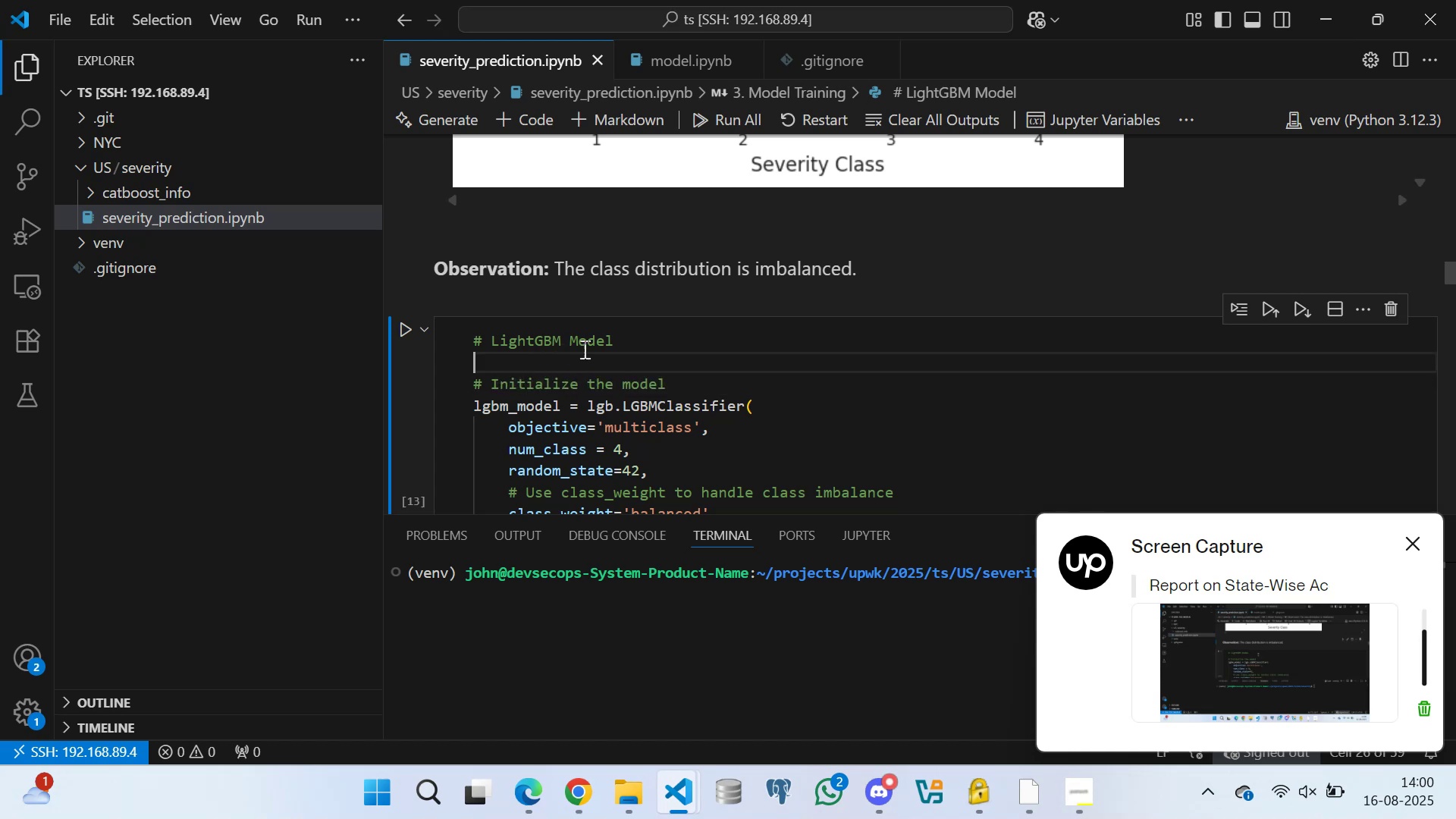 
triple_click([586, 348])
 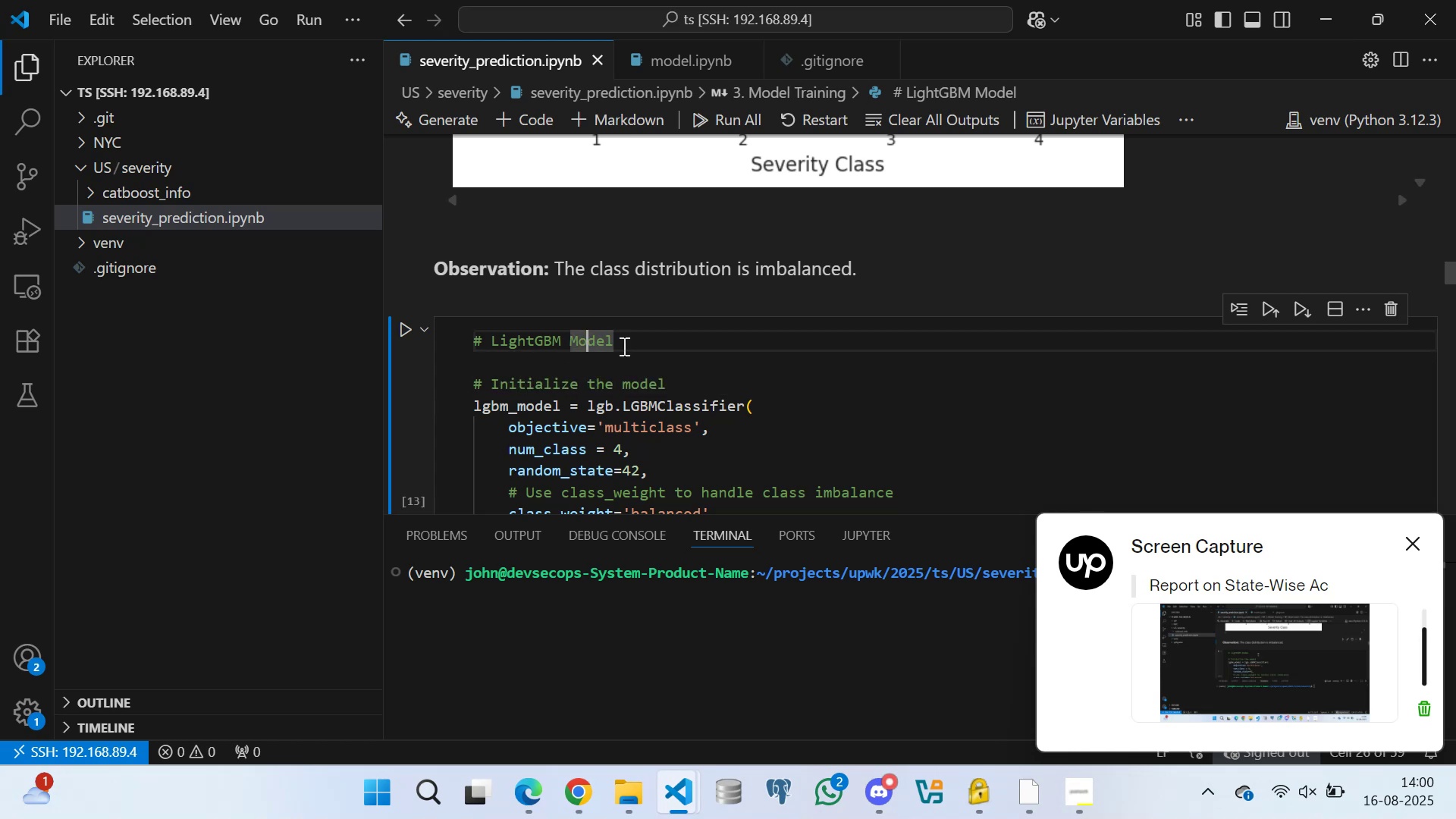 
triple_click([642, 346])
 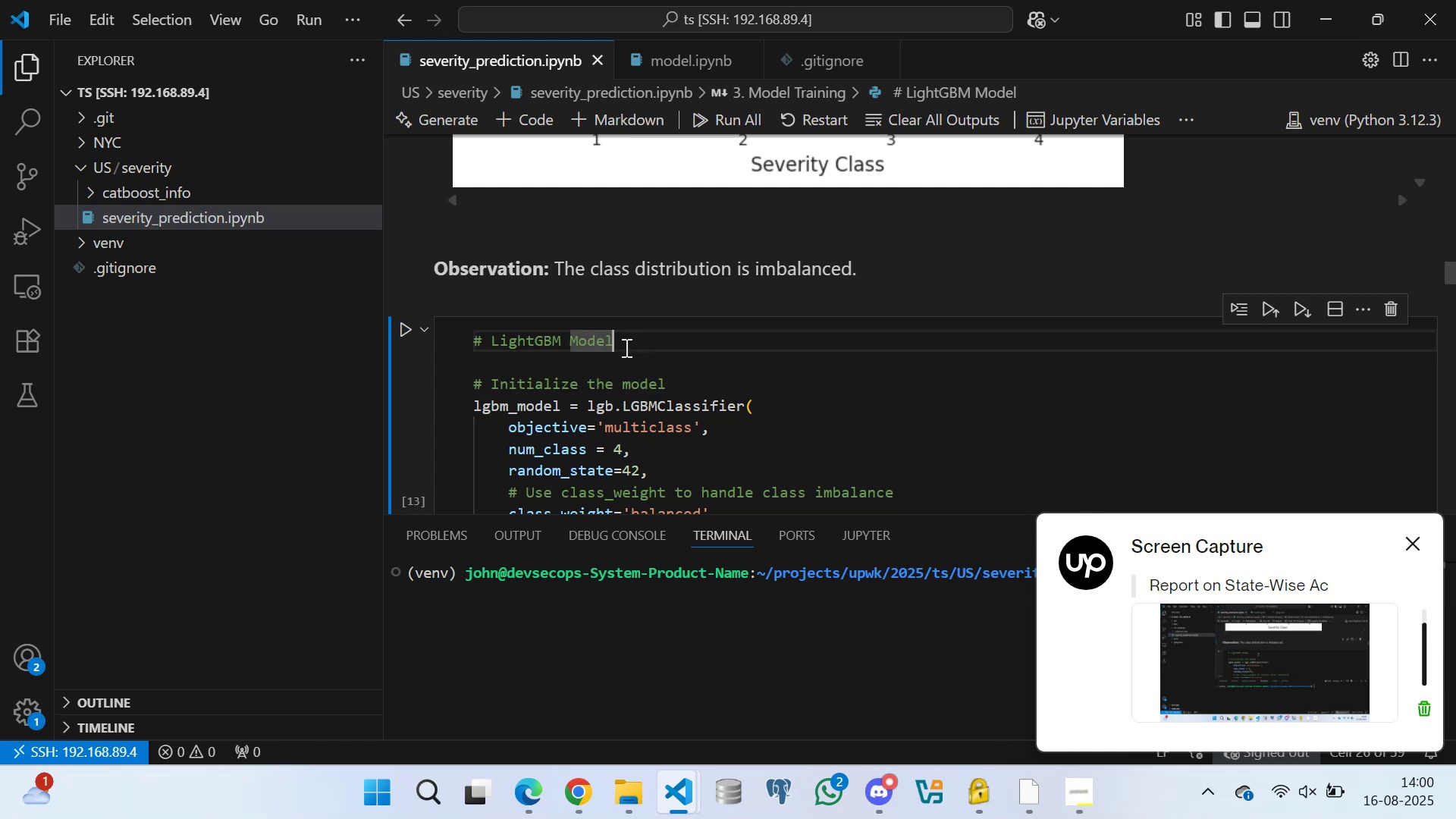 
triple_click([625, 347])
 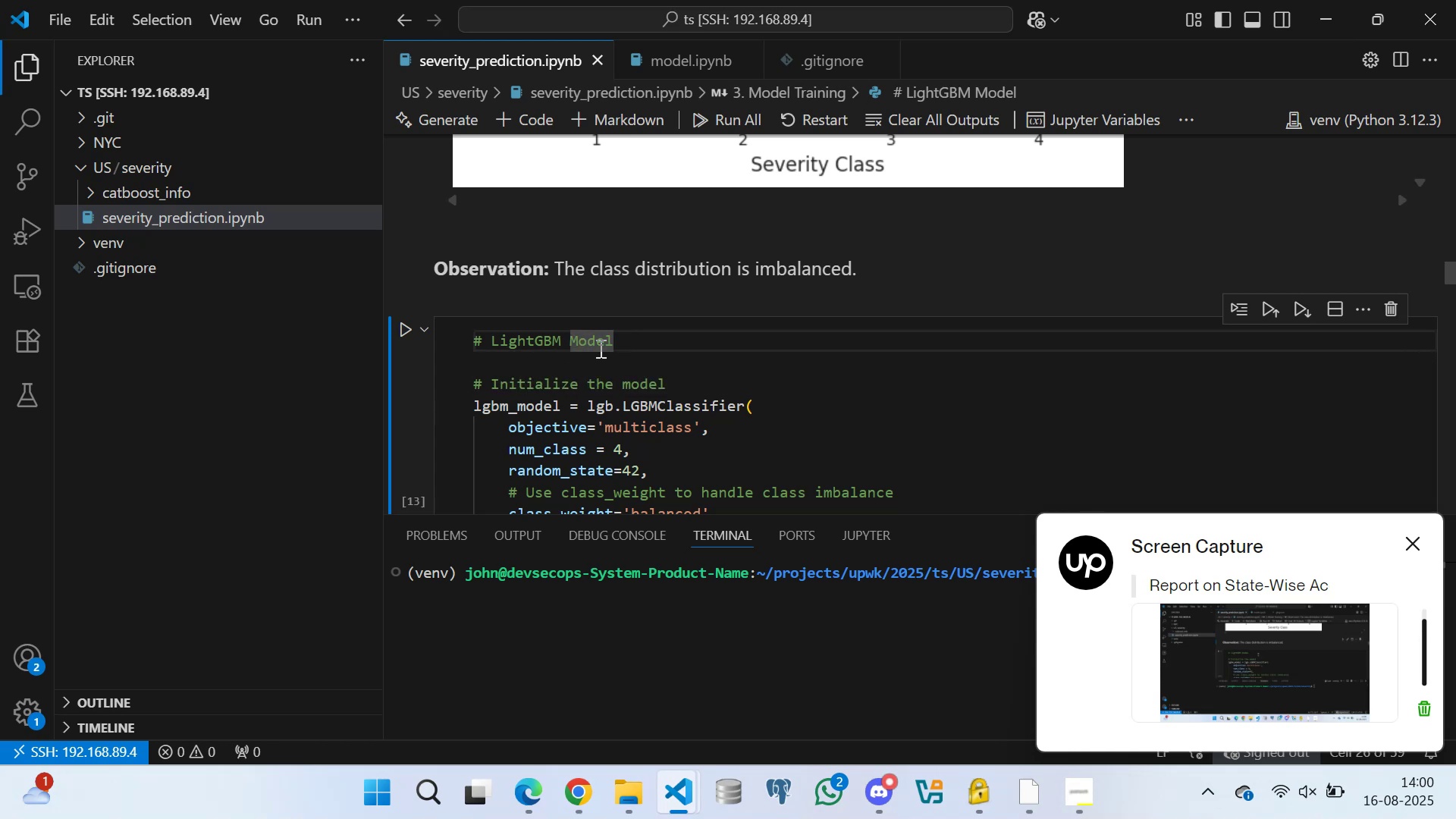 
triple_click([599, 348])
 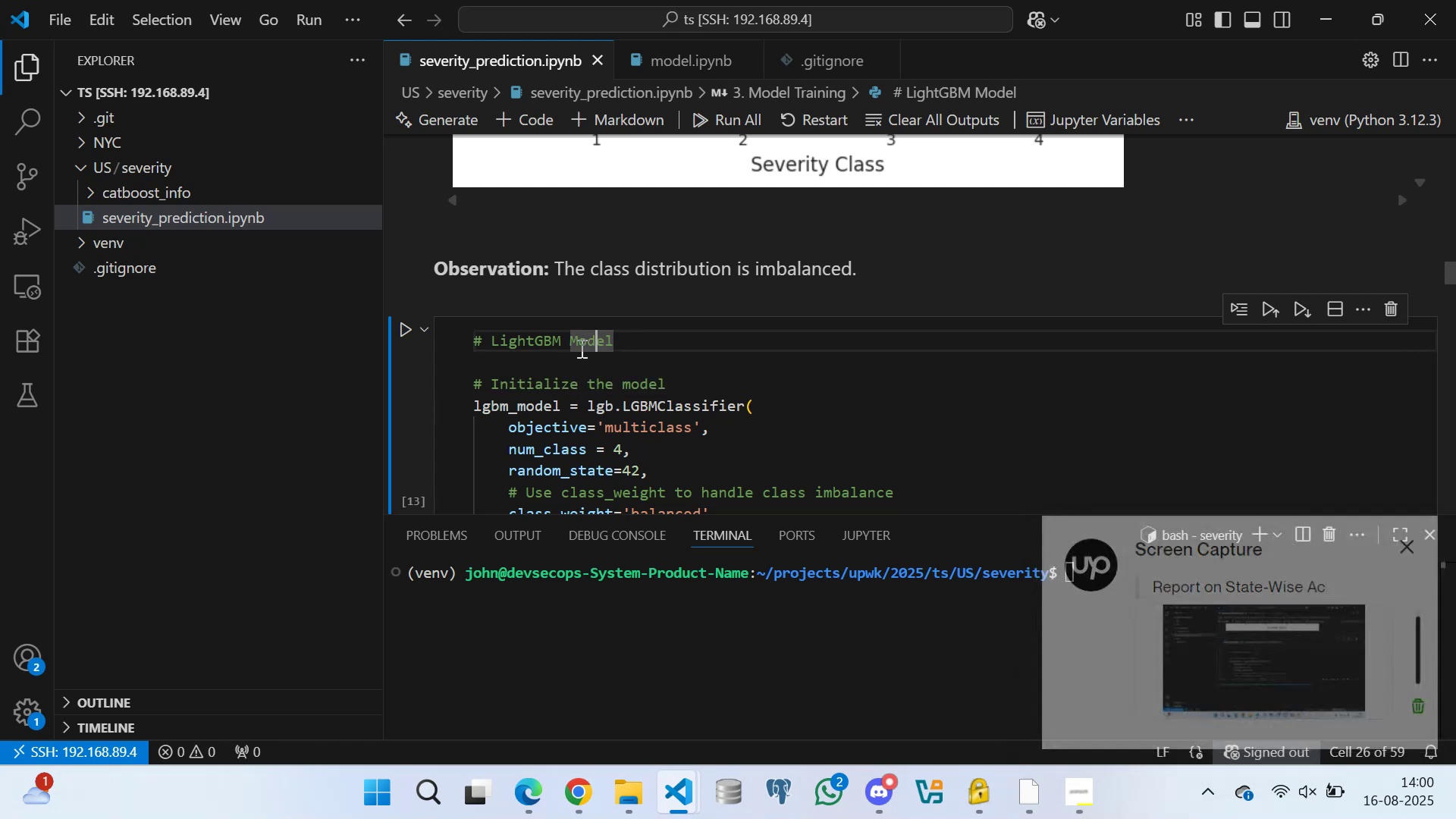 
triple_click([580, 348])
 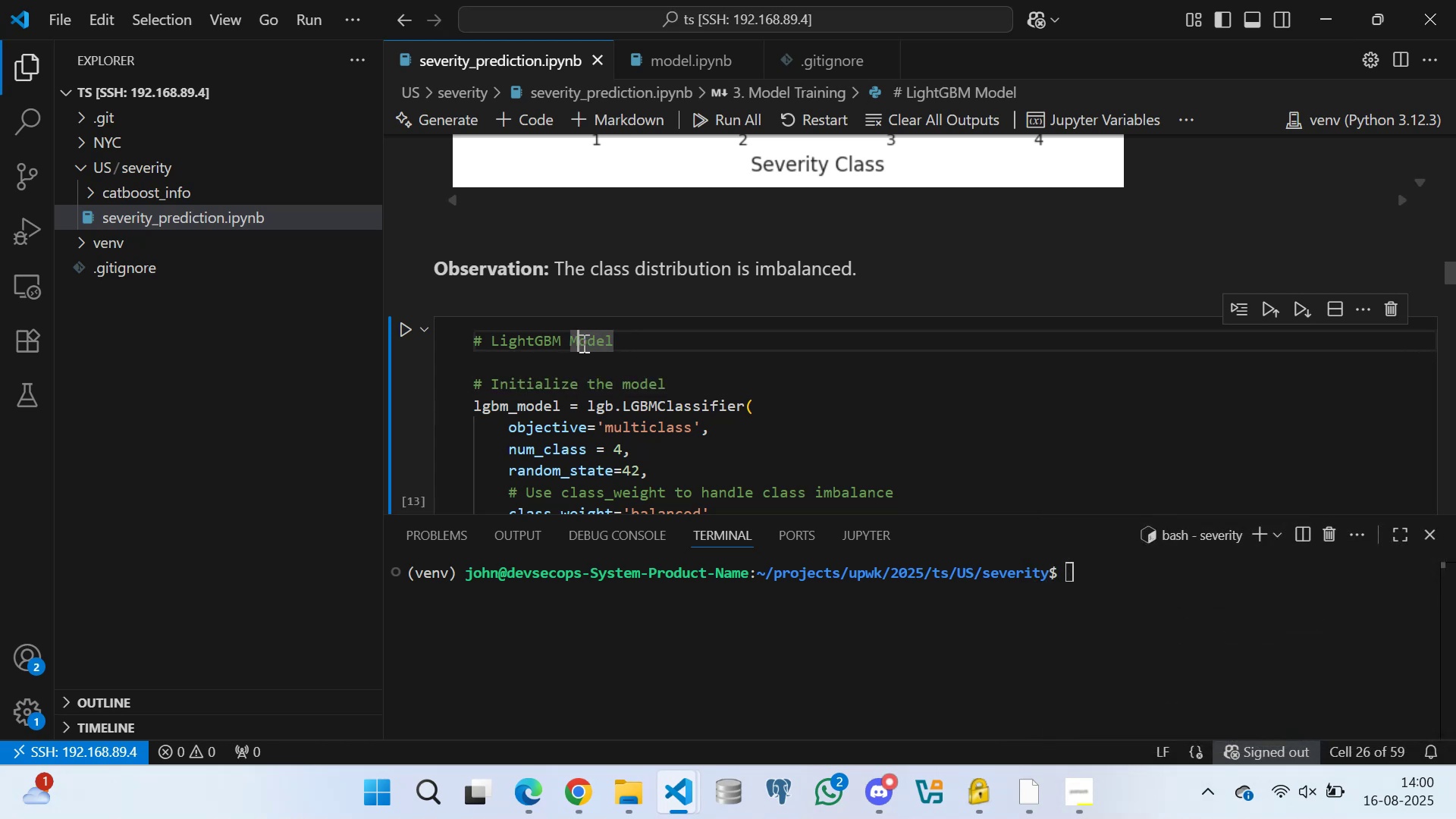 
triple_click([583, 343])
 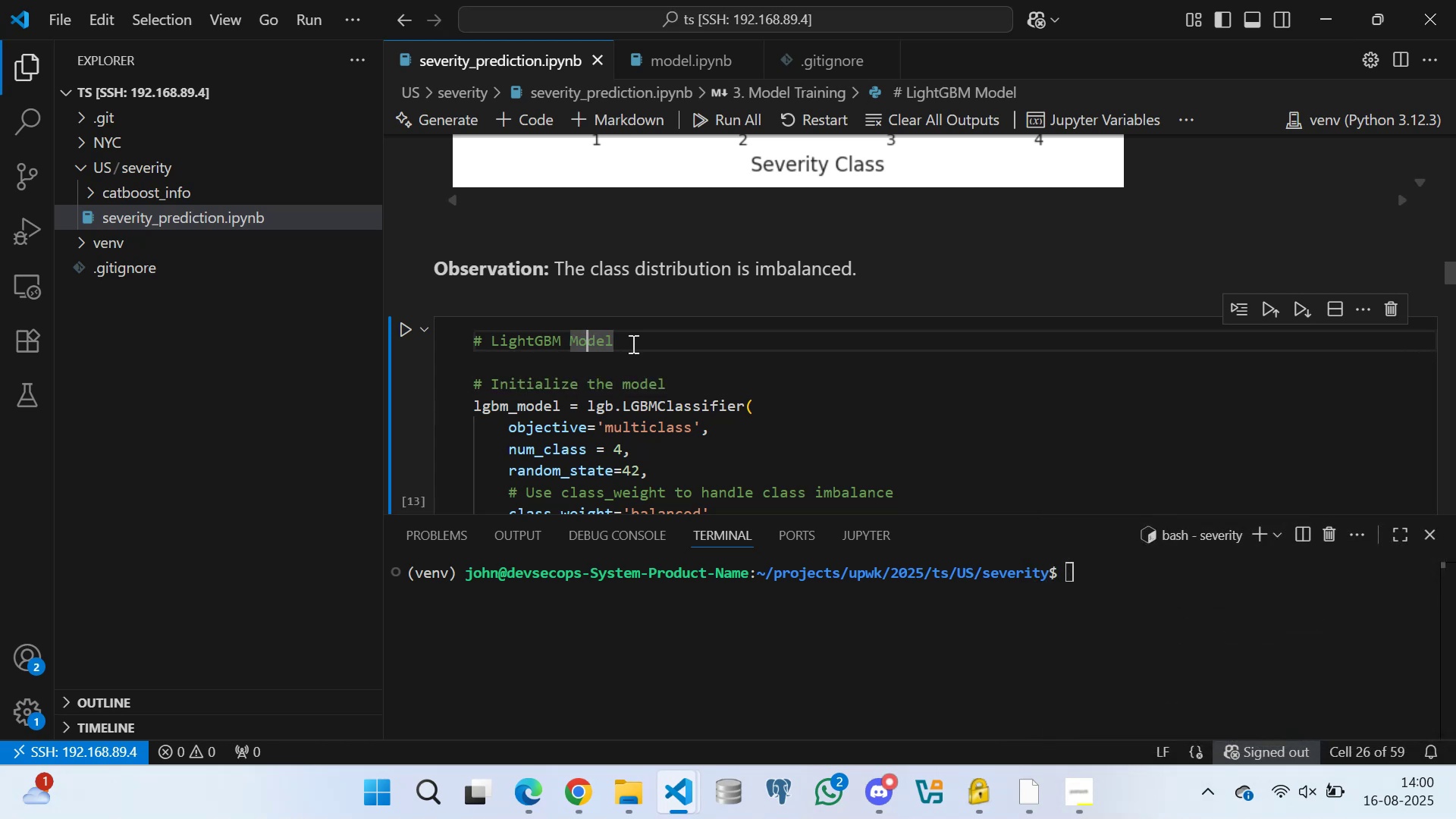 
triple_click([632, 344])
 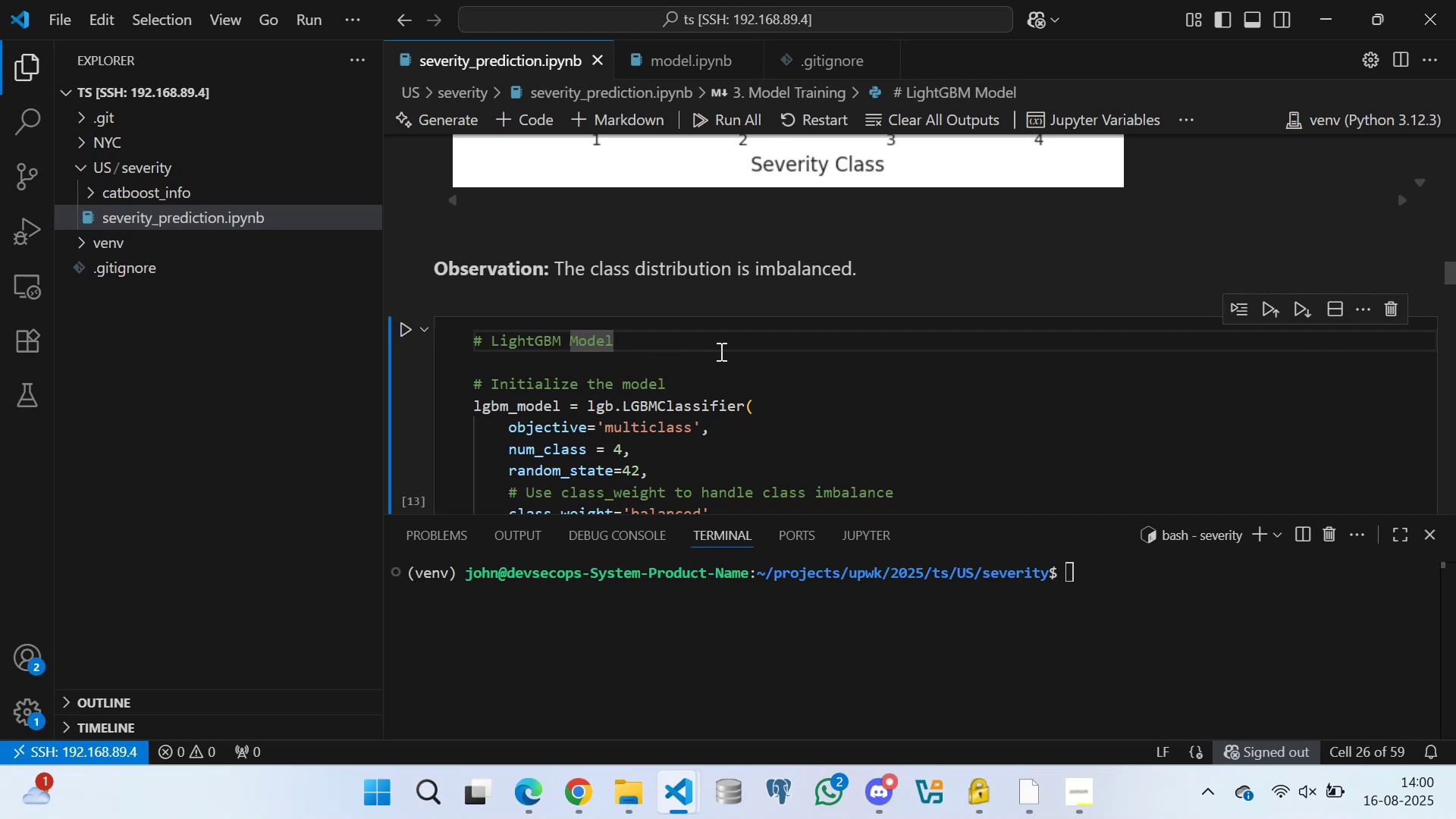 
wait(20.83)
 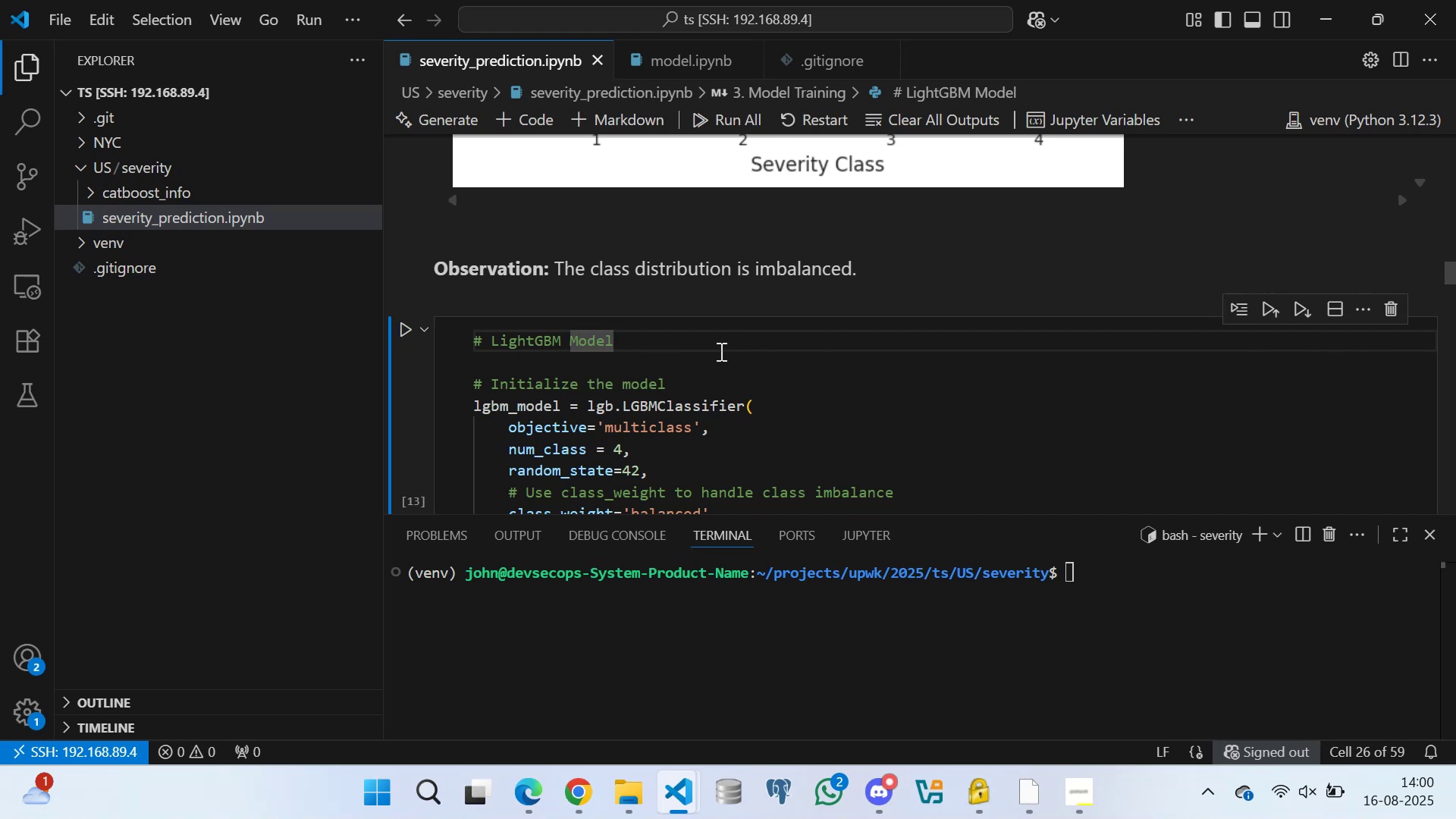 
scroll: coordinate [571, 349], scroll_direction: up, amount: 31.0
 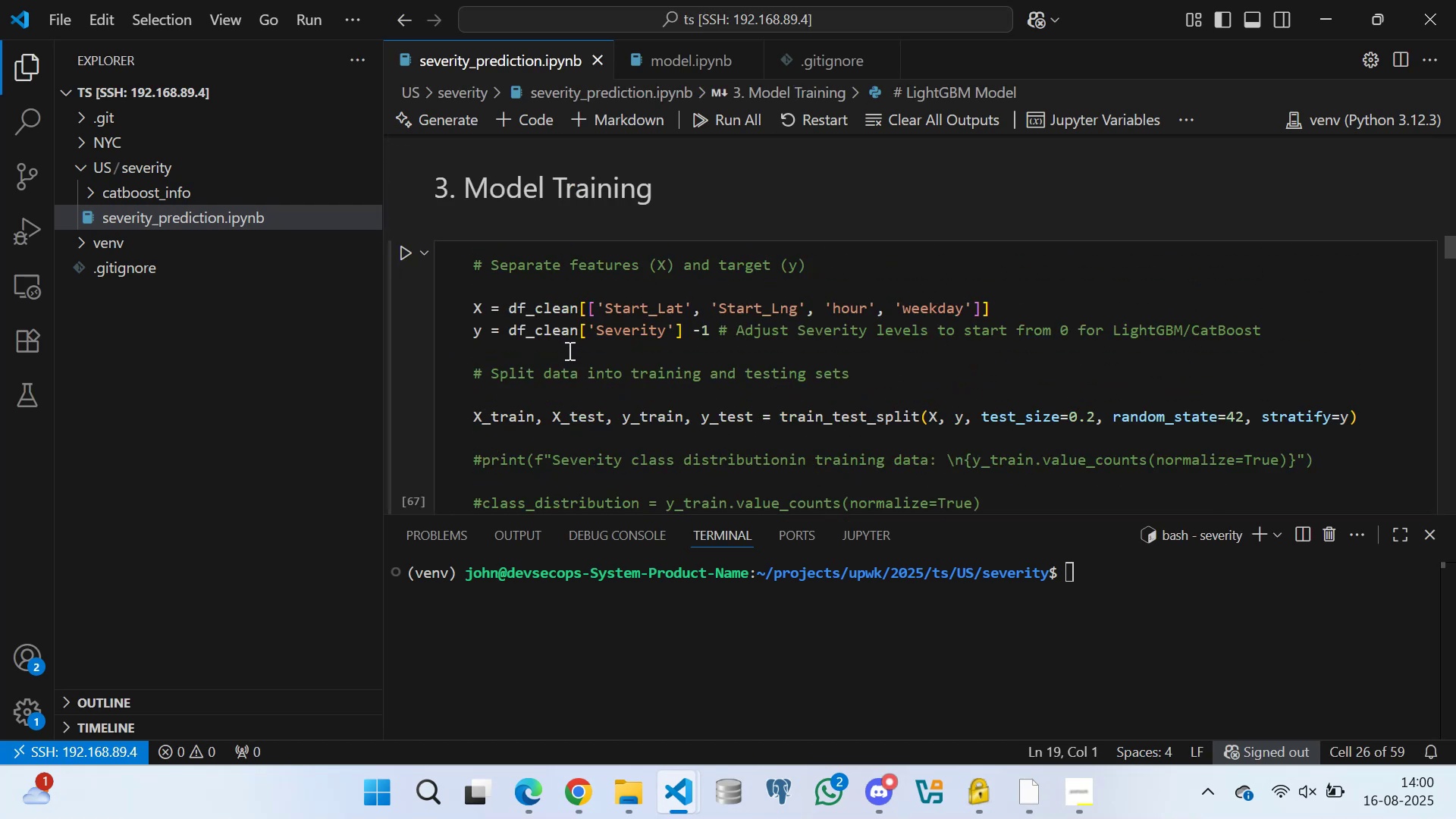 
scroll: coordinate [500, 295], scroll_direction: down, amount: 4.0
 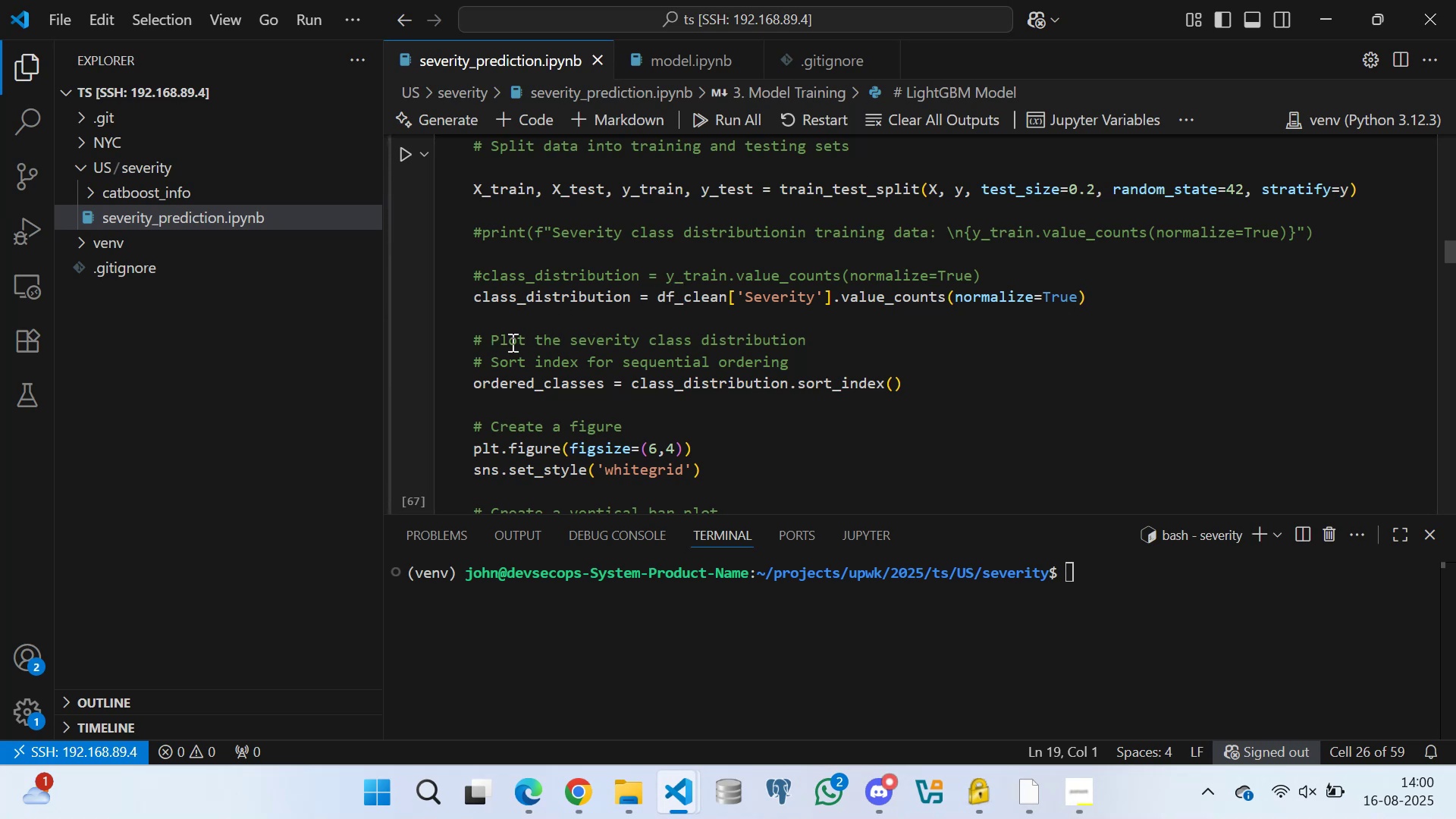 
scroll: coordinate [577, 375], scroll_direction: up, amount: 3.0
 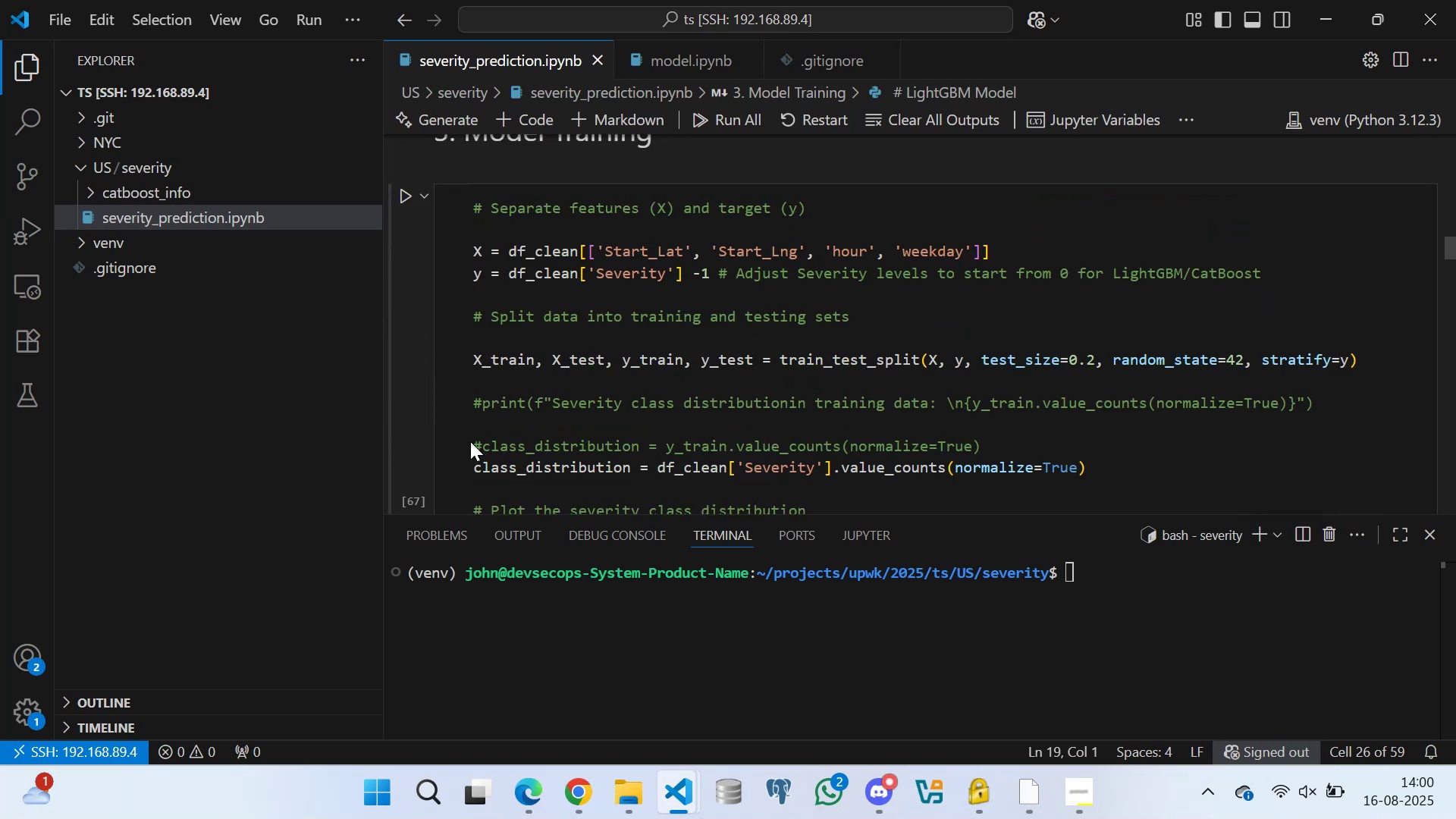 
left_click_drag(start_coordinate=[475, 444], to_coordinate=[1003, 444])
 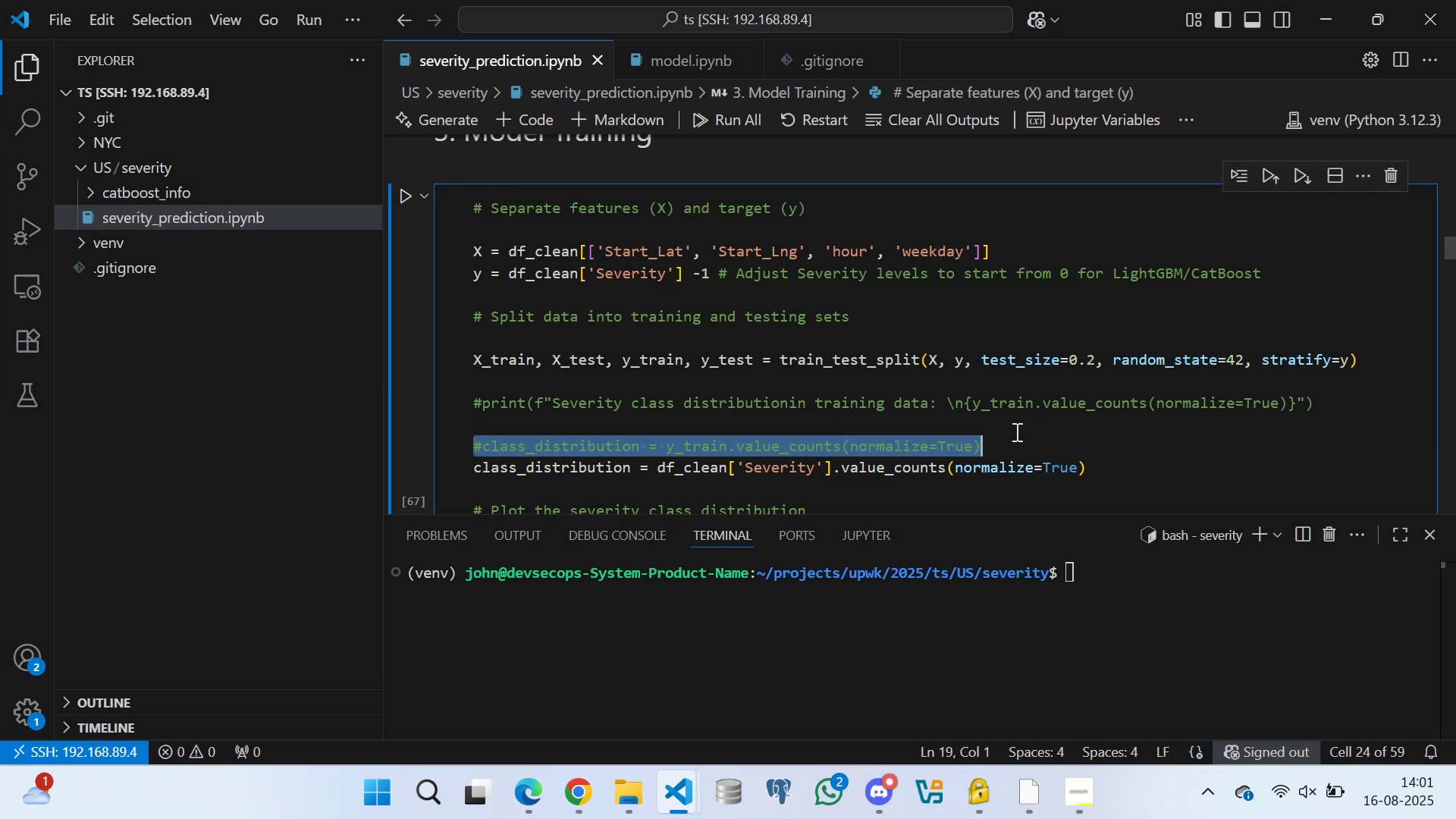 
key(Backspace)
 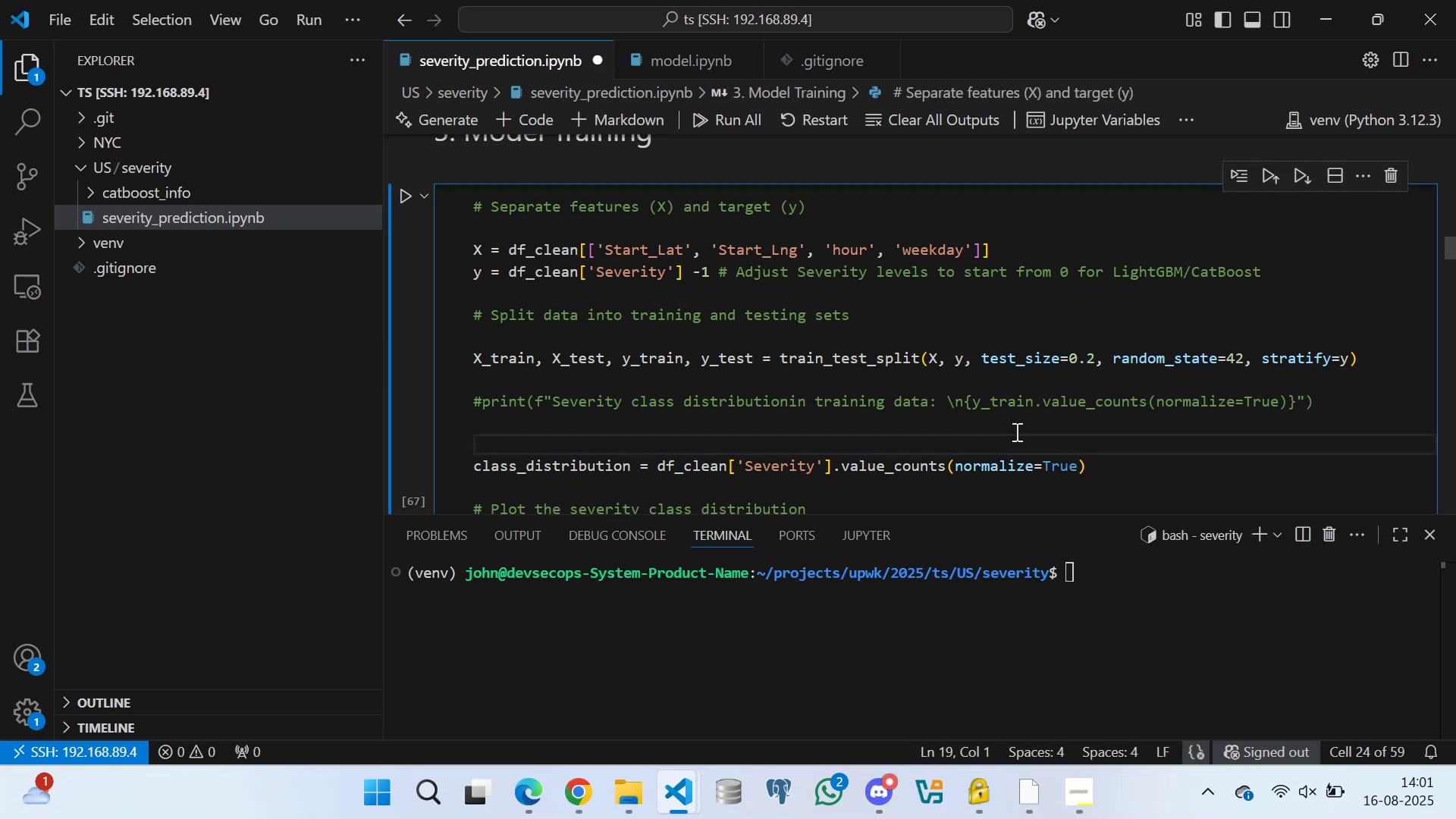 
key(Backspace)
 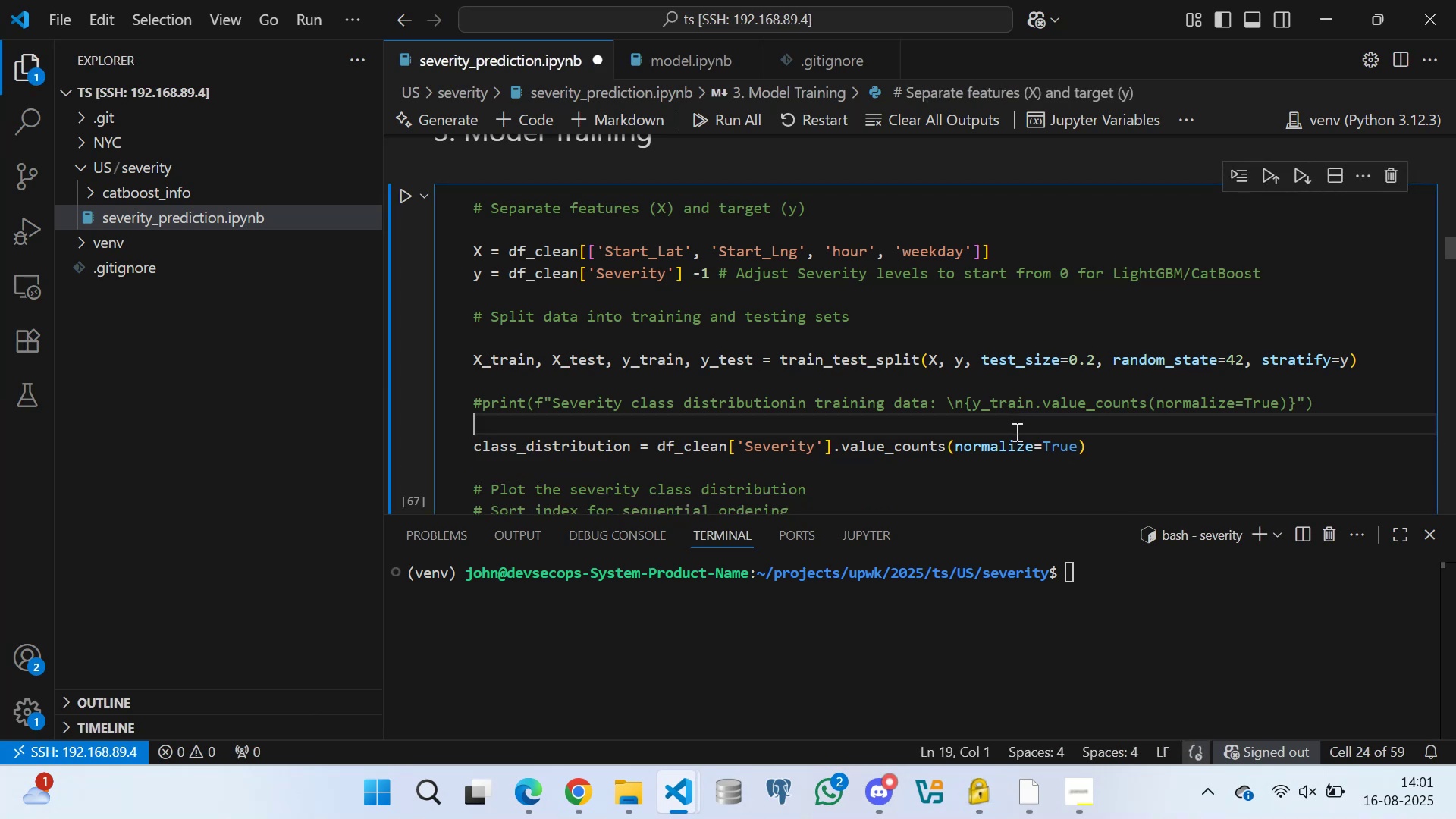 
key(Control+S)
 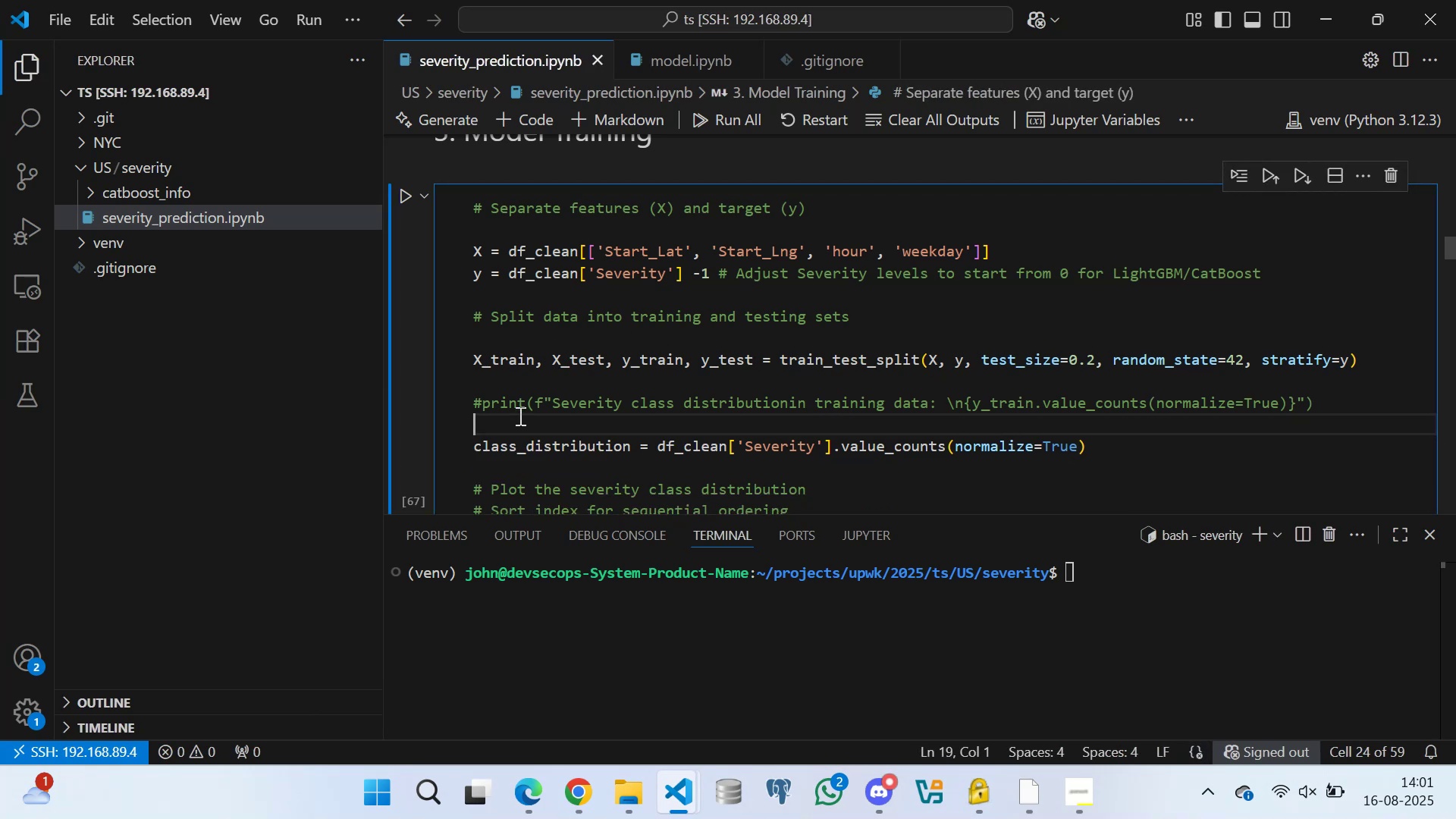 
left_click([514, 388])
 